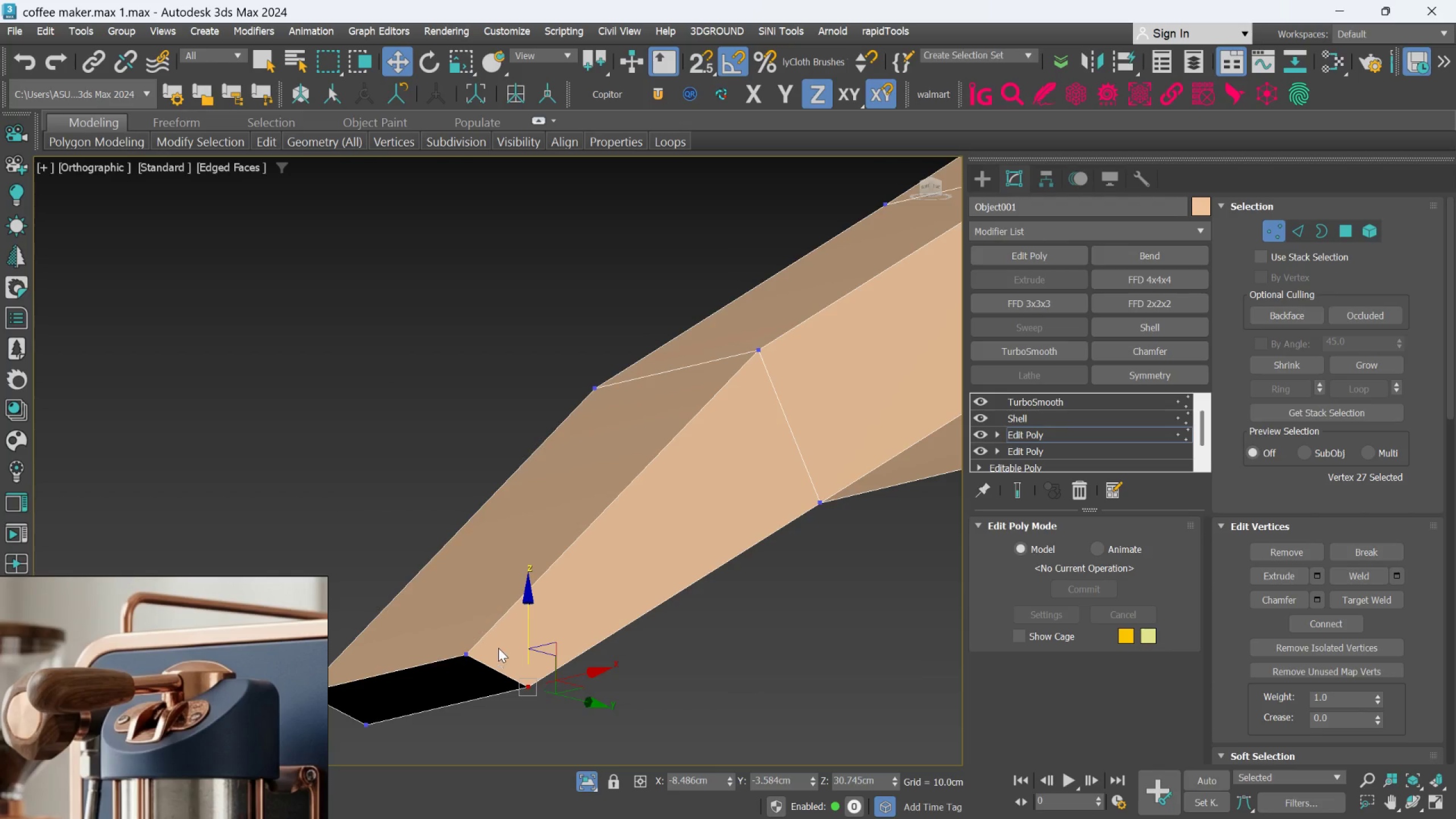 
left_click([467, 652])
 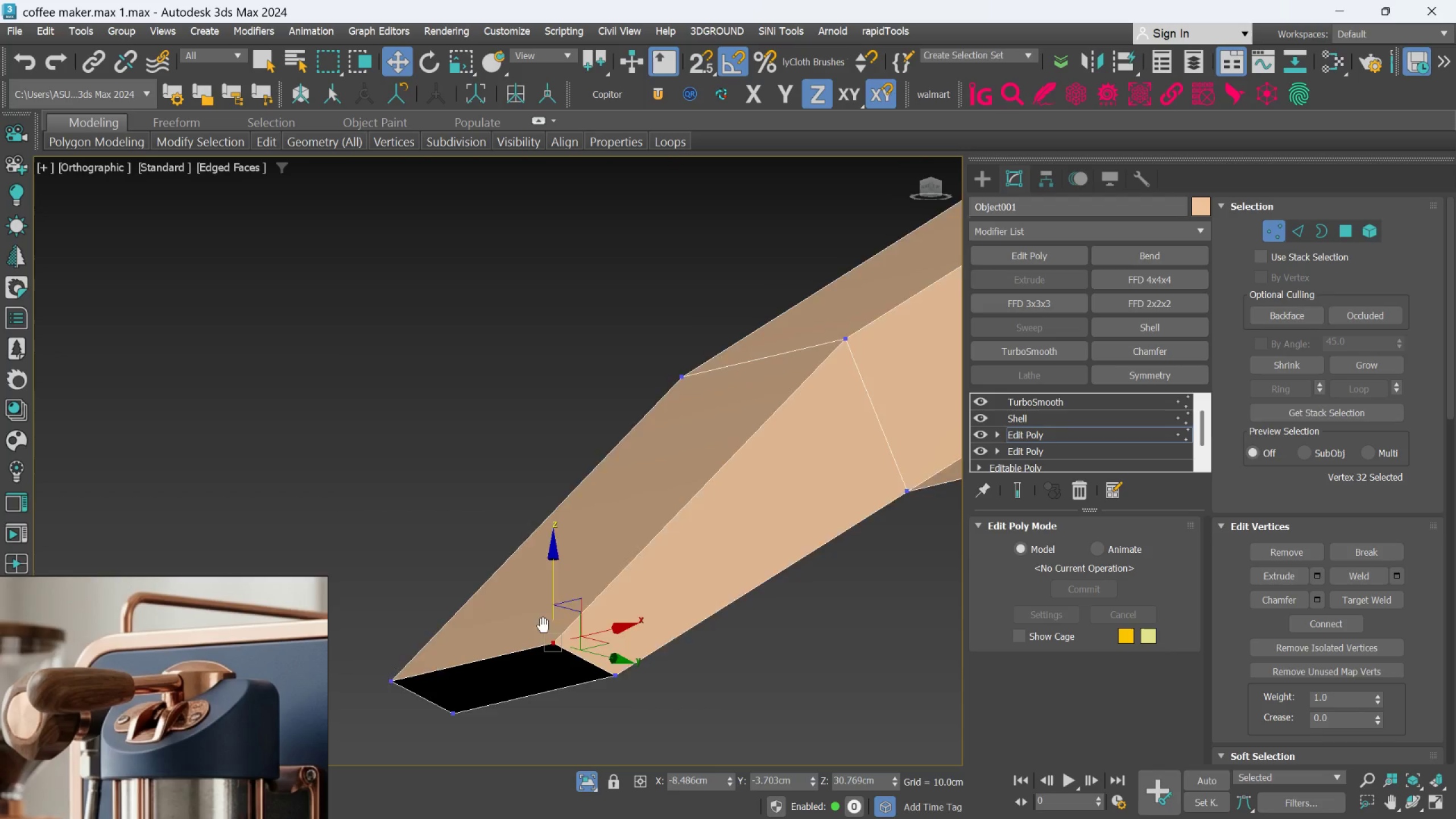 
hold_key(key=ControlLeft, duration=1.0)
left_click([455, 664])
 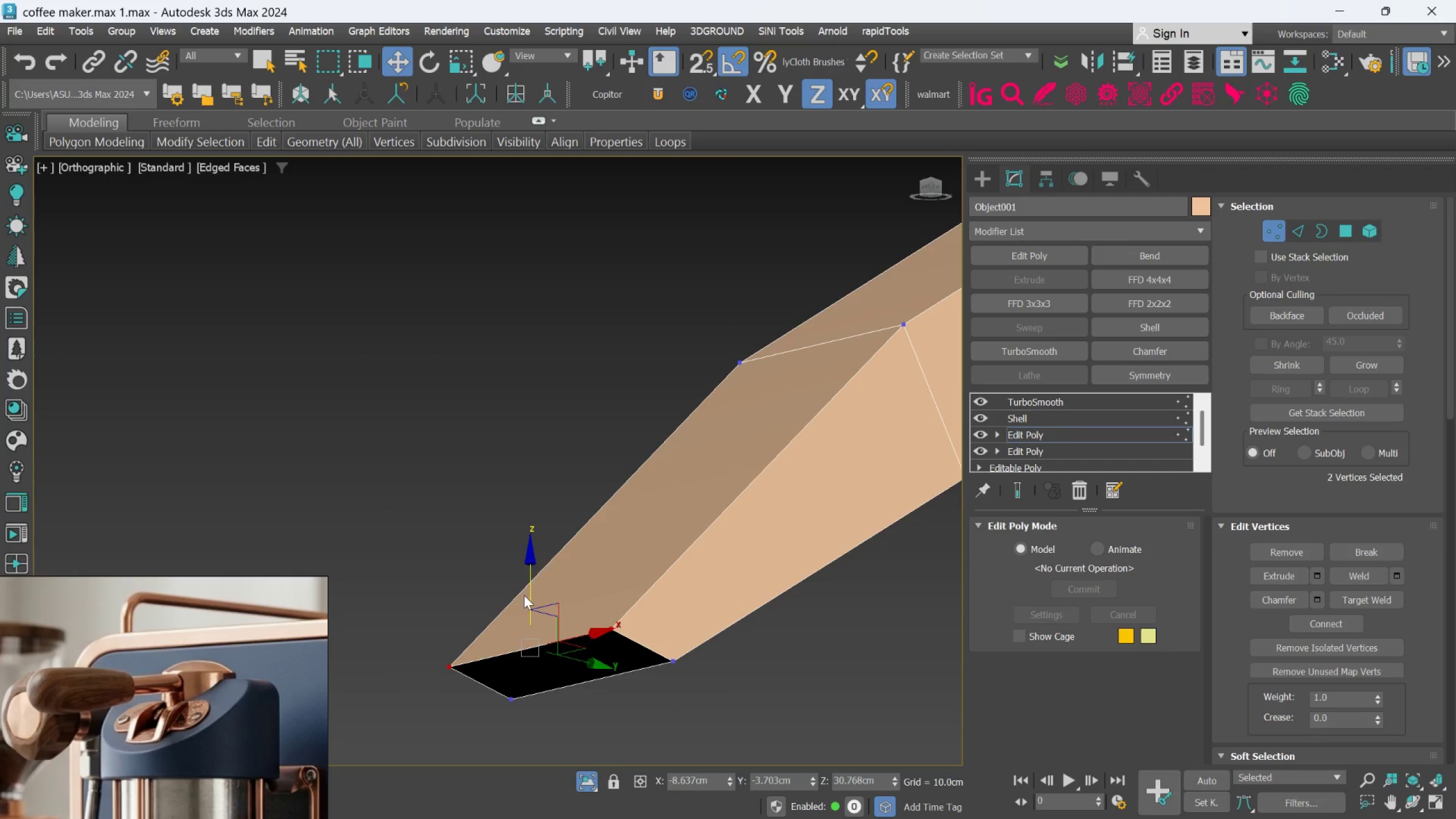 
left_click([524, 594])
 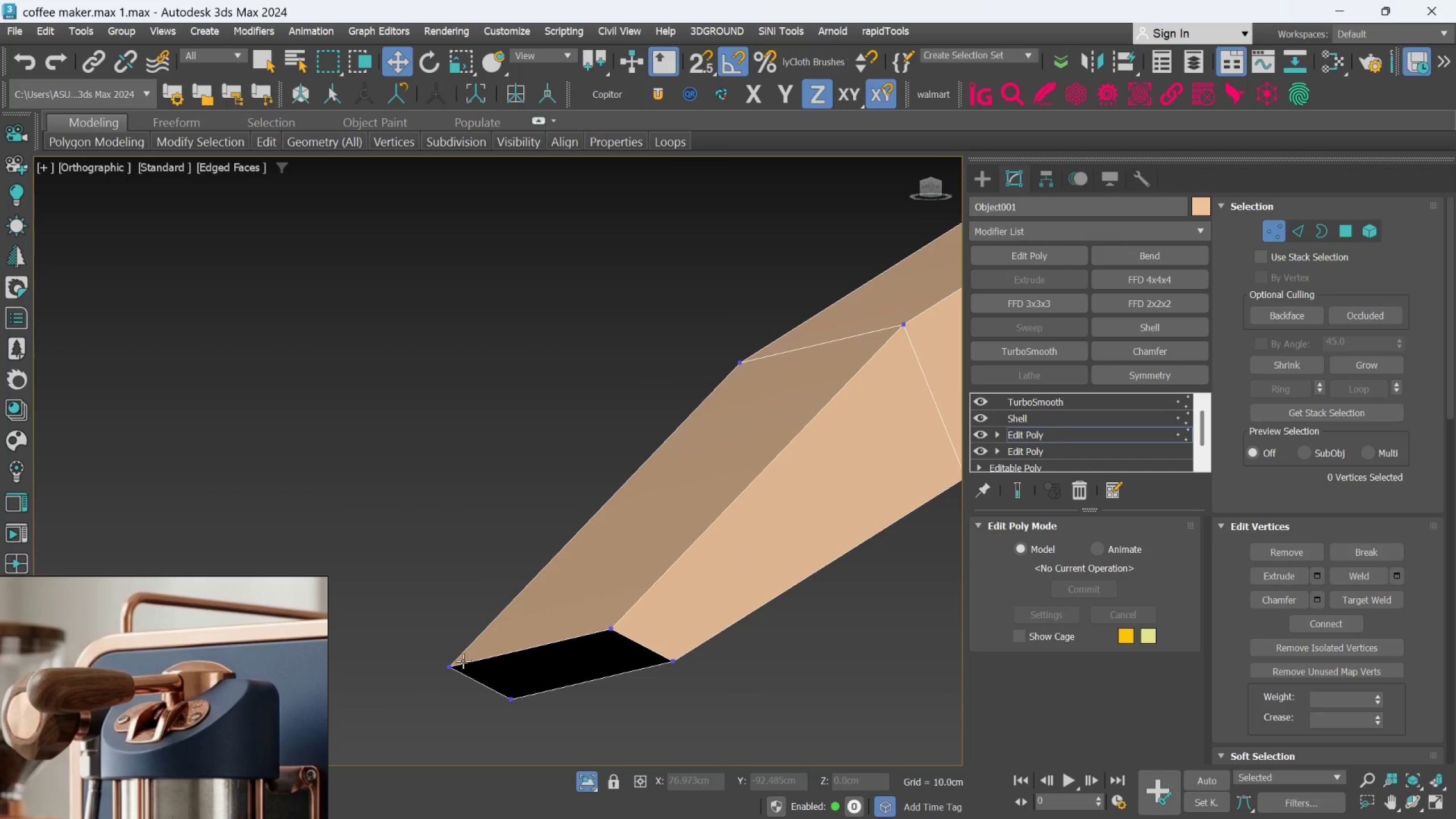 
left_click([463, 661])
 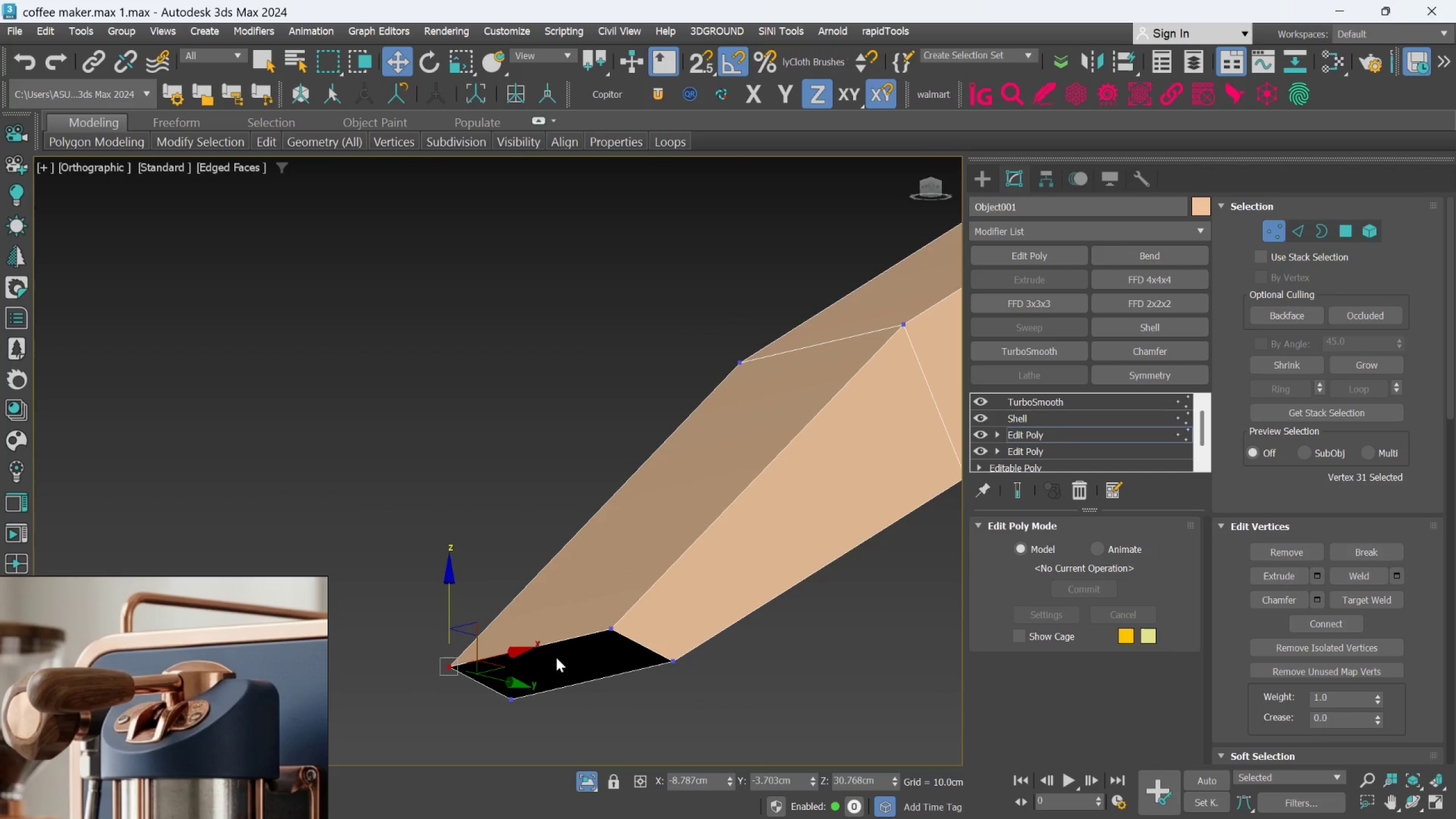 
hold_key(key=ControlLeft, duration=0.88)
left_click([601, 631])
 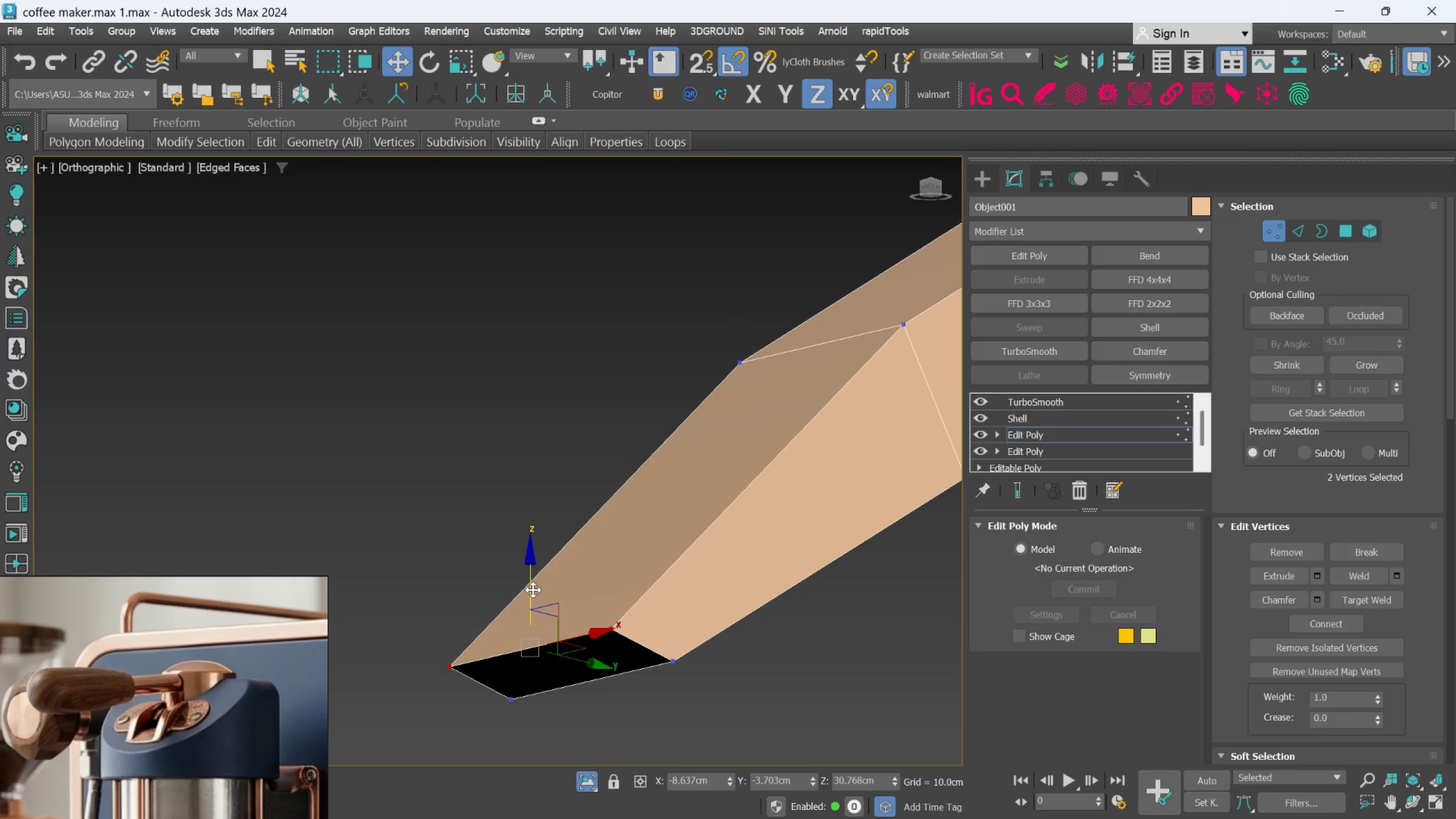 
left_click_drag(start_coordinate=[533, 590], to_coordinate=[532, 622])
 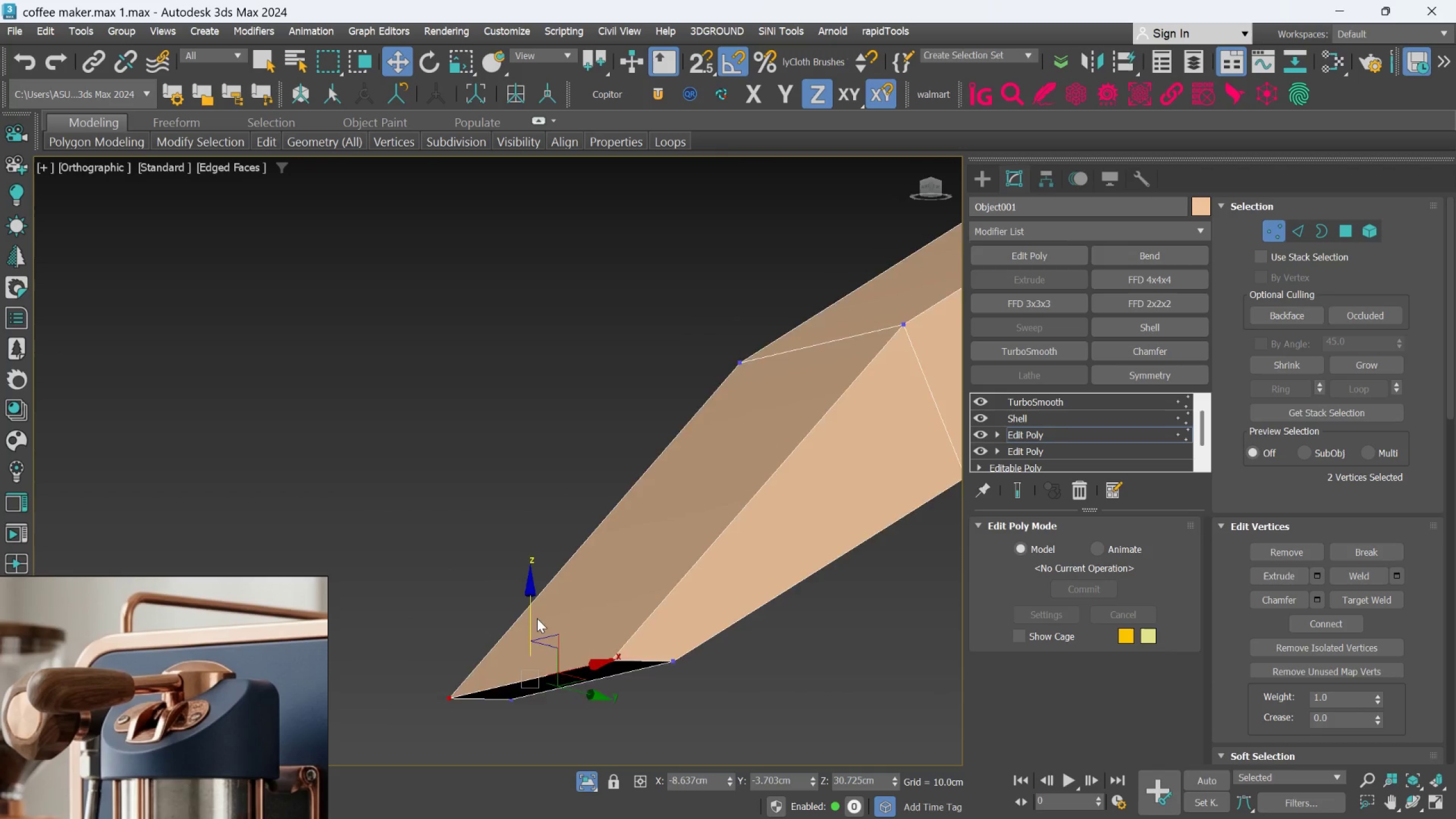 
scroll: coordinate [537, 618], scroll_direction: down, amount: 2.0
 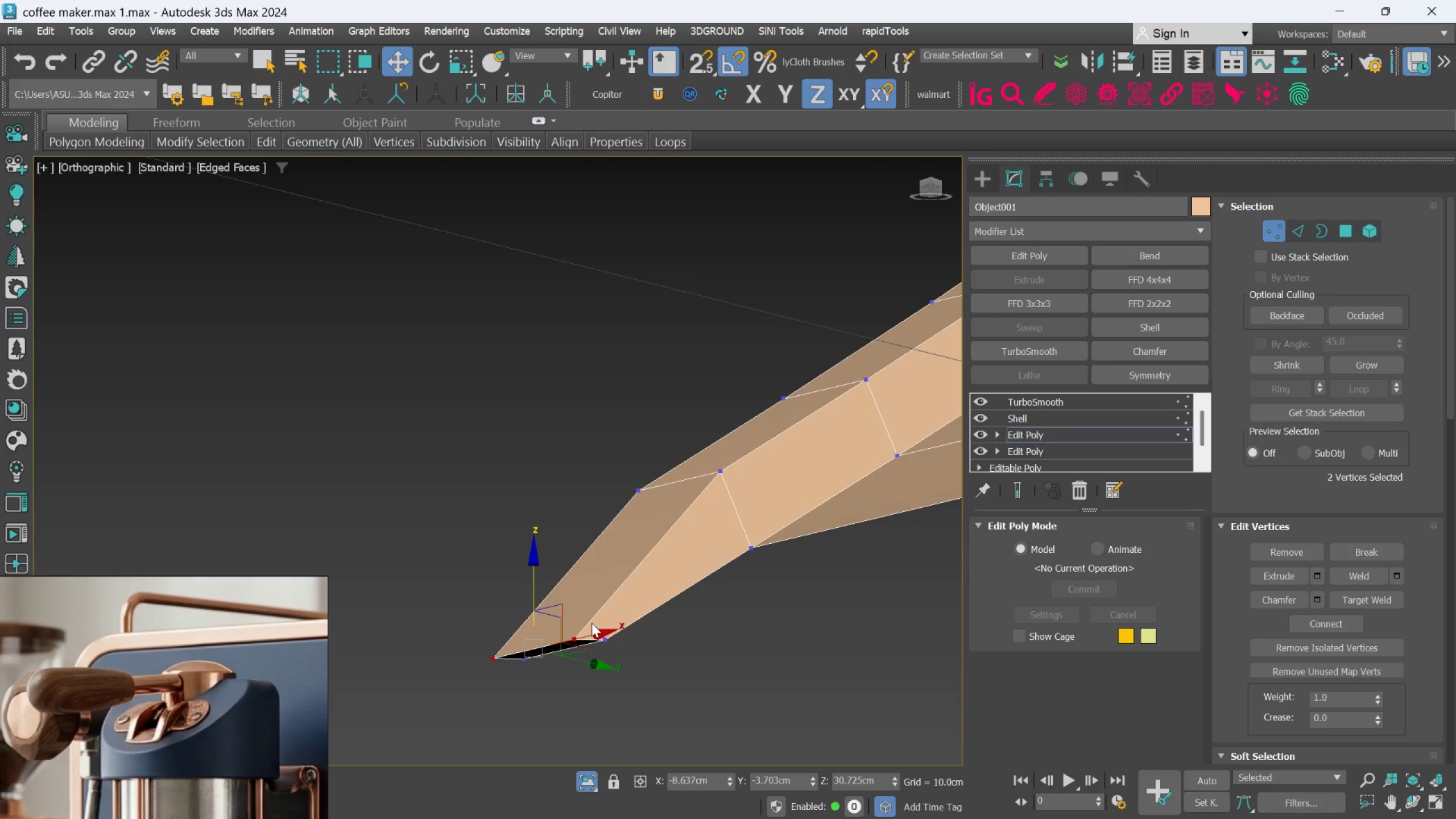 
hold_key(key=MetaLeft, duration=0.58)
 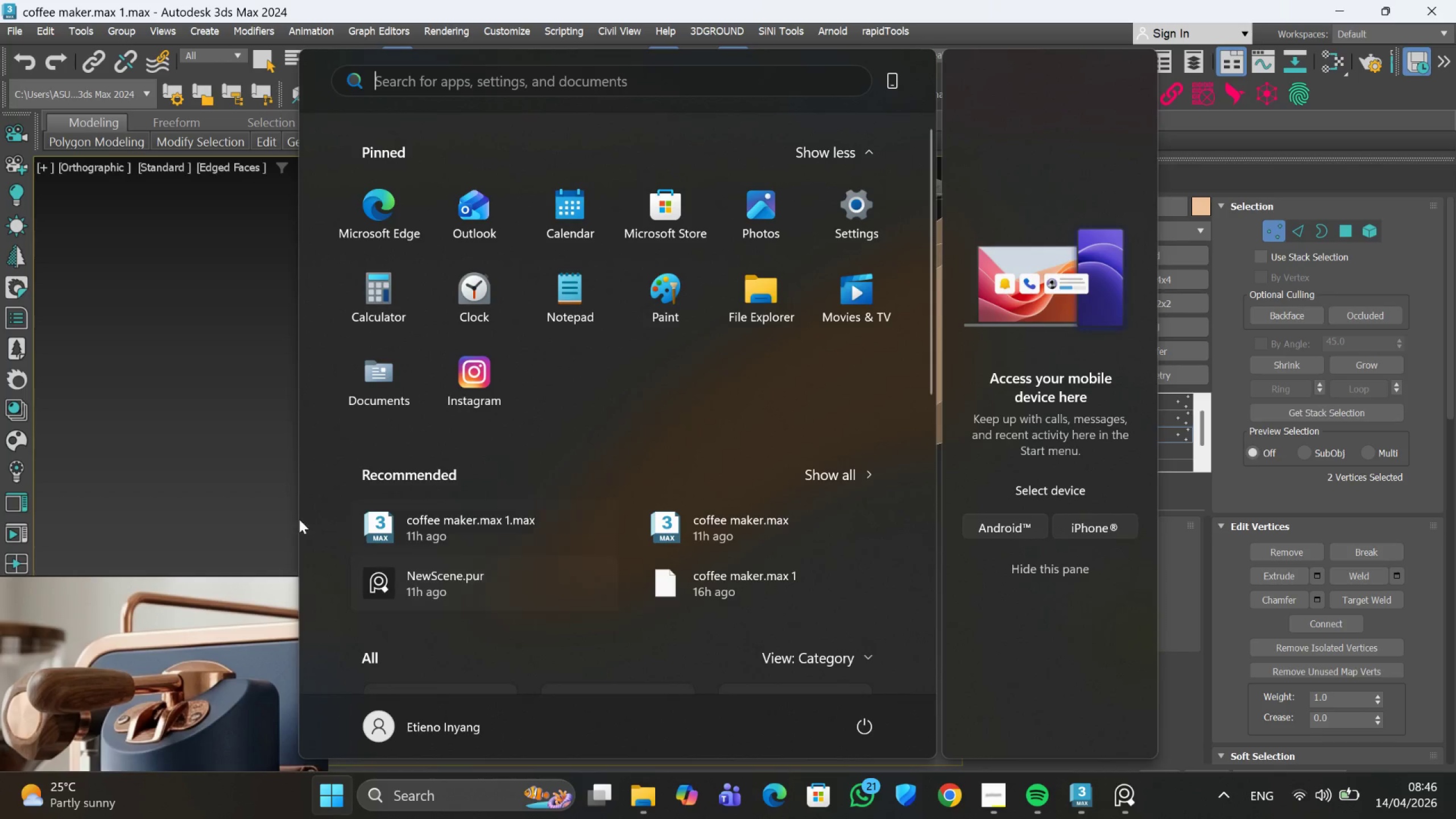 
scroll: coordinate [590, 623], scroll_direction: up, amount: 1.0
 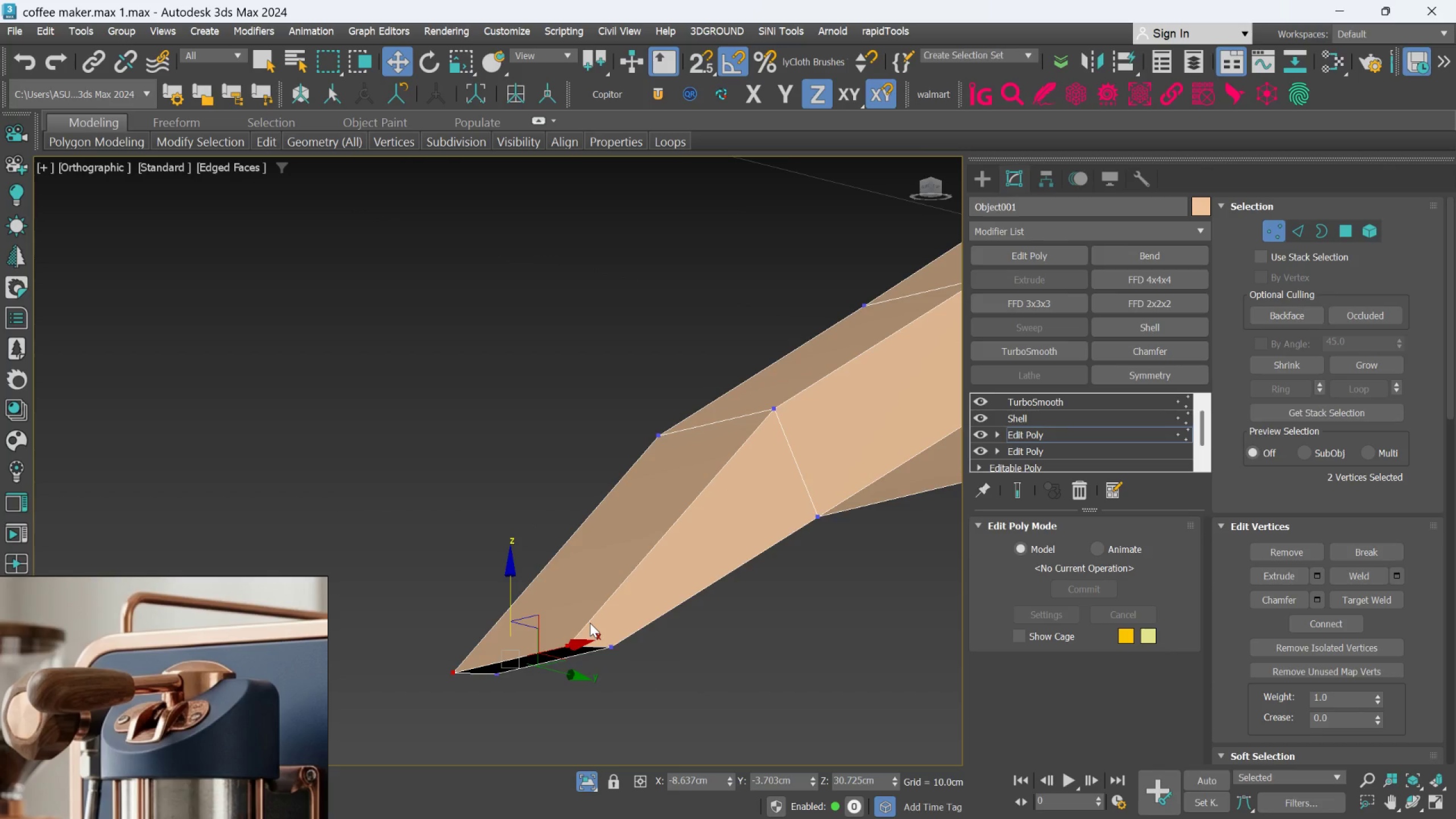 
left_click([211, 495])
 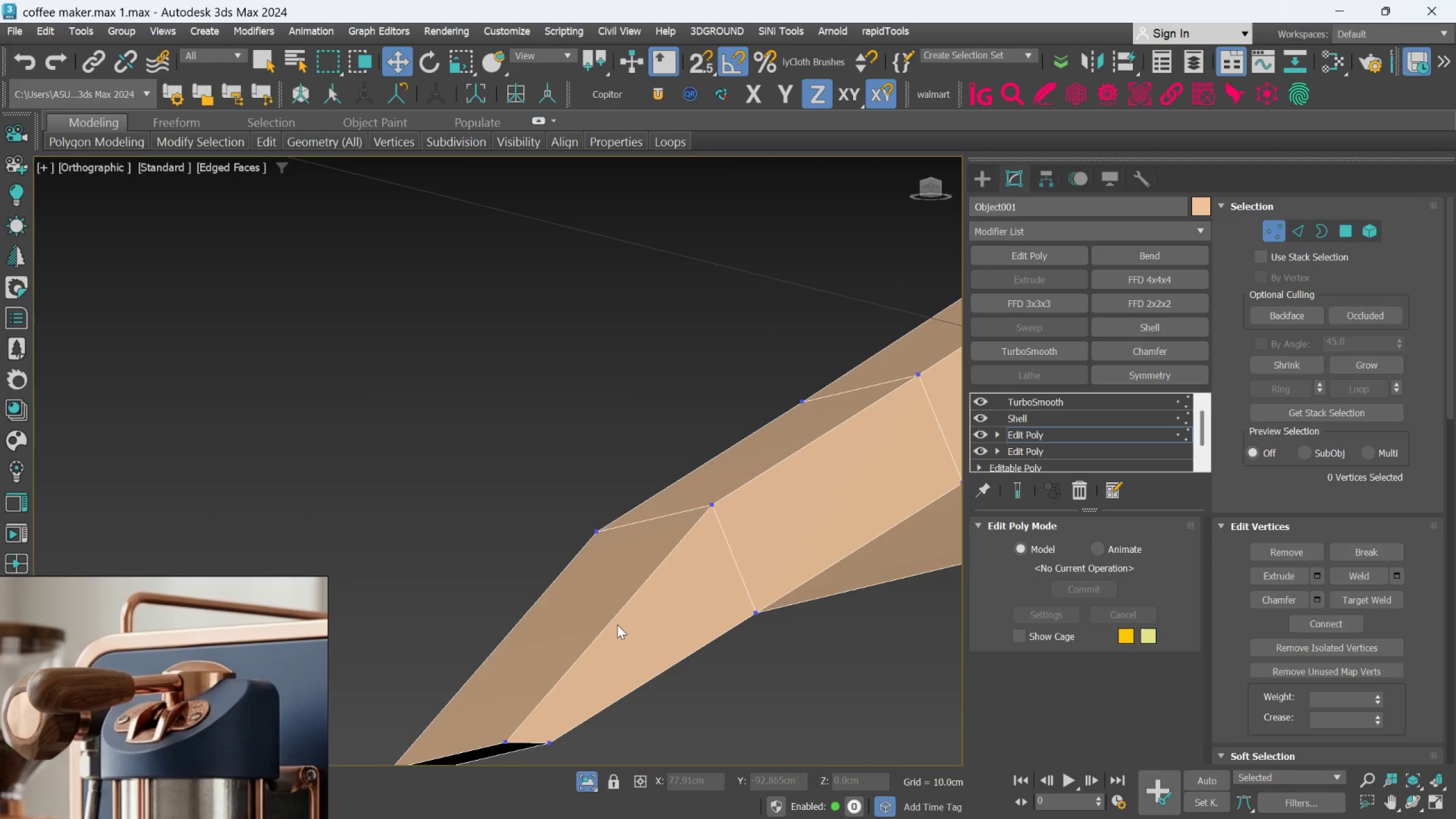 
scroll: coordinate [715, 497], scroll_direction: down, amount: 4.0
 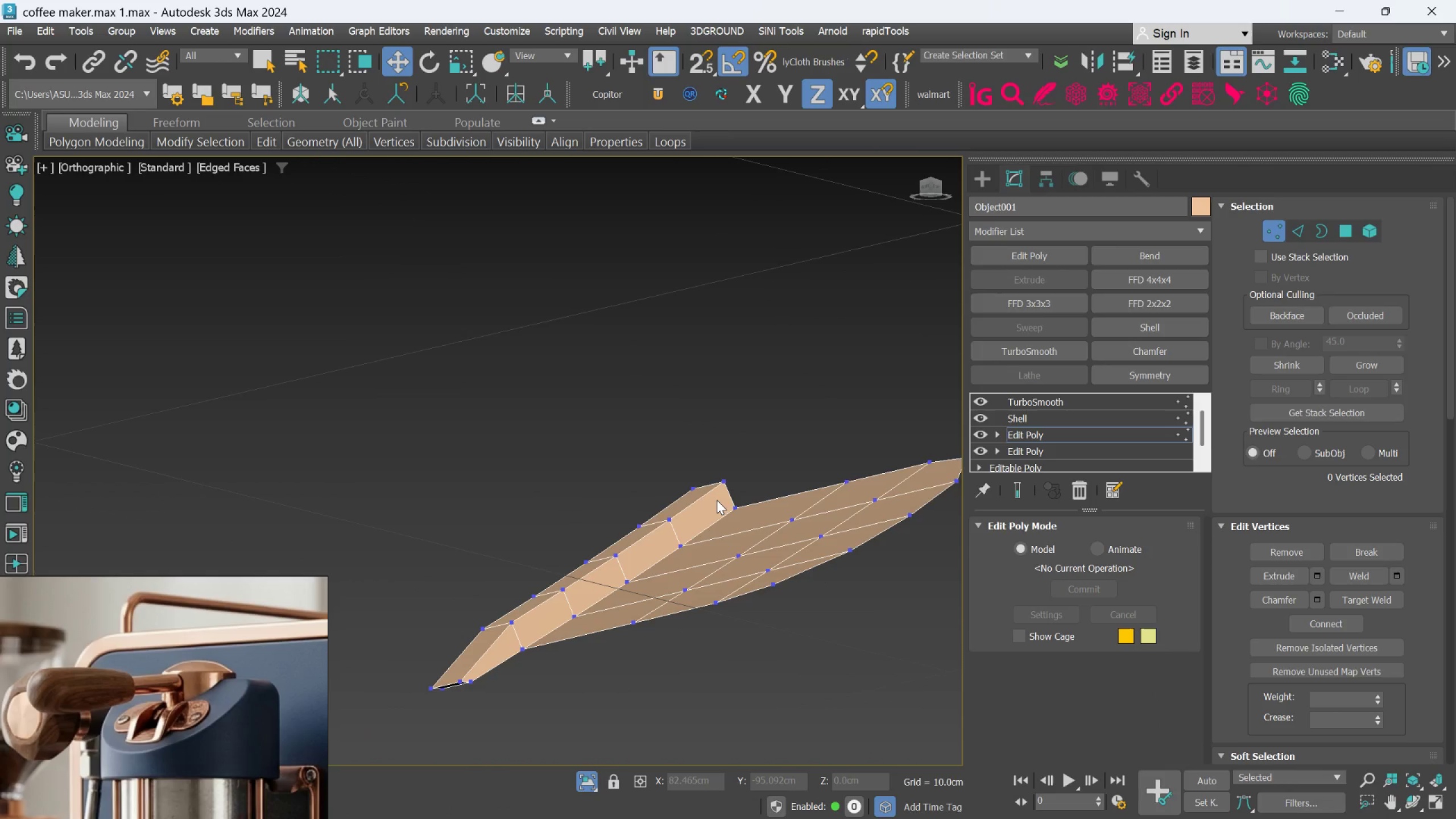 
hold_key(key=AltLeft, duration=0.61)
 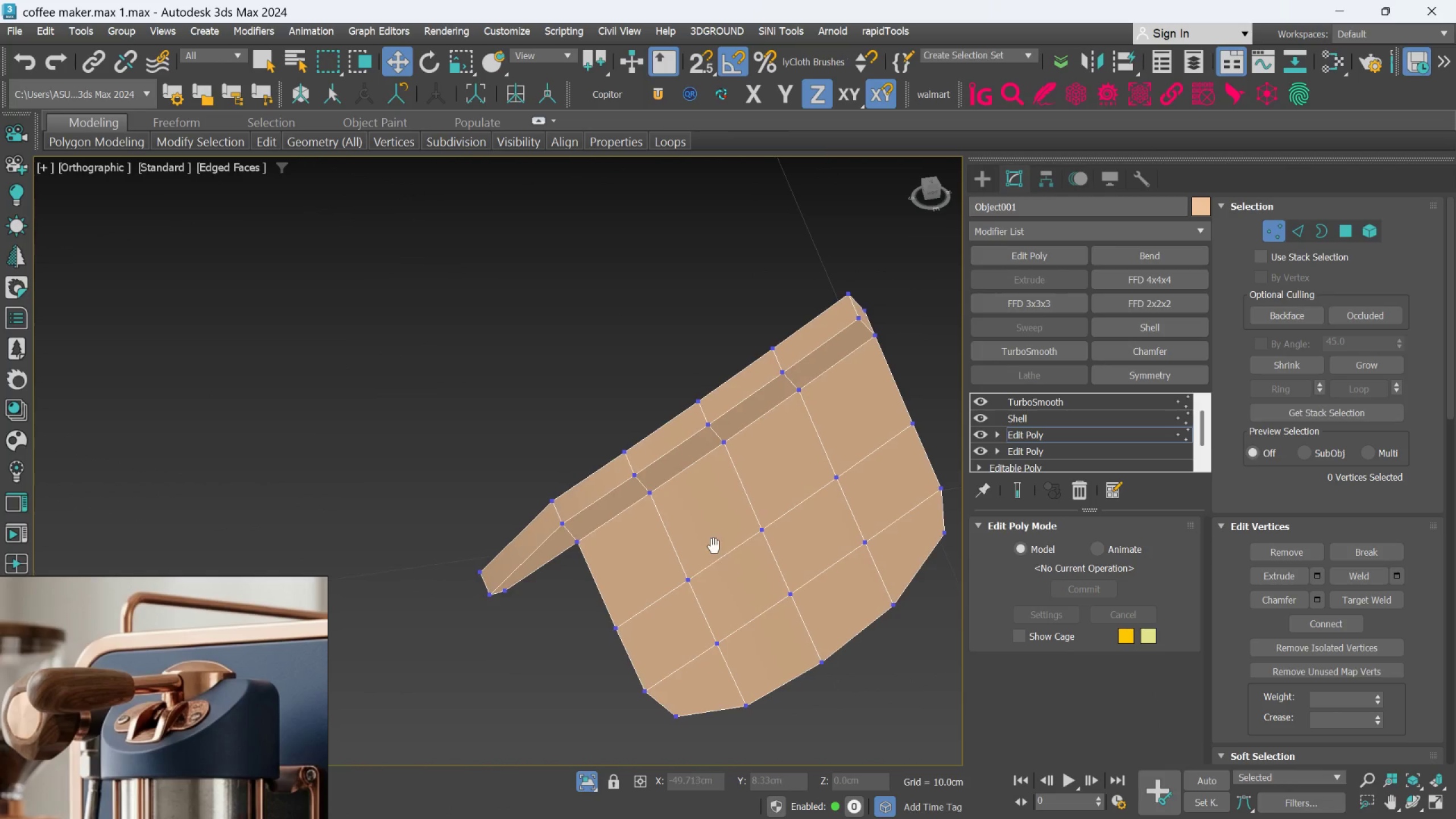 
hold_key(key=AltLeft, duration=0.52)
 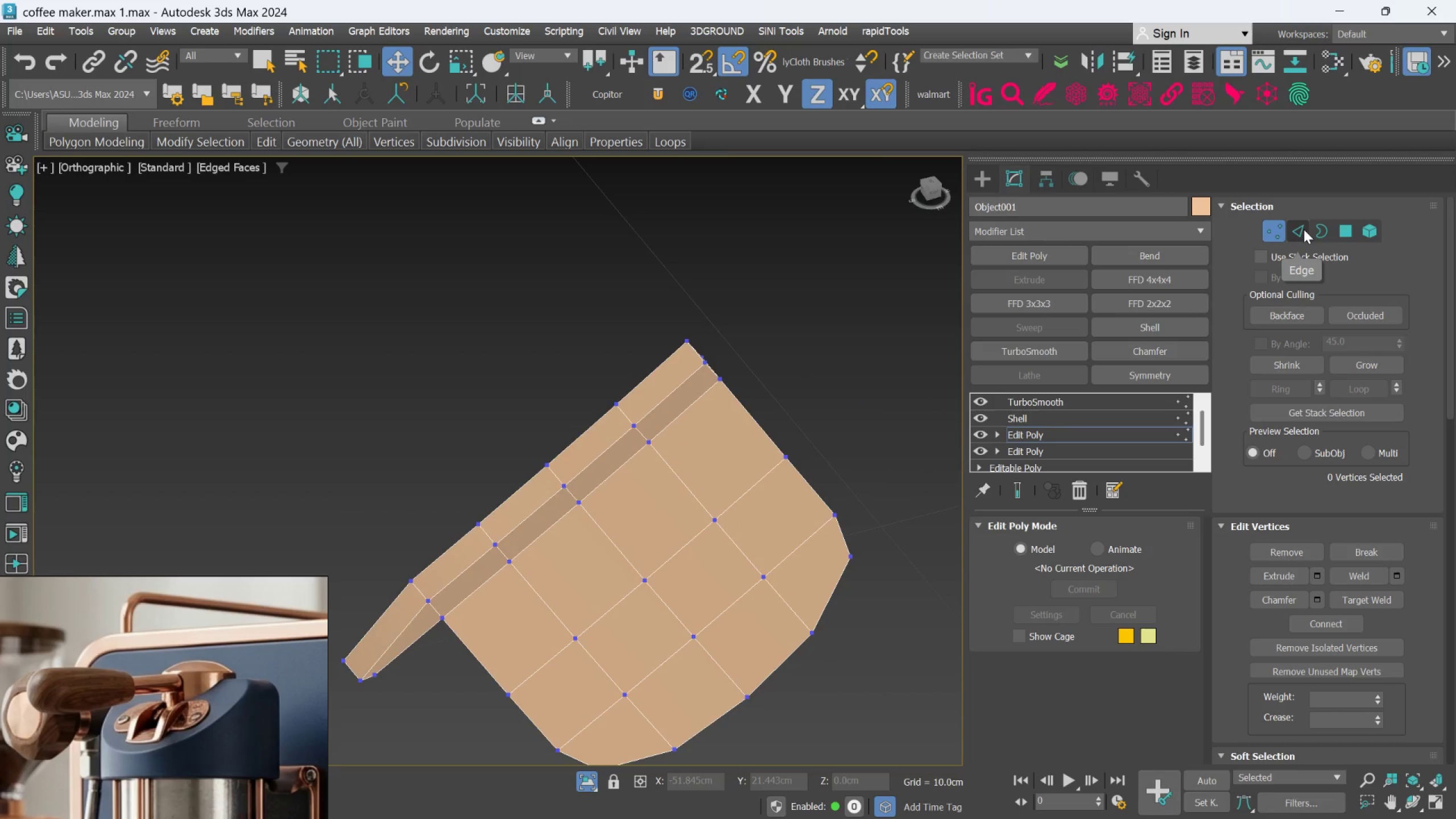 
left_click_drag(start_coordinate=[1350, 230], to_coordinate=[1337, 240])
 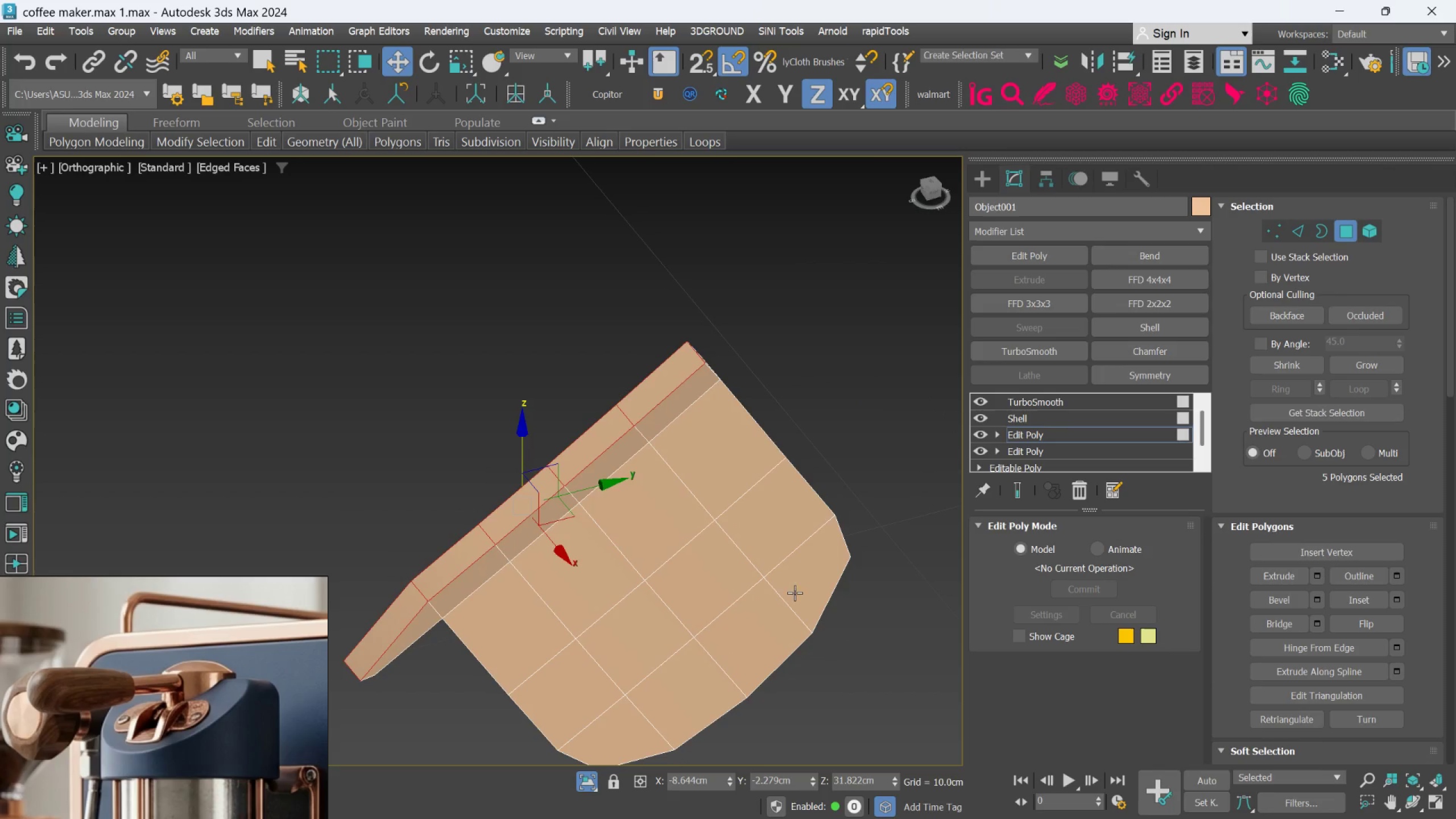 
left_click([796, 589])
 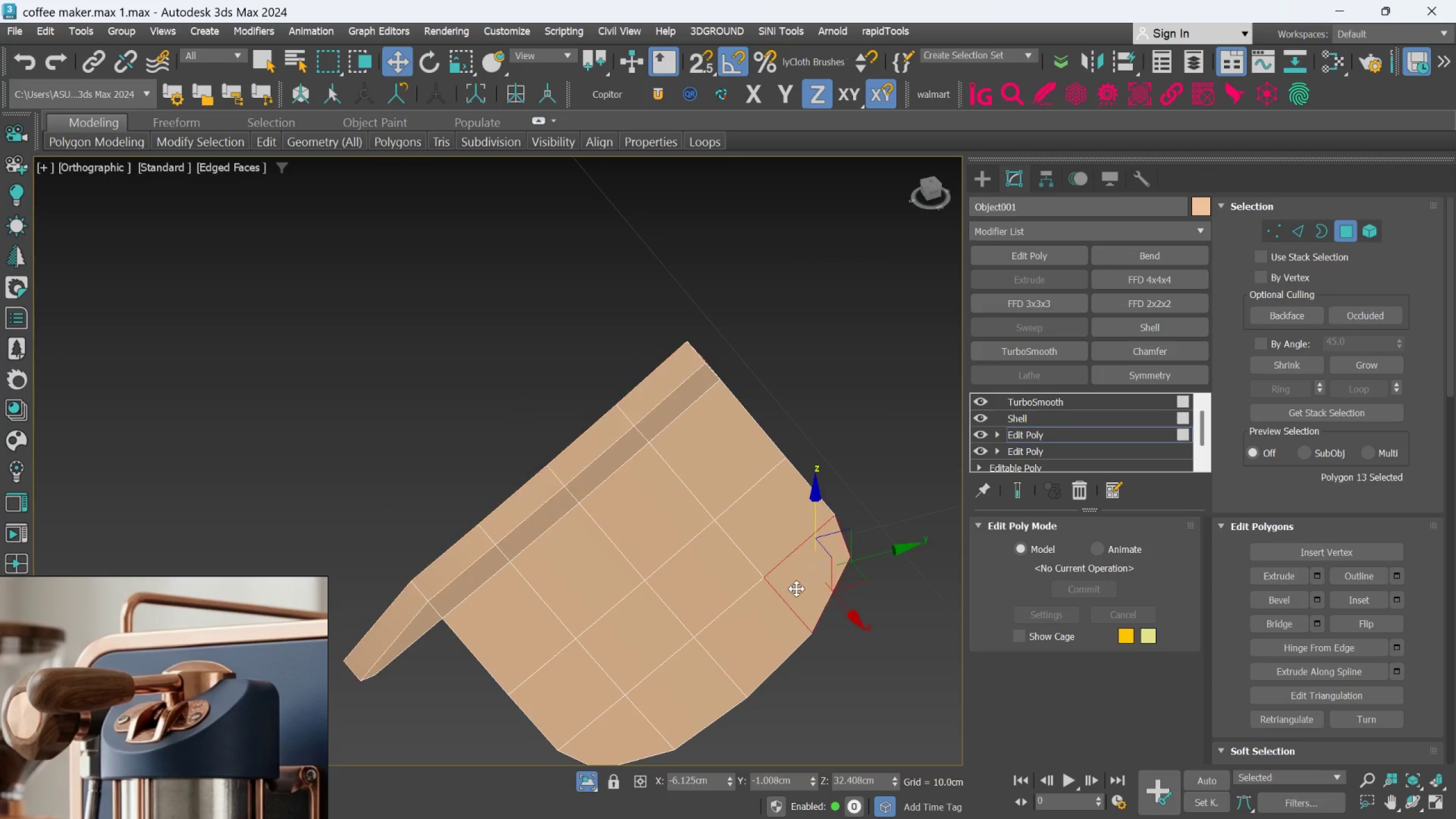 
hold_key(key=ControlLeft, duration=1.5)
double_click([782, 604])
 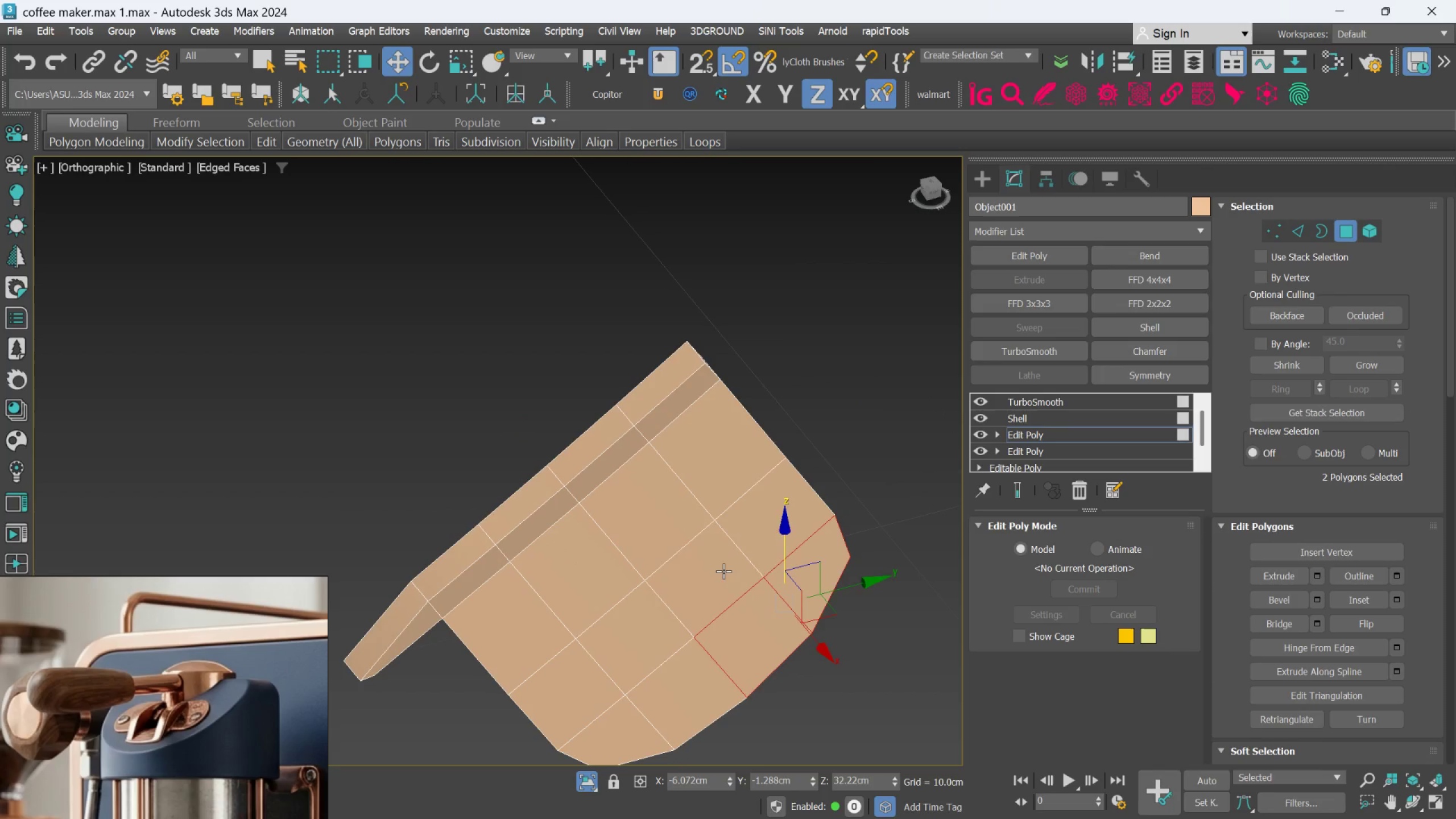 
triple_click([723, 571])
 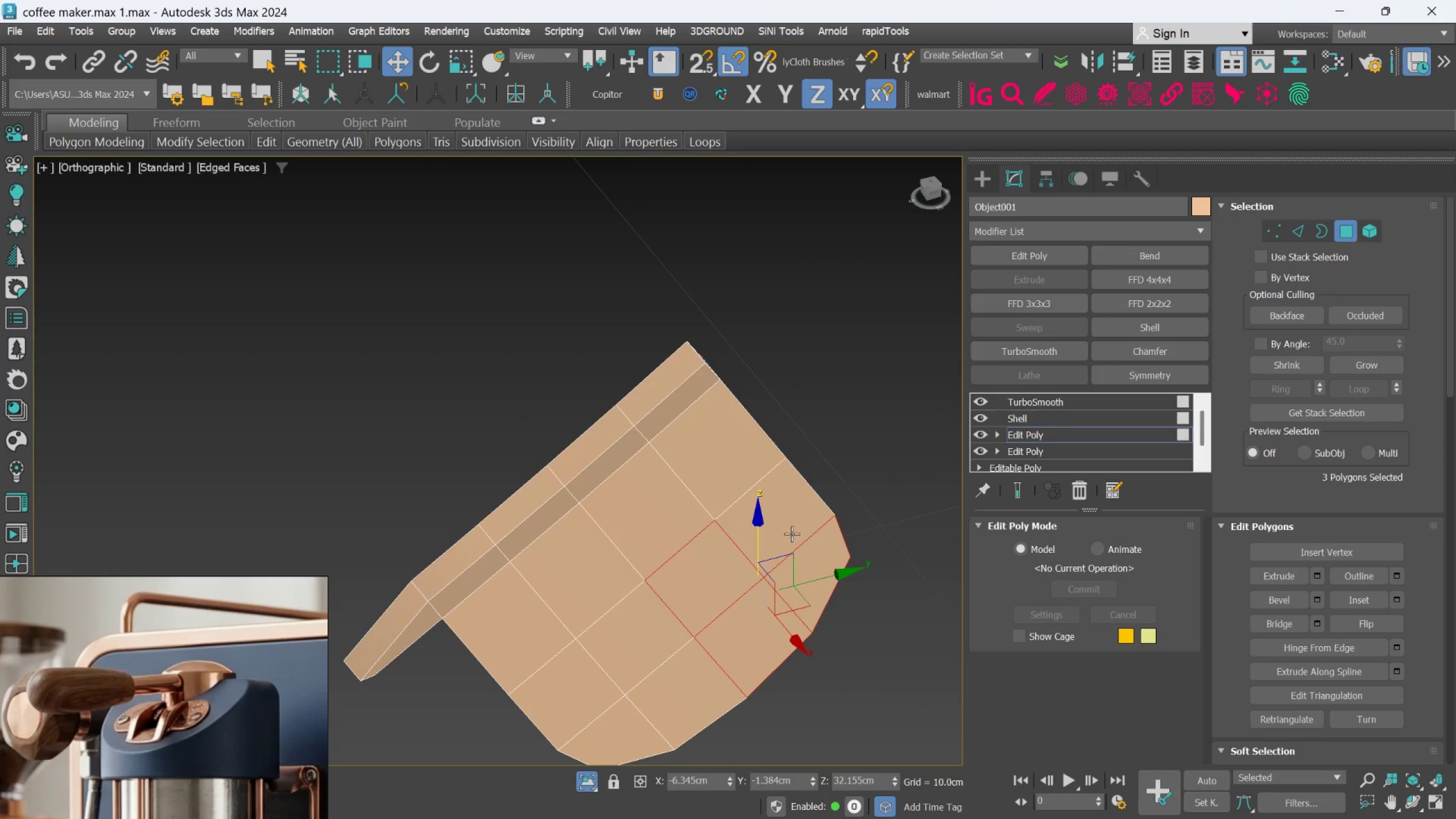 
triple_click([792, 532])
 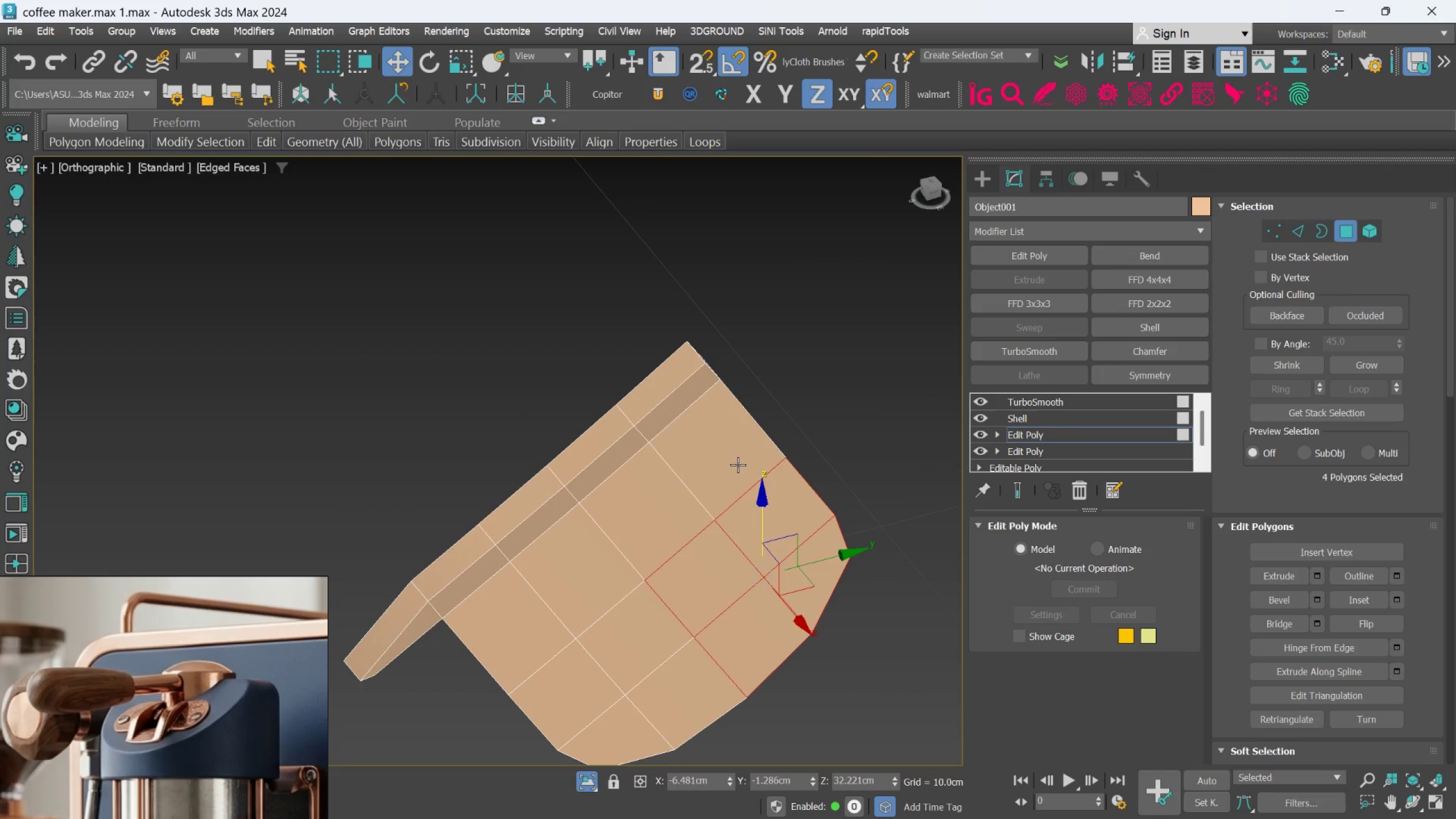 
triple_click([738, 465])
 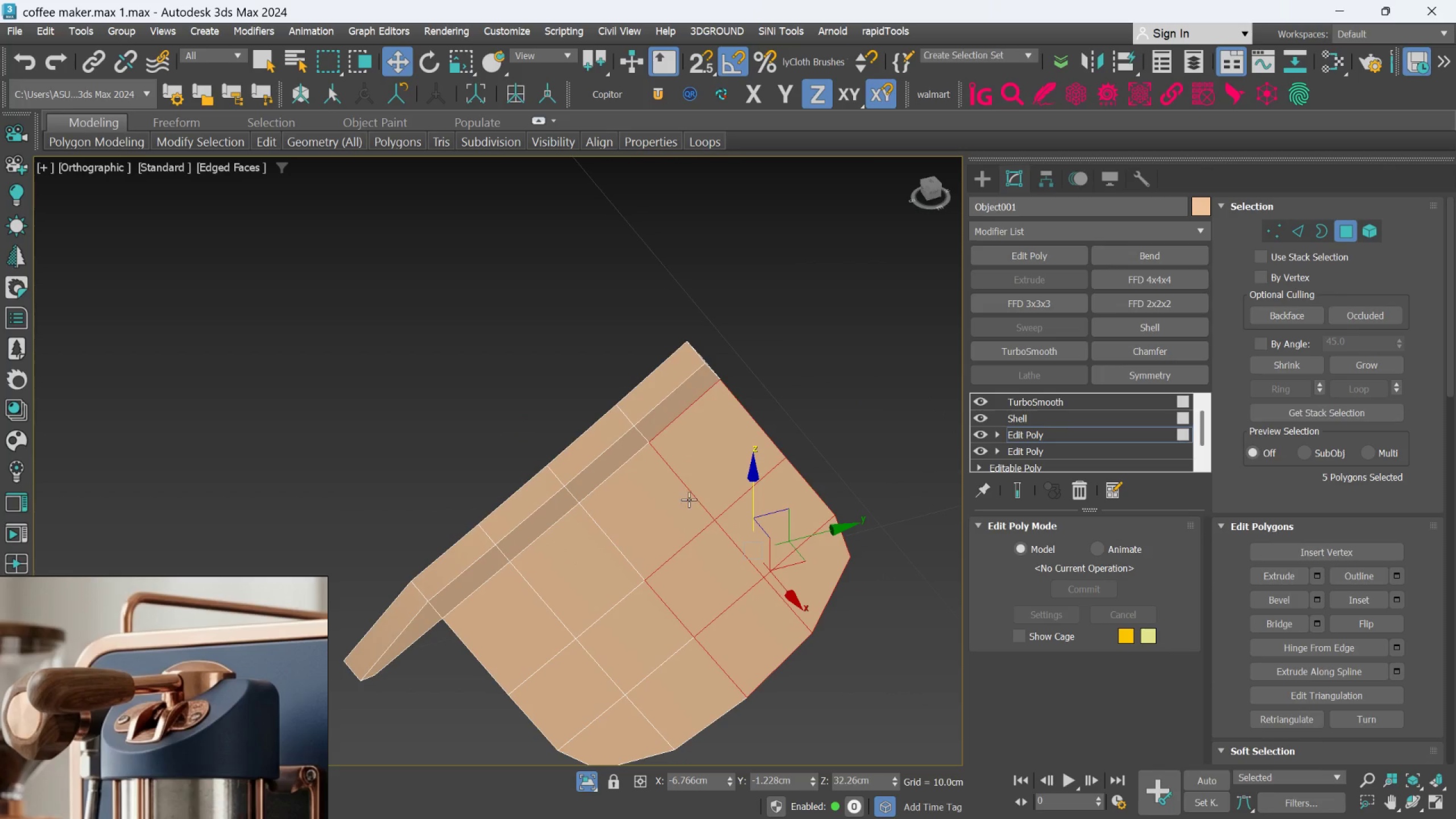 
hold_key(key=ControlLeft, duration=1.52)
triple_click([689, 499])
 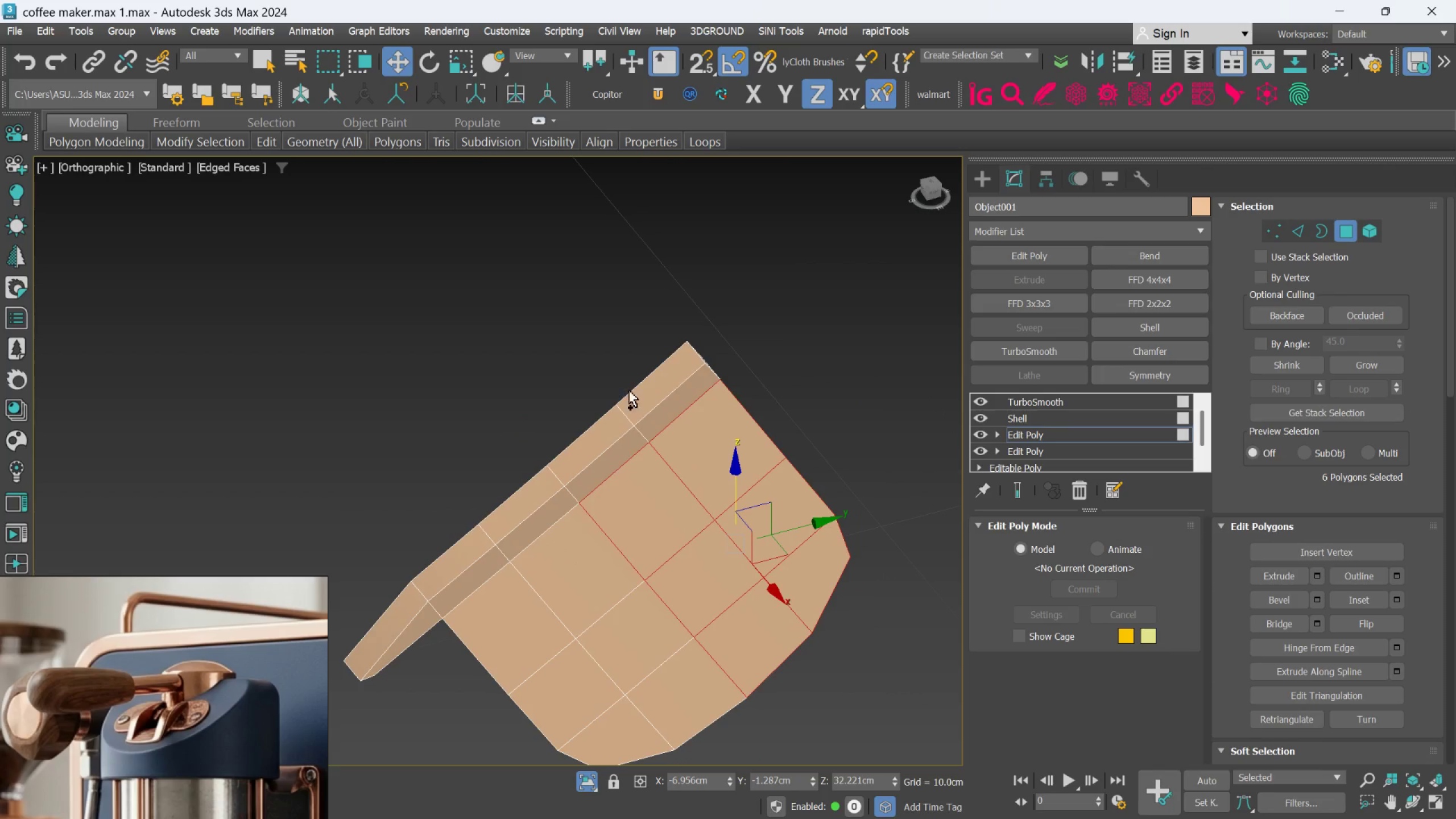 
left_click_drag(start_coordinate=[598, 363], to_coordinate=[690, 458])
 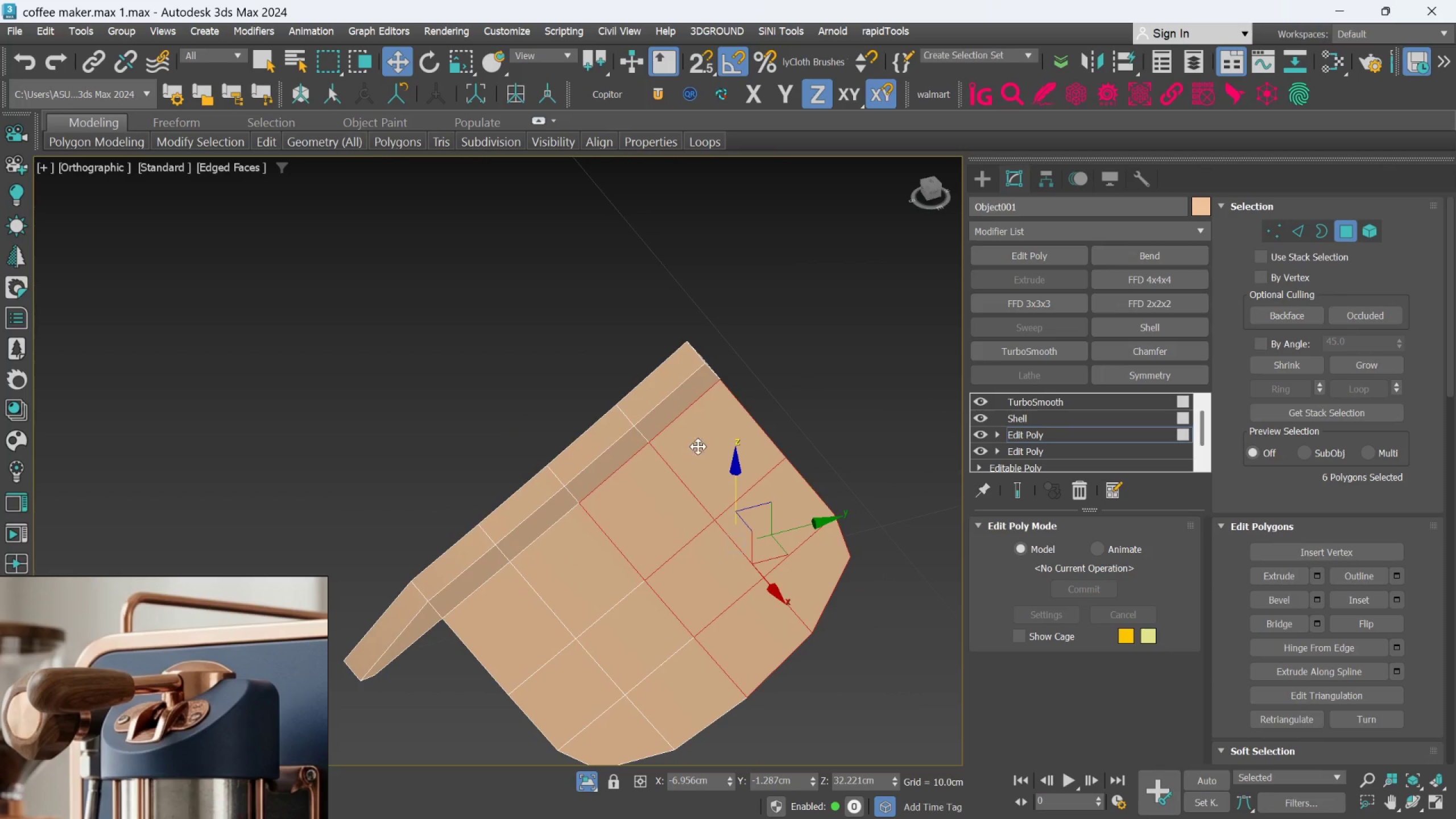 
key(Control+ControlLeft)
 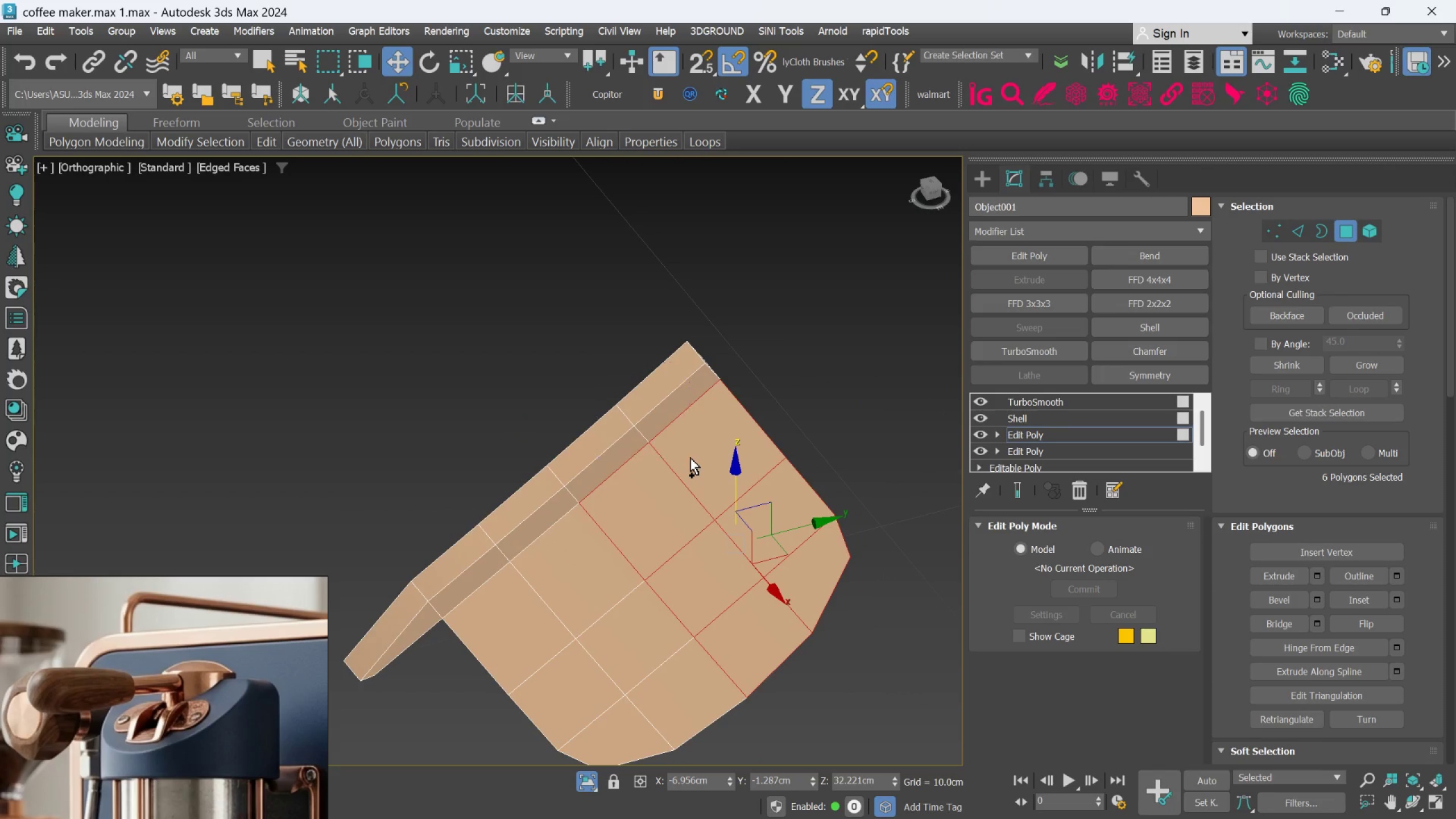 
key(Control+ControlLeft)
 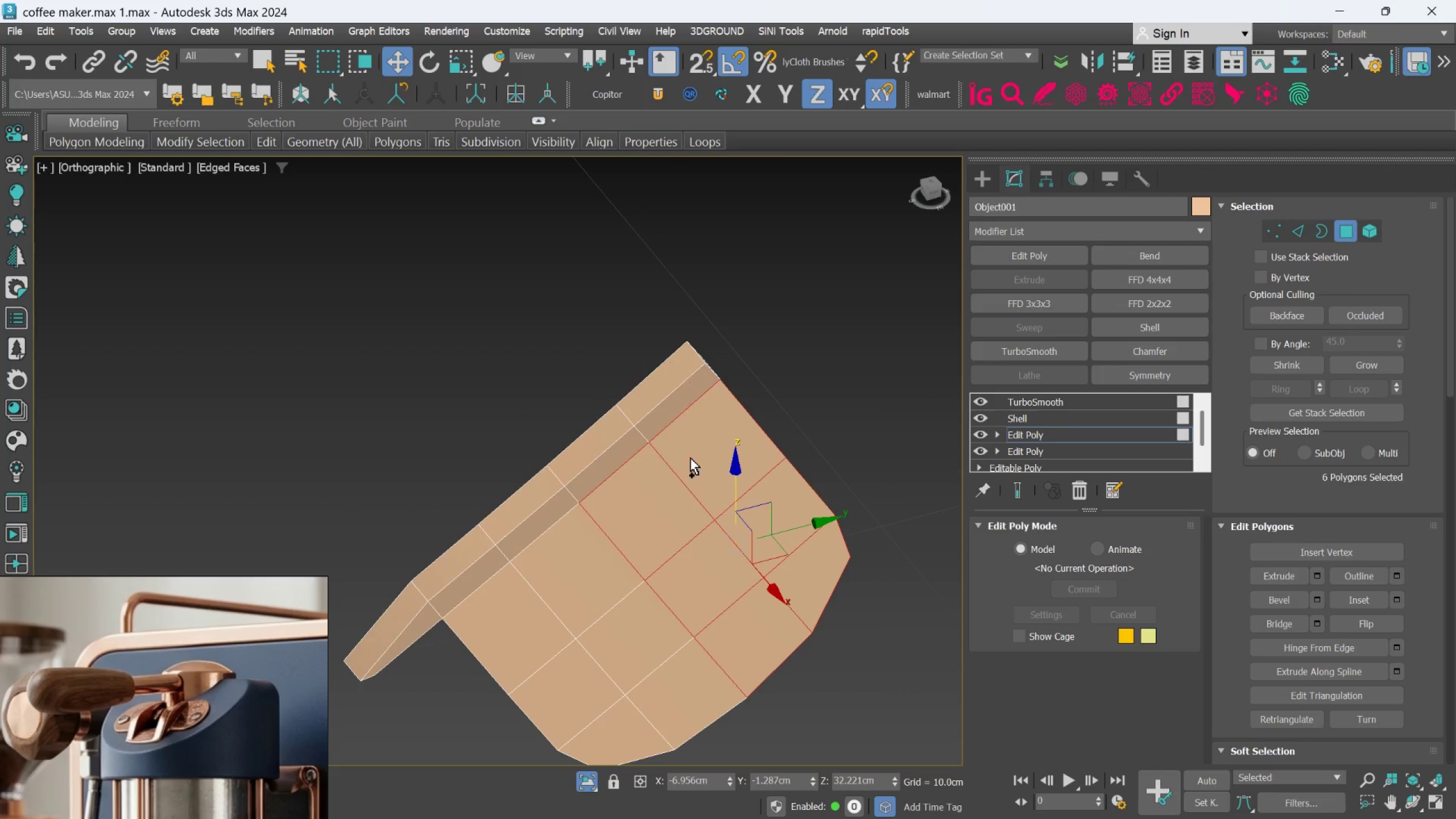 
key(Control+ControlLeft)
 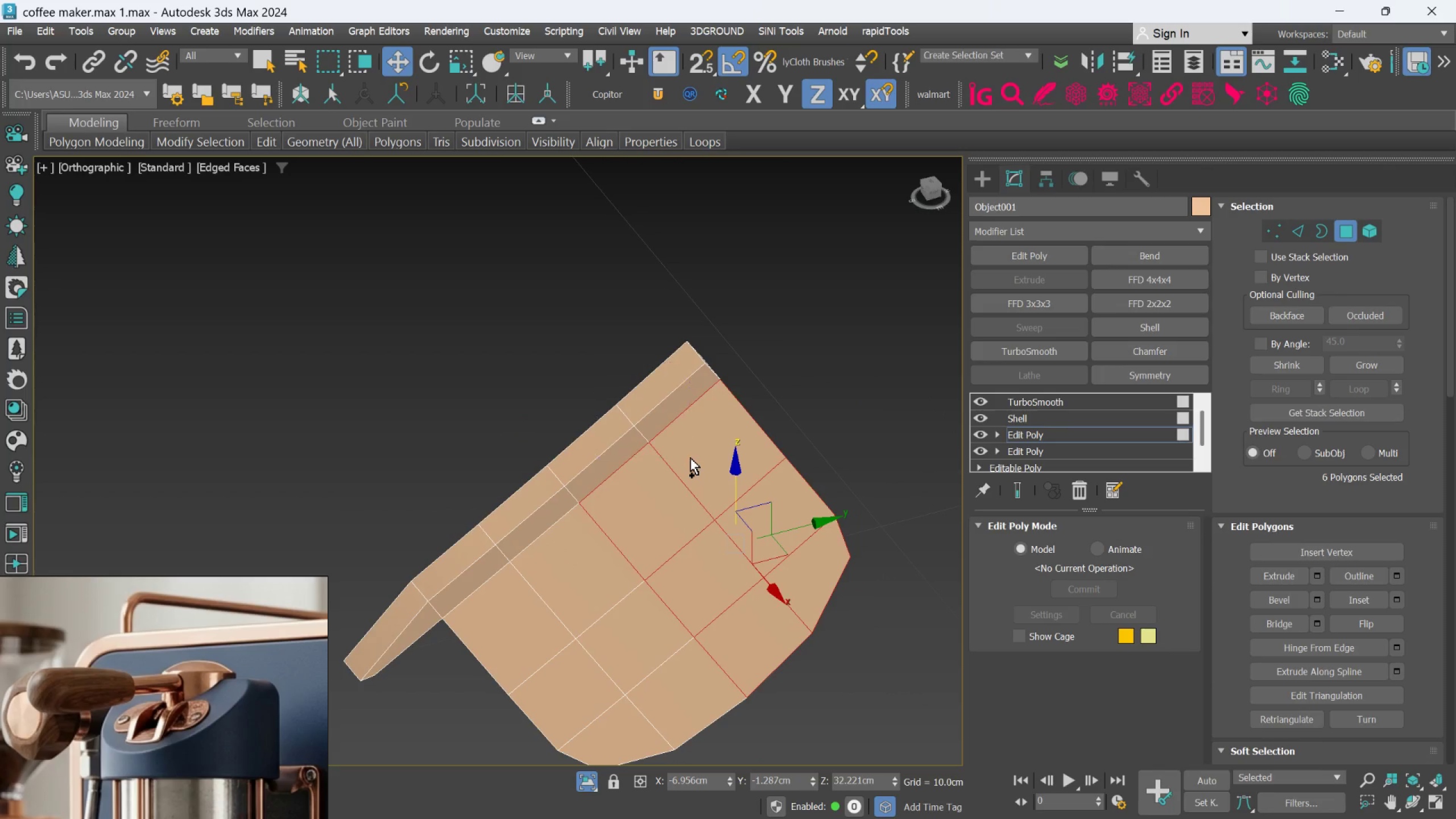 
key(Control+ControlLeft)
 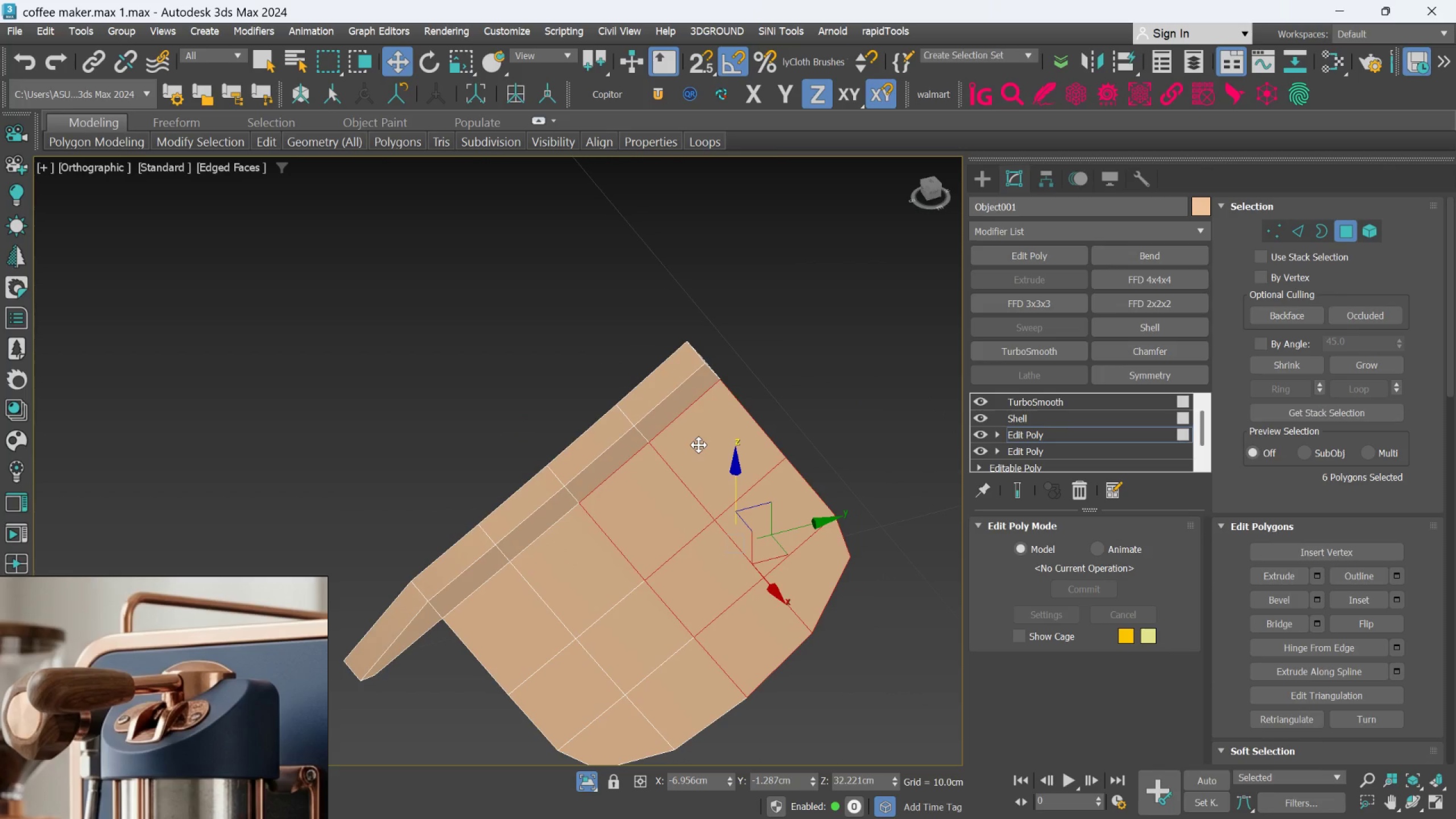 
key(Delete)
 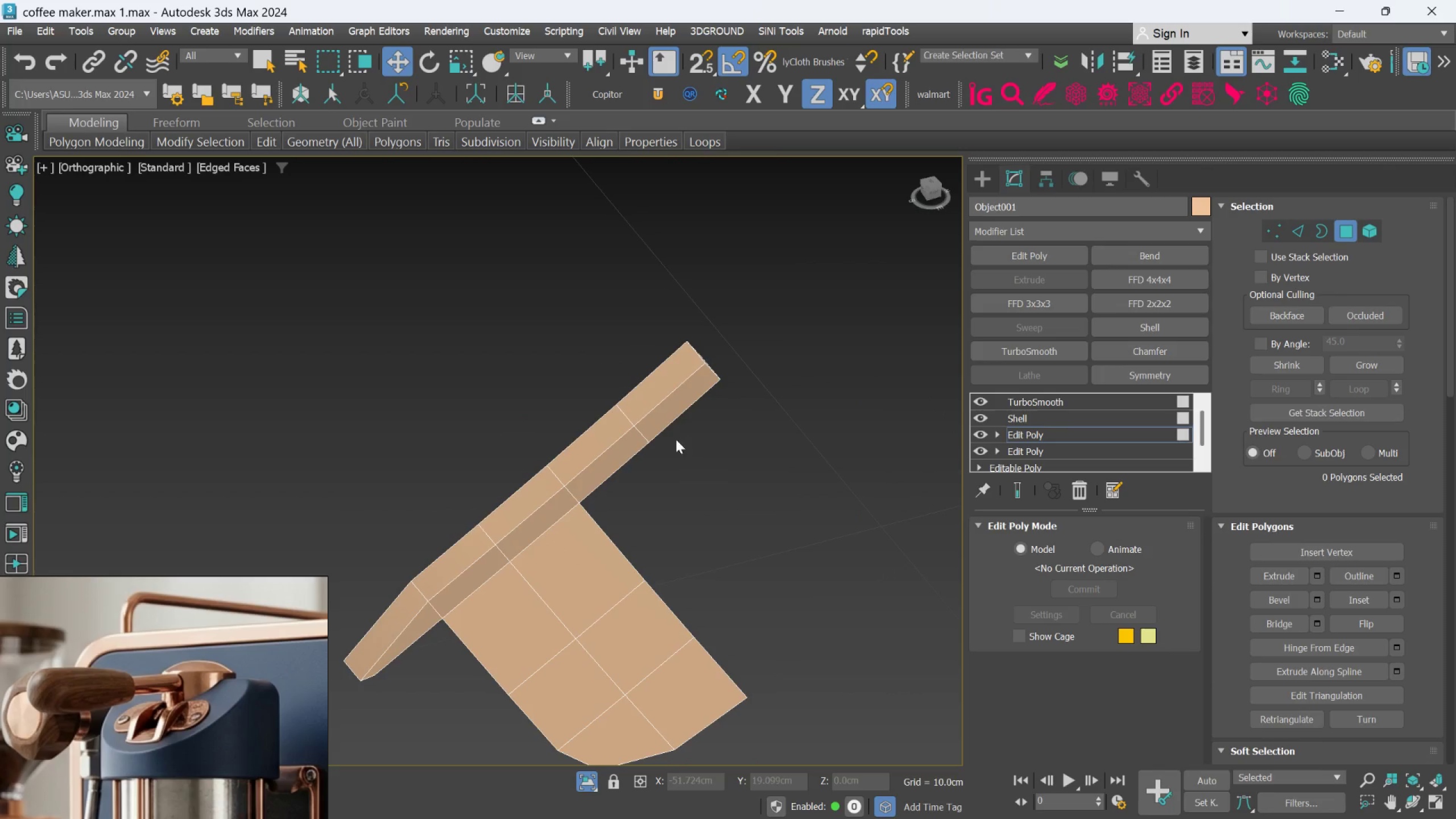 
left_click([640, 446])
 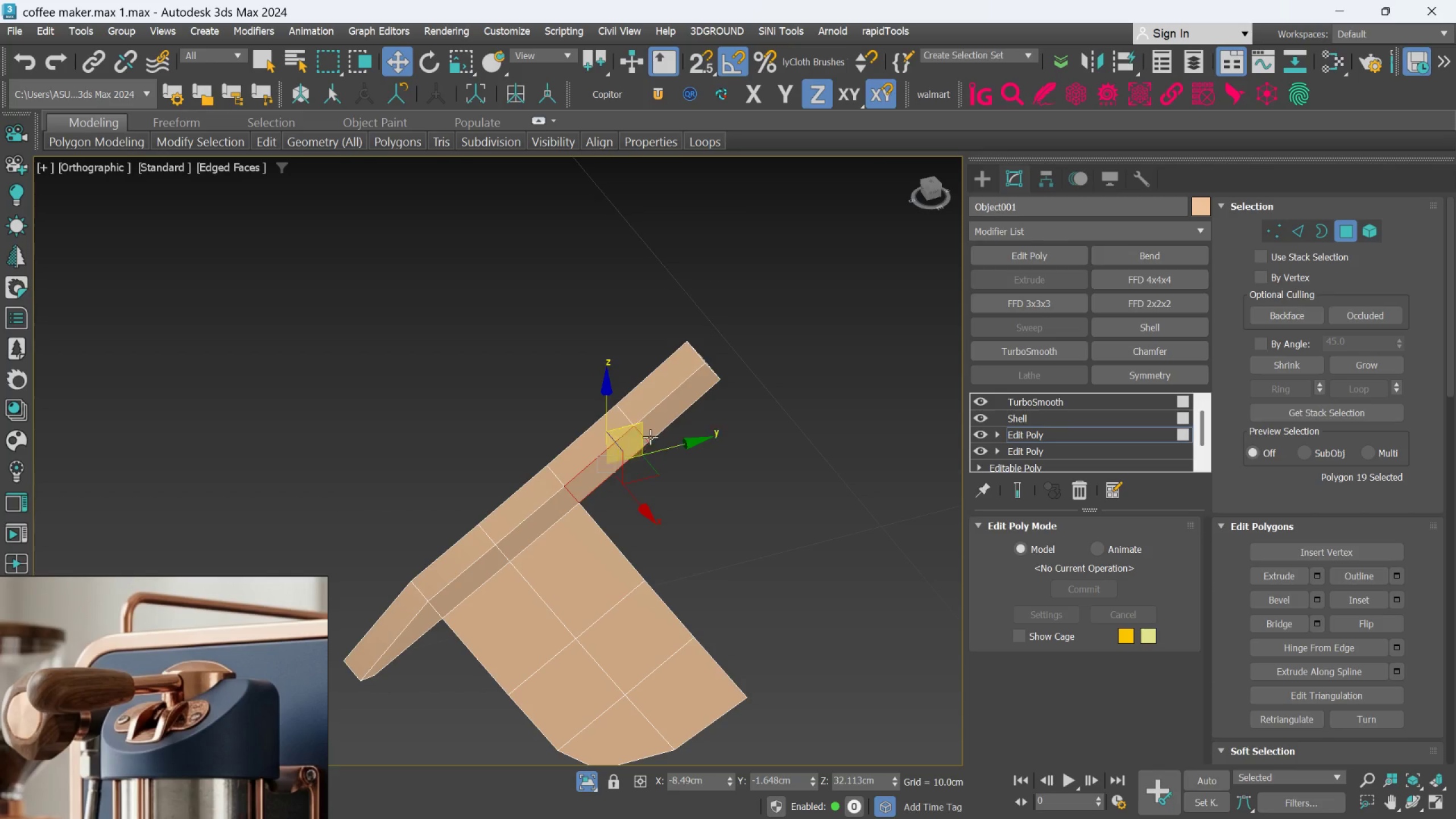 
hold_key(key=ControlLeft, duration=1.47)
double_click([670, 416])
 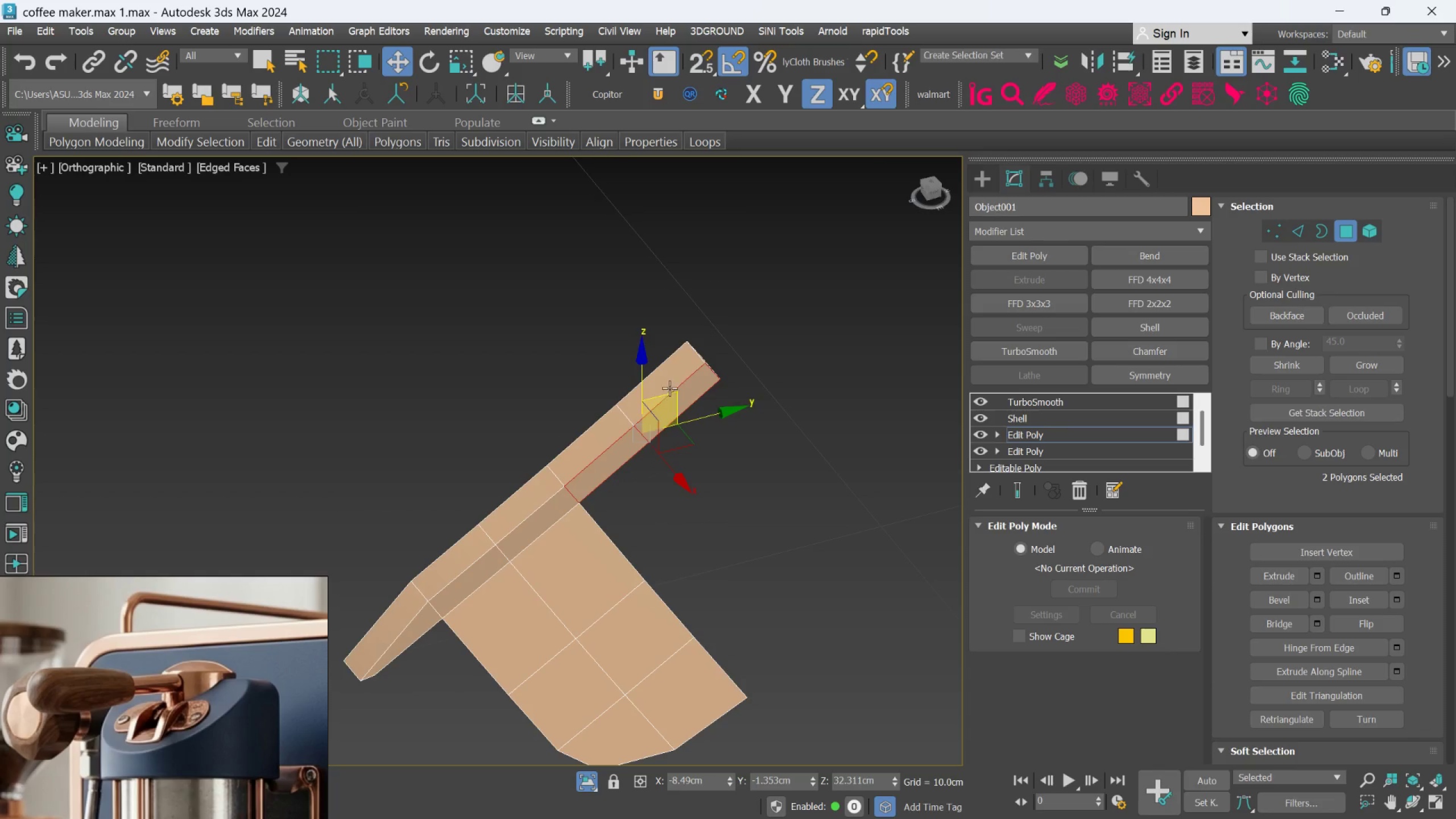 
left_click([667, 384])
 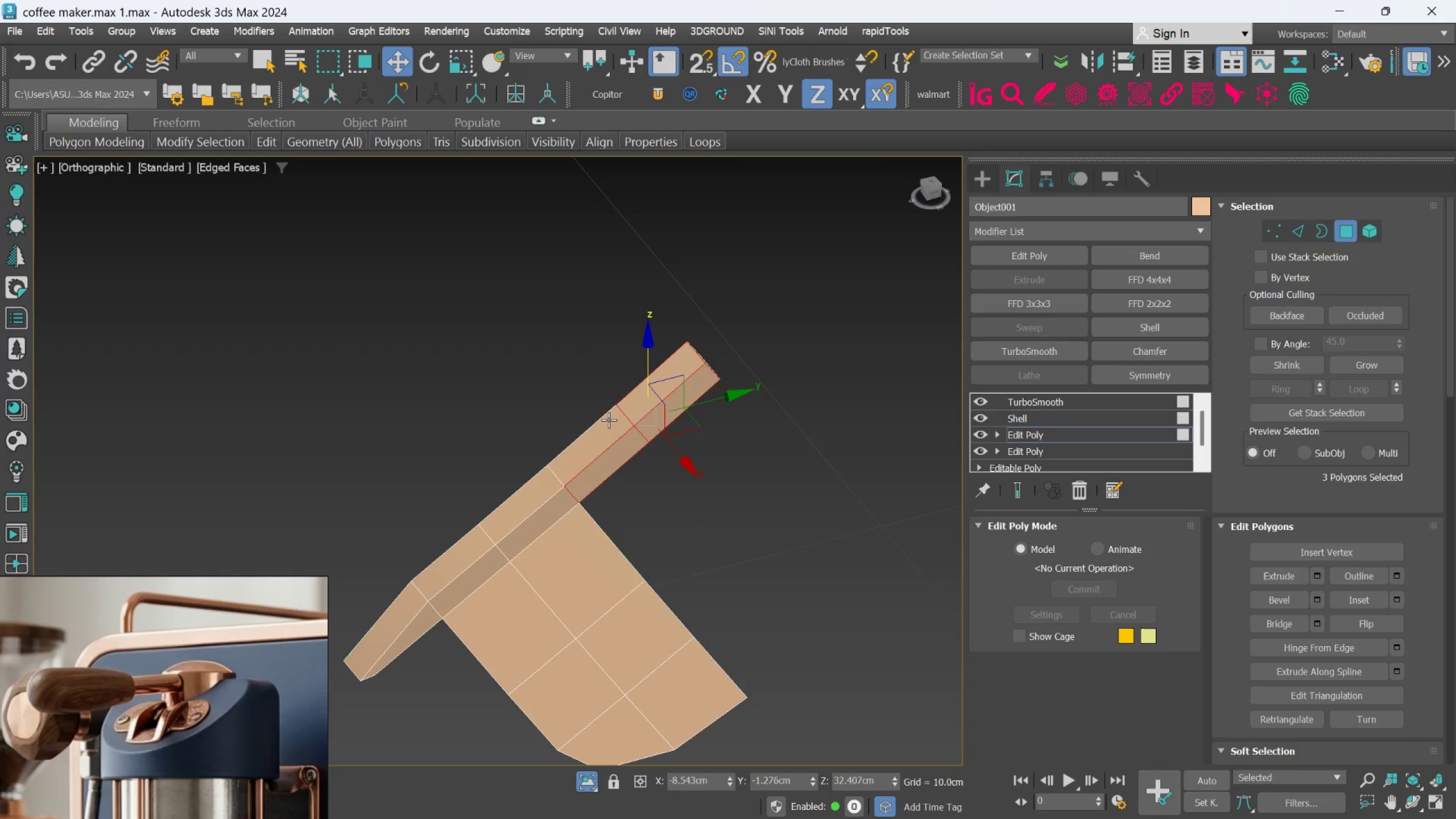 
double_click([606, 421])
 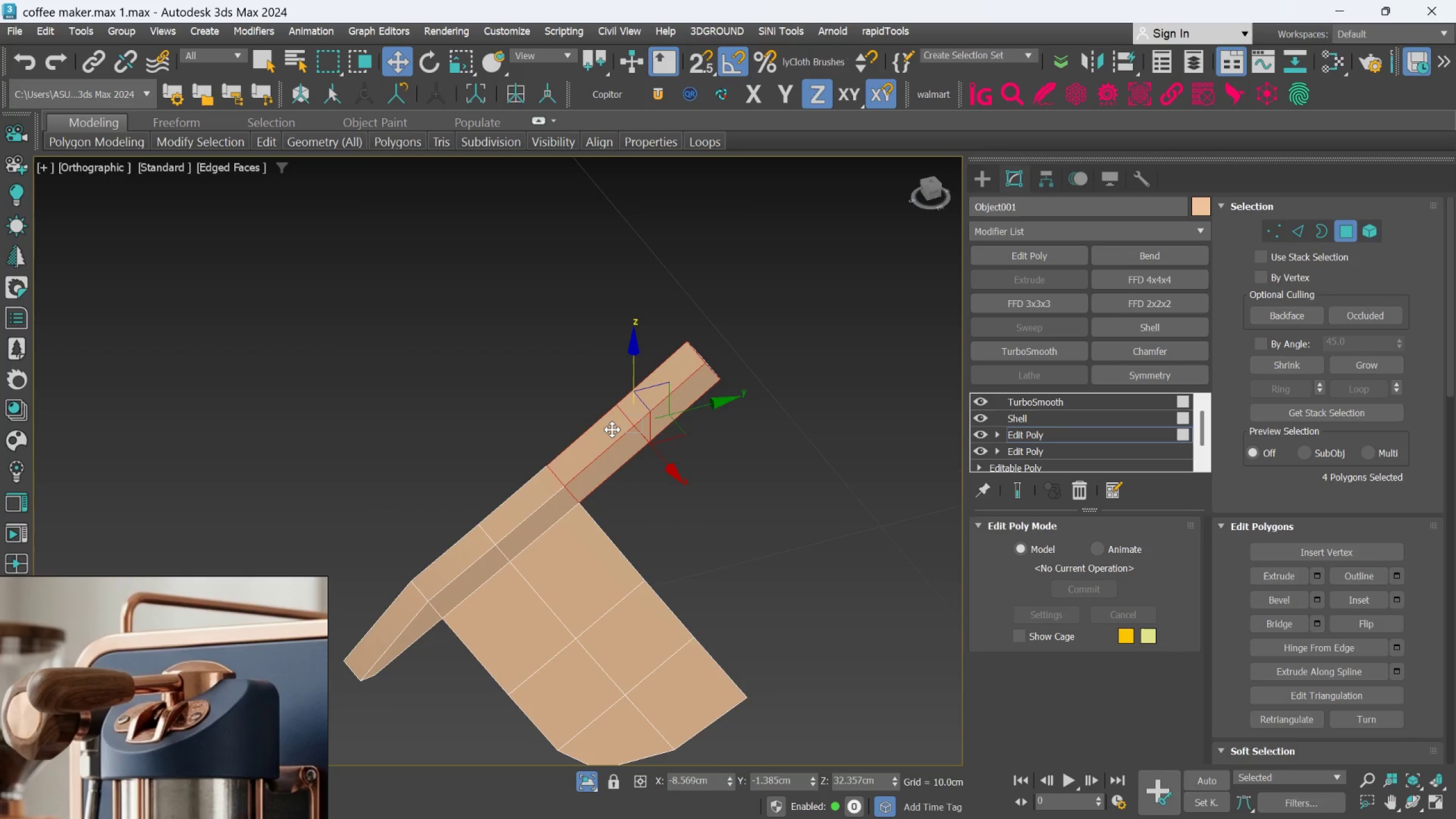 
key(Delete)
 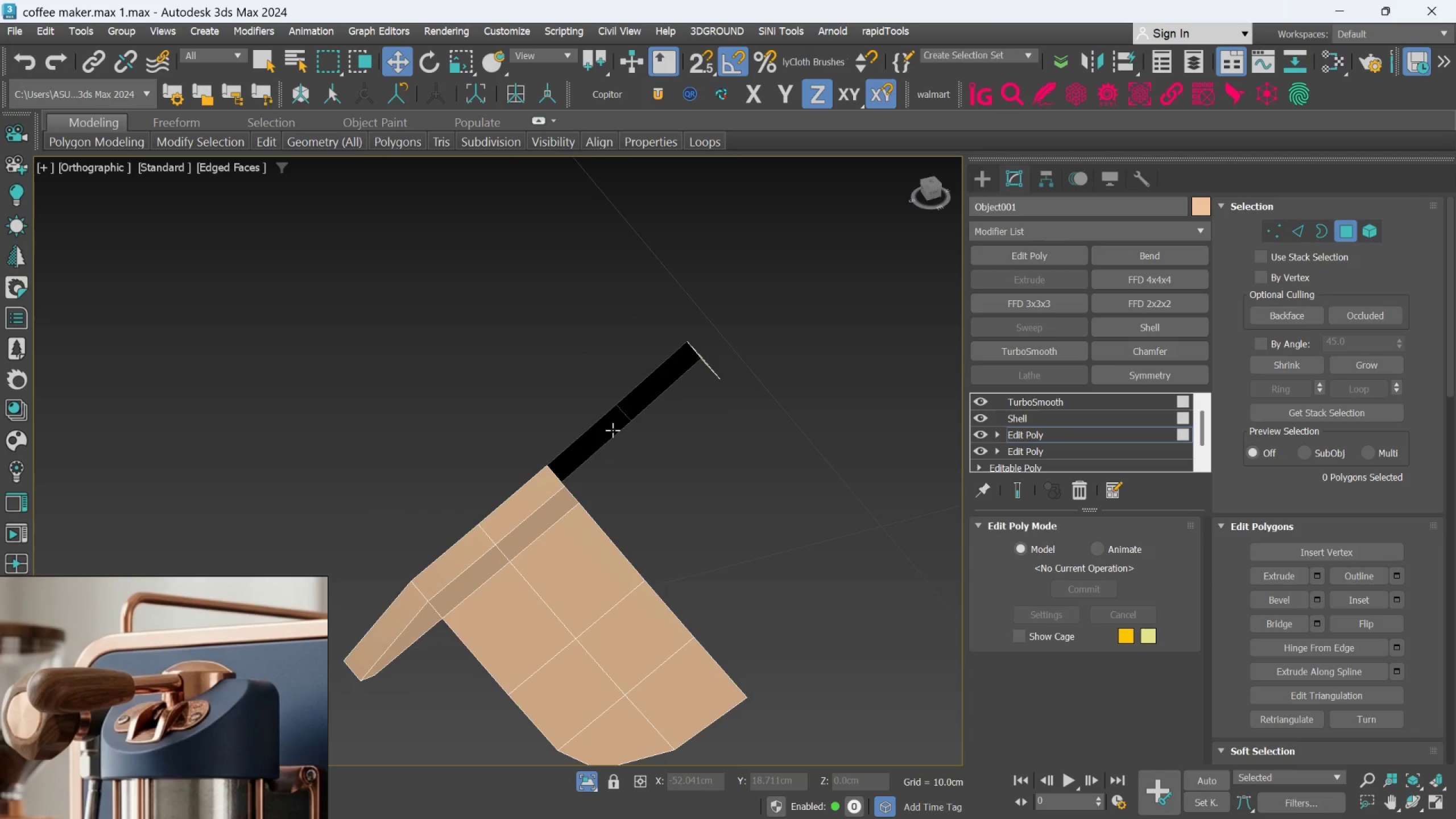 
left_click([613, 430])
 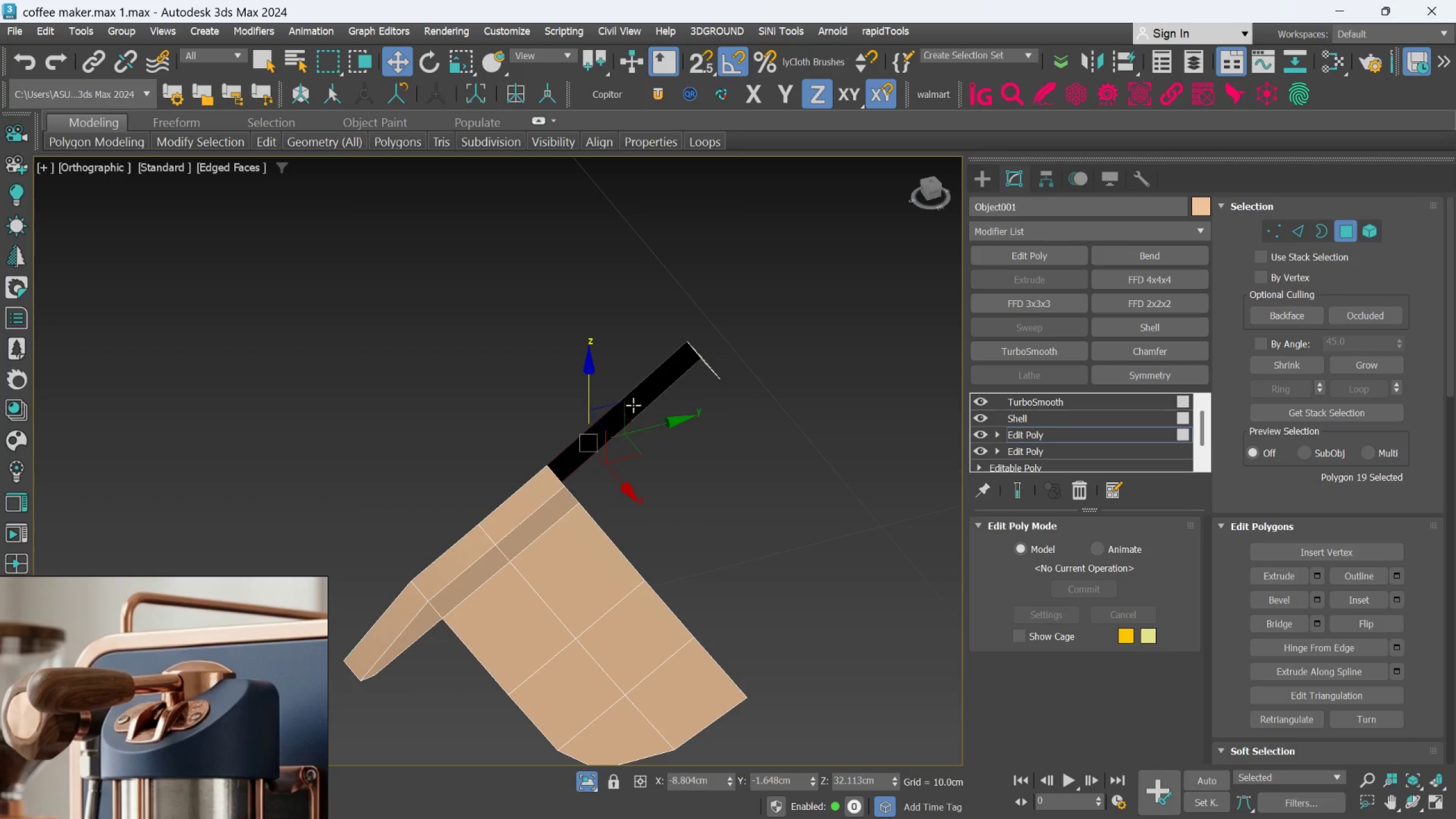 
hold_key(key=ControlLeft, duration=1.36)
left_click([665, 404])
 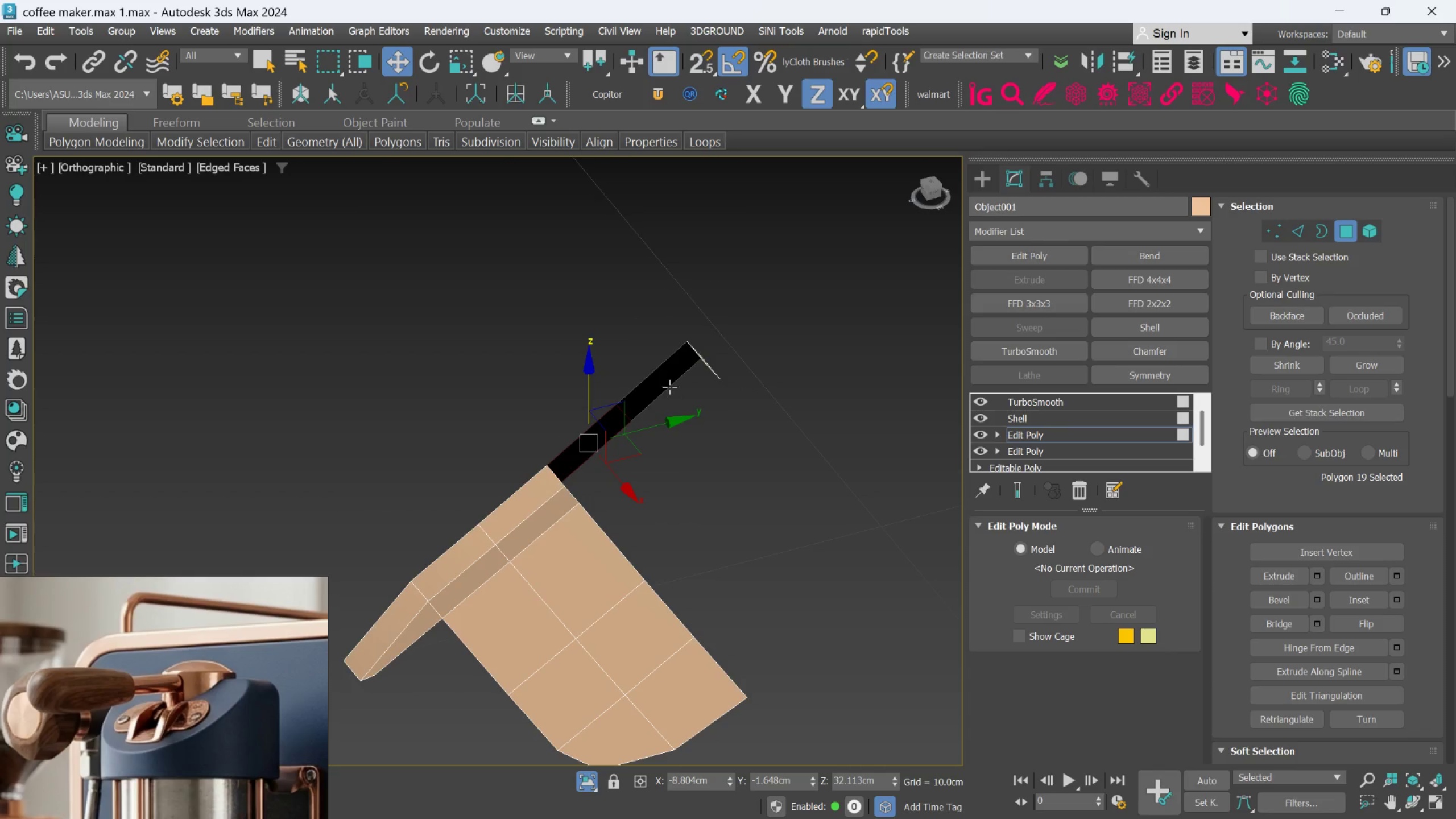 
left_click([671, 382])
 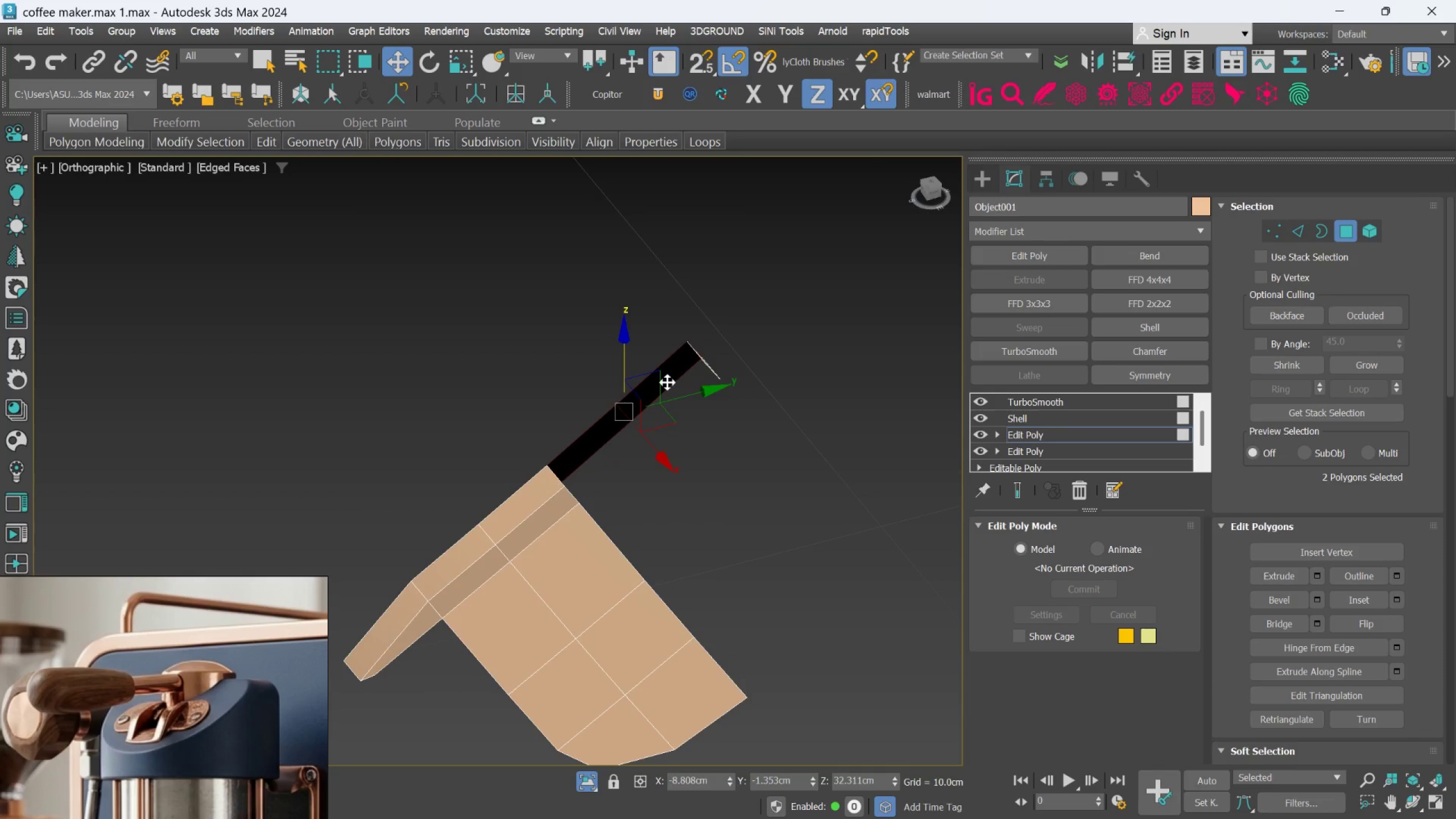 
key(Delete)
 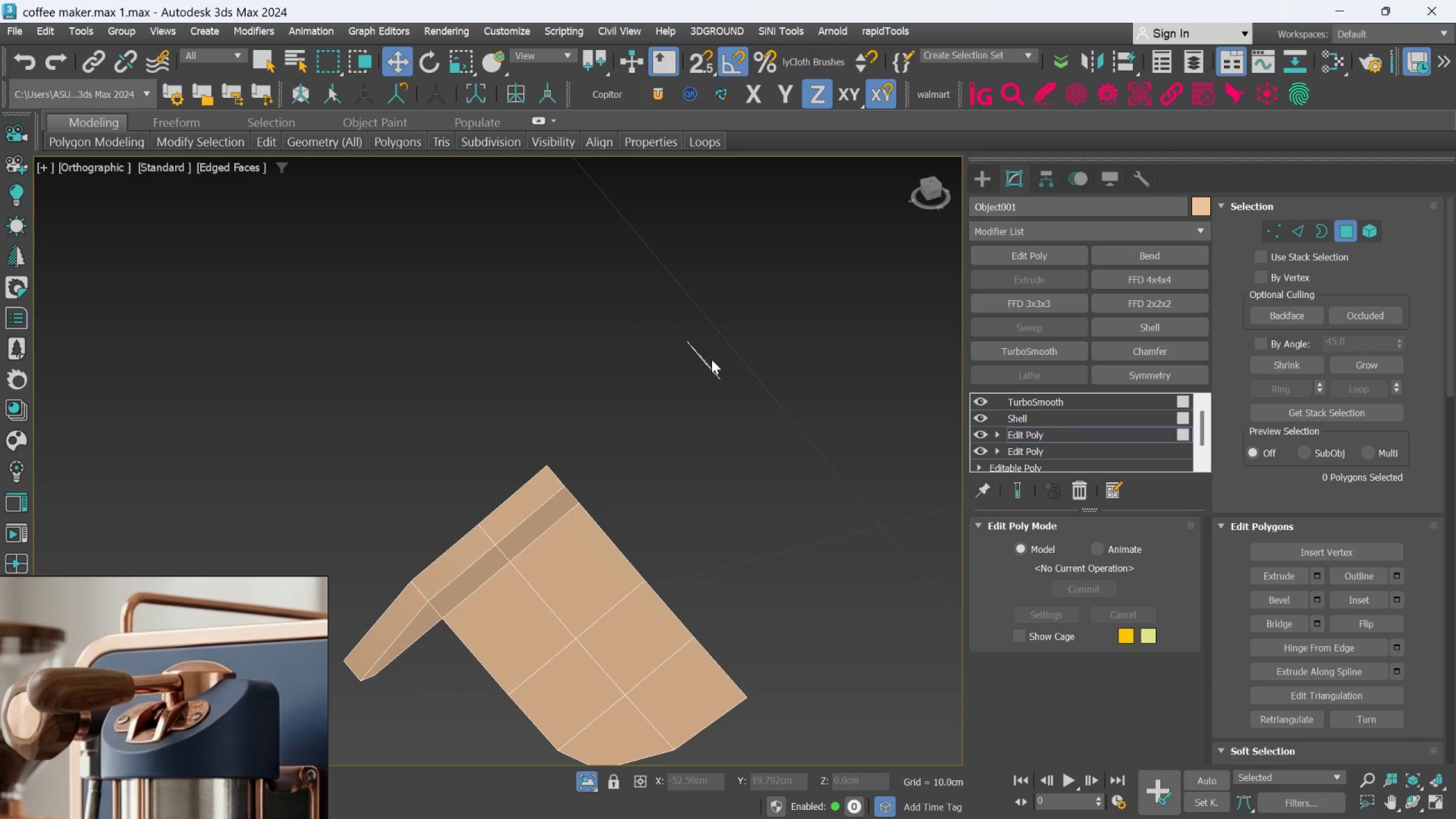 
left_click_drag(start_coordinate=[688, 305], to_coordinate=[733, 450])
 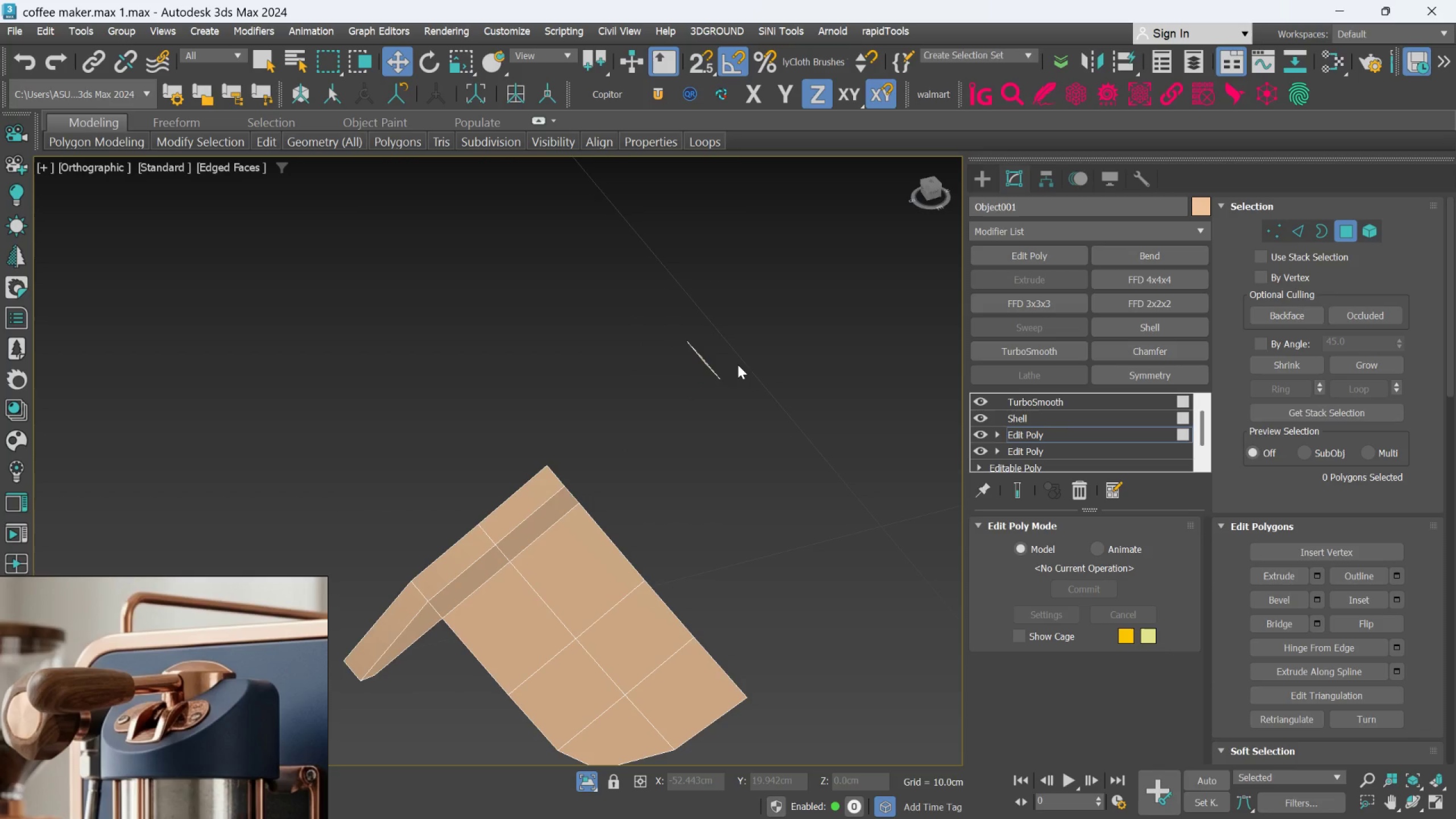 
hold_key(key=AltLeft, duration=0.52)
scroll: coordinate [681, 367], scroll_direction: down, amount: 1.0
 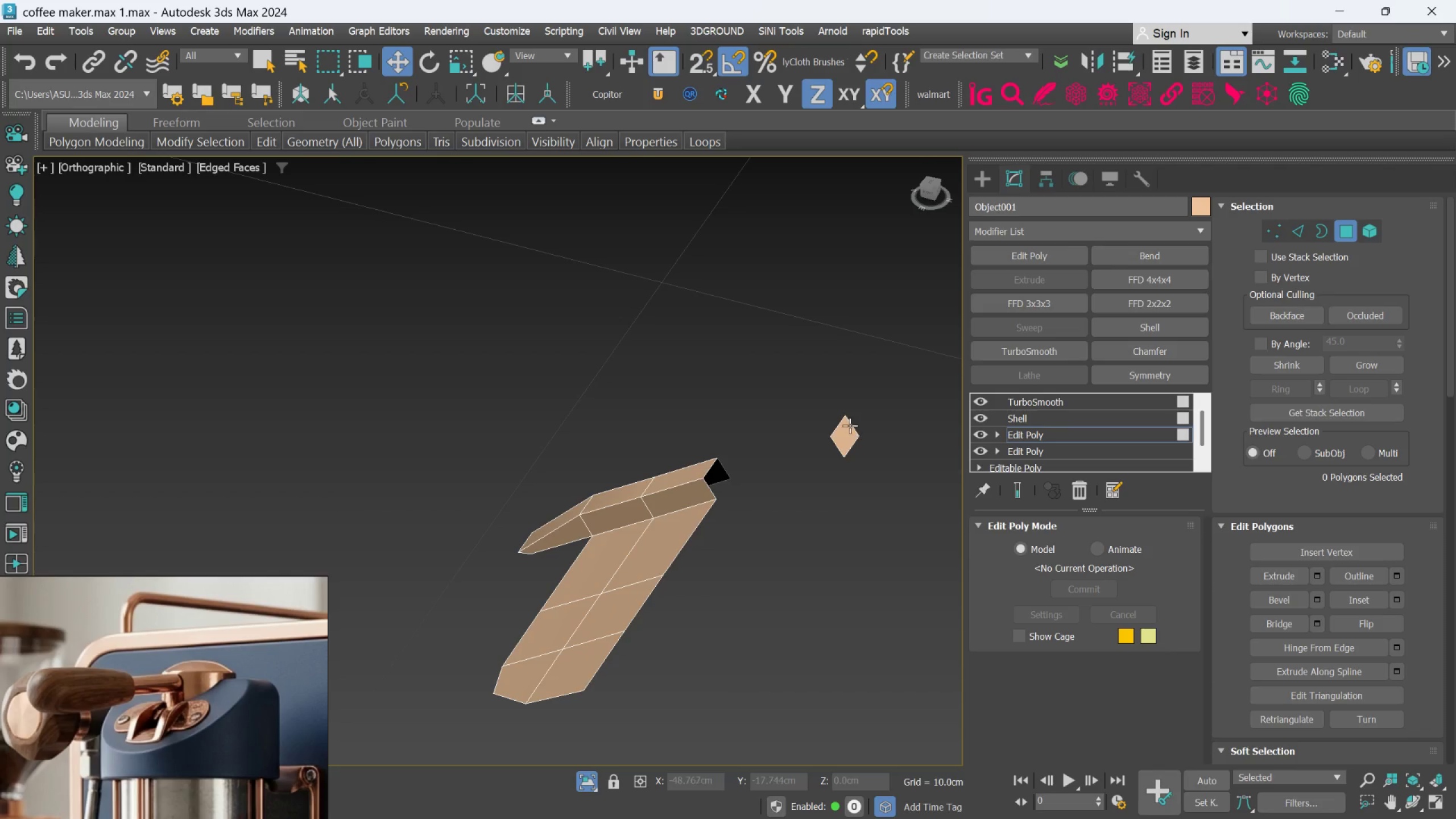 
left_click([847, 427])
 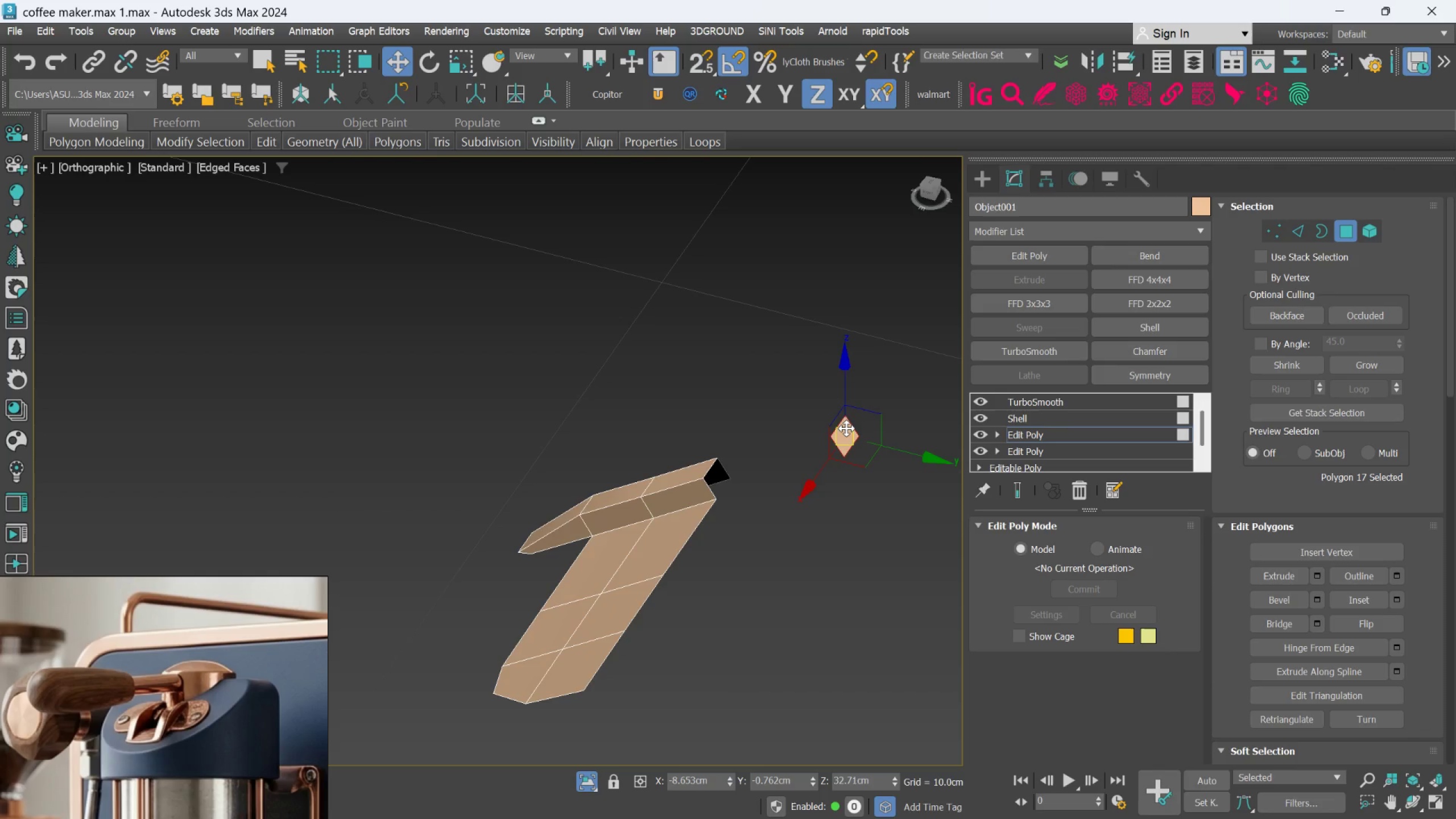 
key(Delete)
 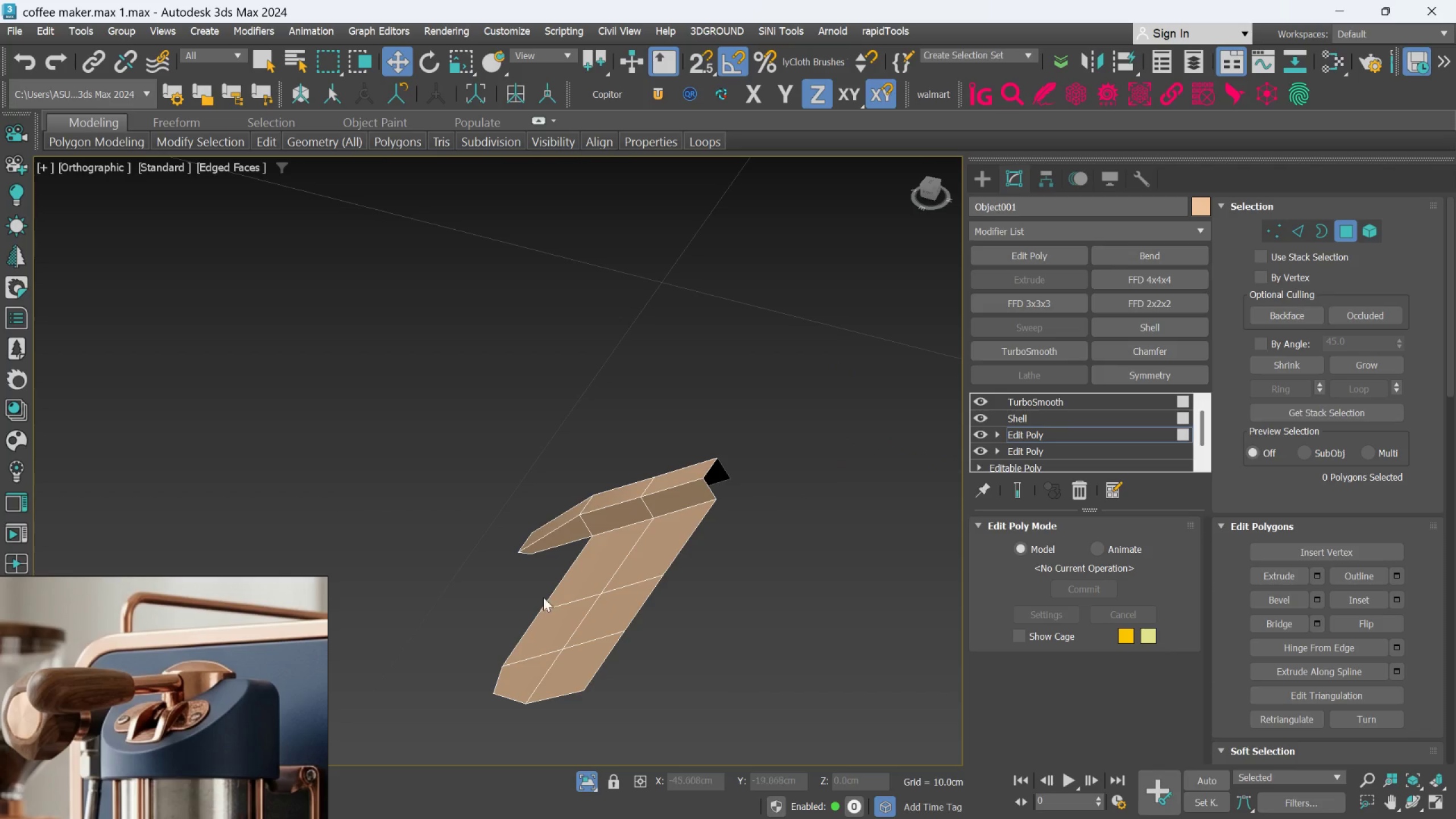 
scroll: coordinate [151, 710], scroll_direction: down, amount: 12.0
 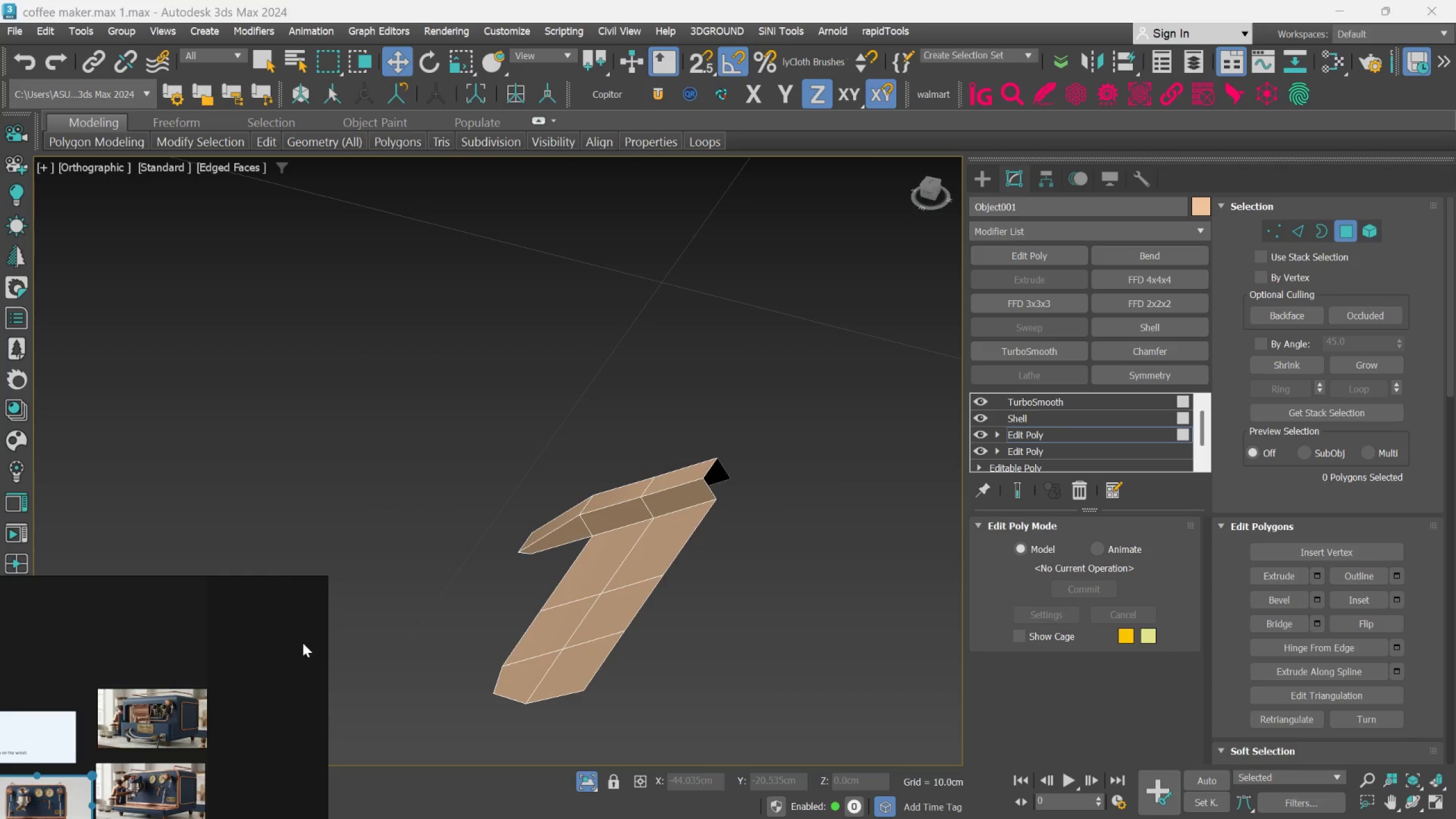 
scroll: coordinate [209, 729], scroll_direction: up, amount: 13.0
 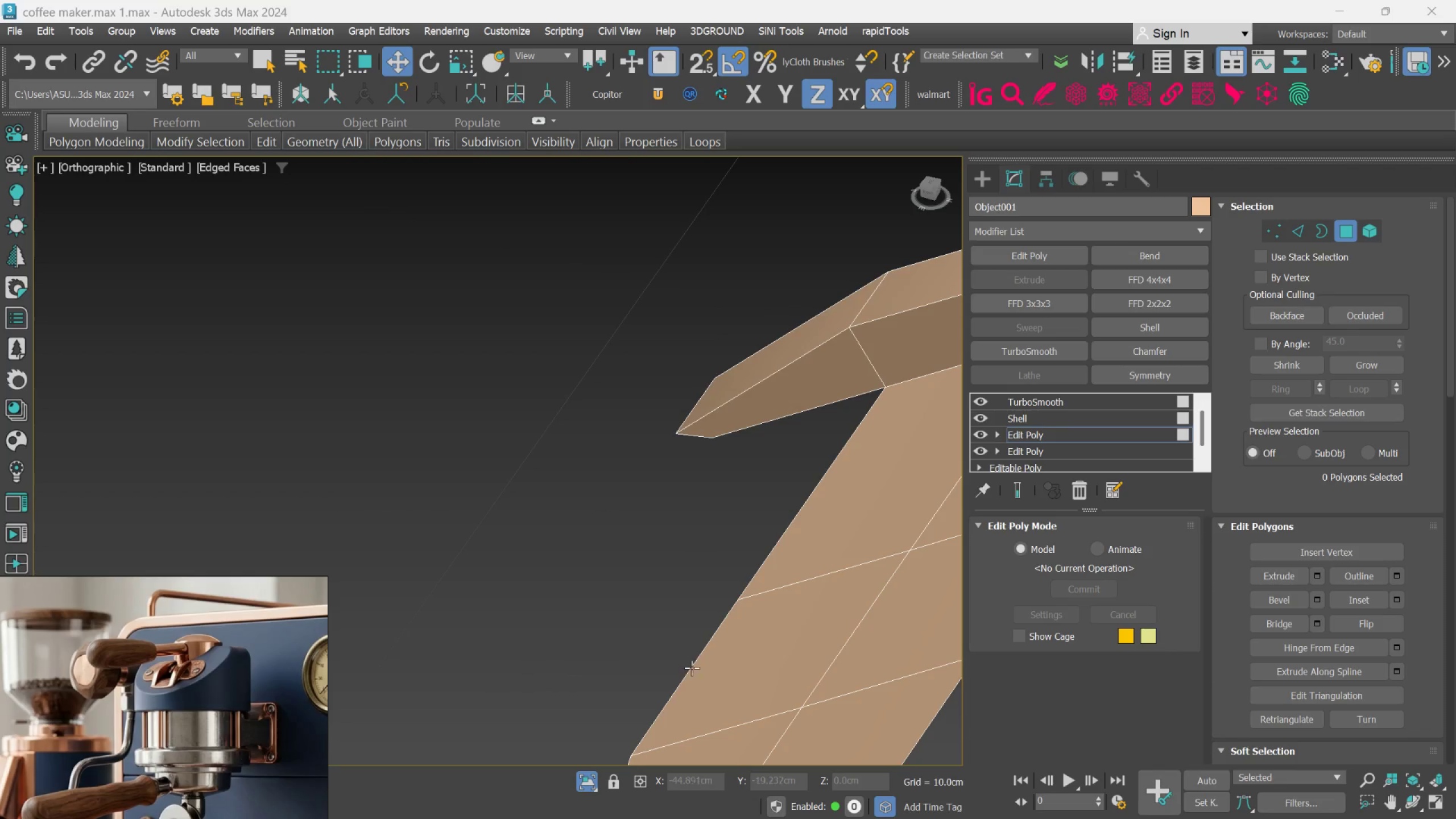 
hold_key(key=AltLeft, duration=0.5)
 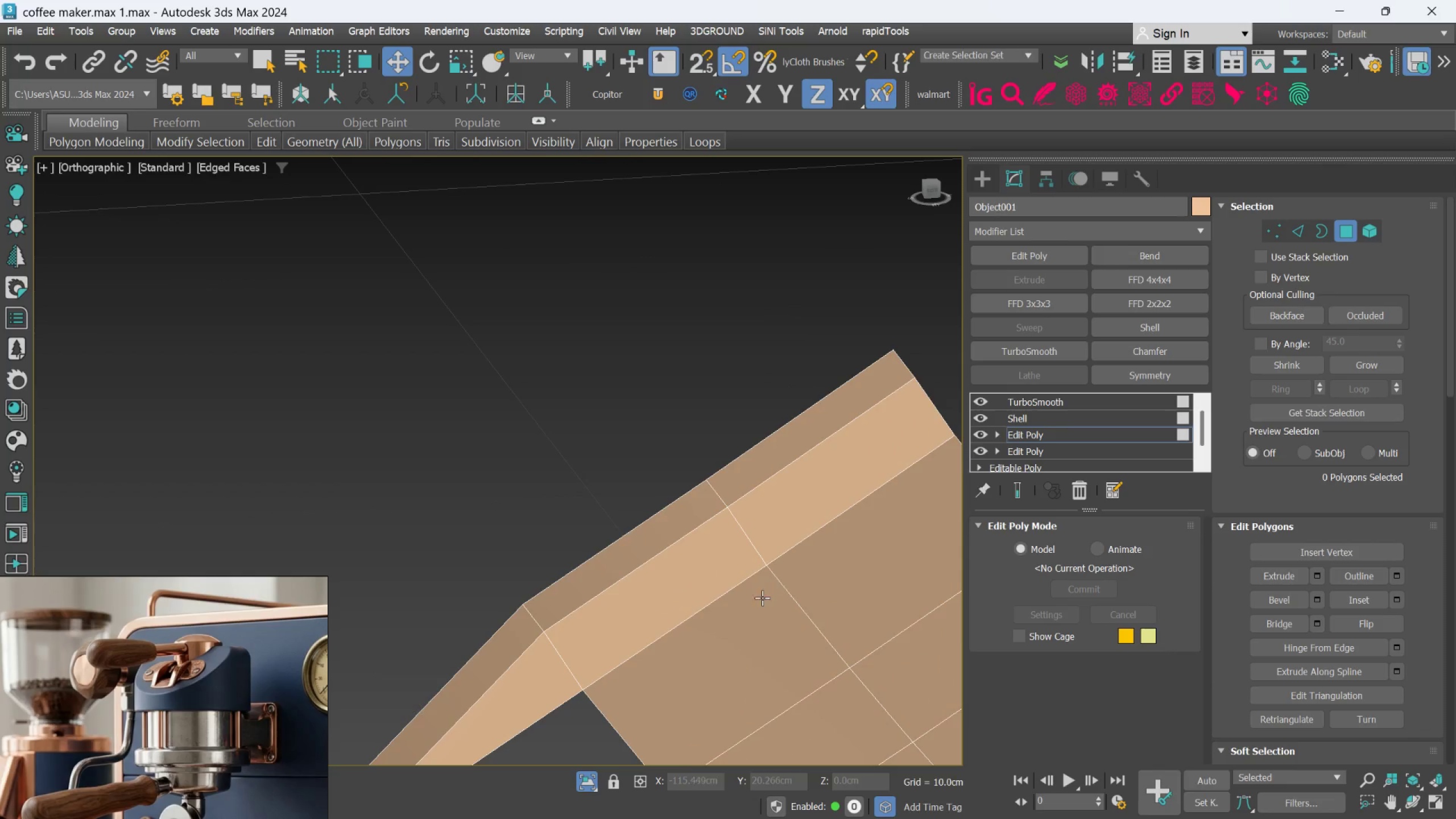 
scroll: coordinate [763, 636], scroll_direction: down, amount: 4.0
 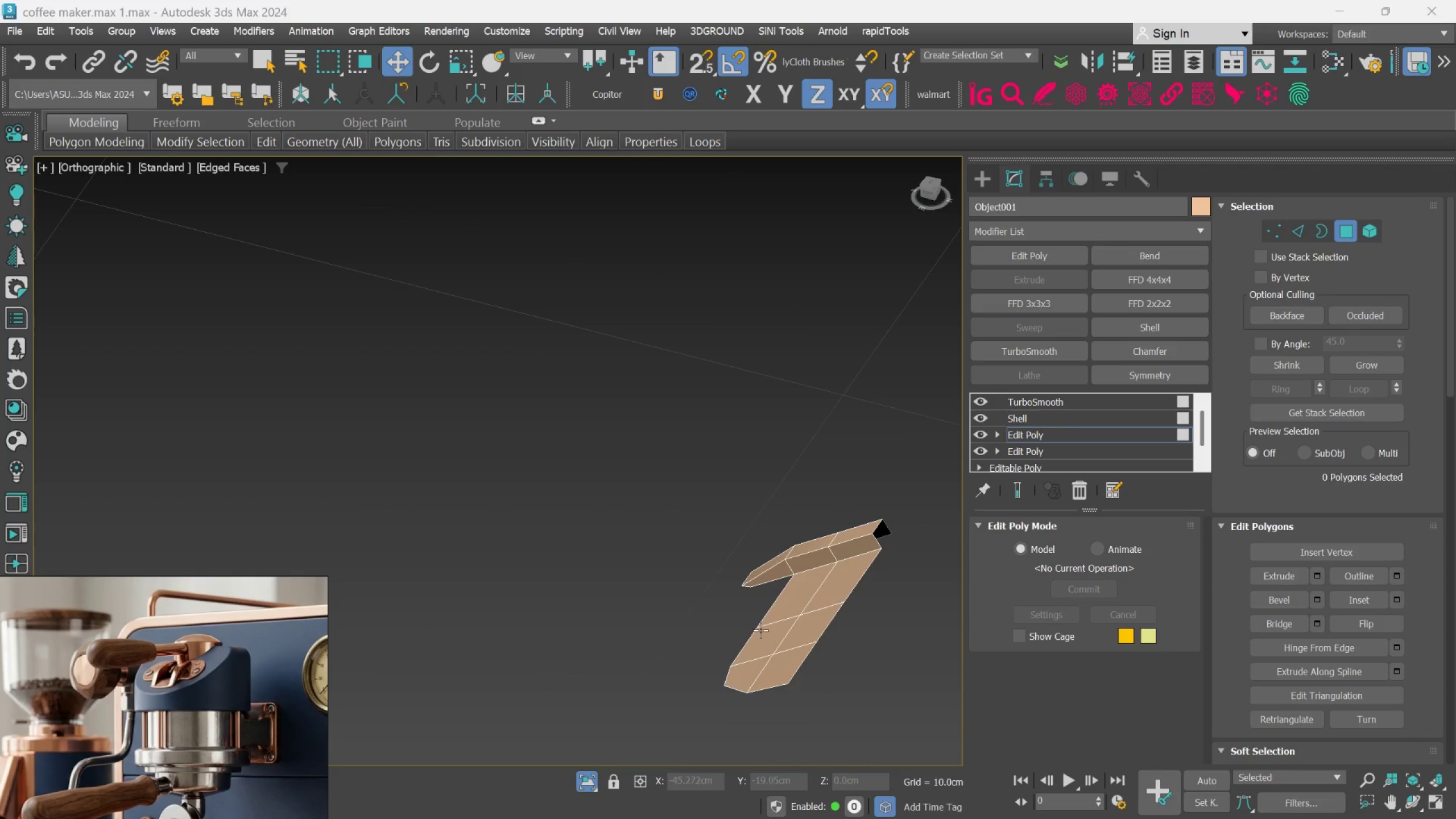 
hold_key(key=AltLeft, duration=12.62)
scroll: coordinate [532, 611], scroll_direction: up, amount: 5.0
 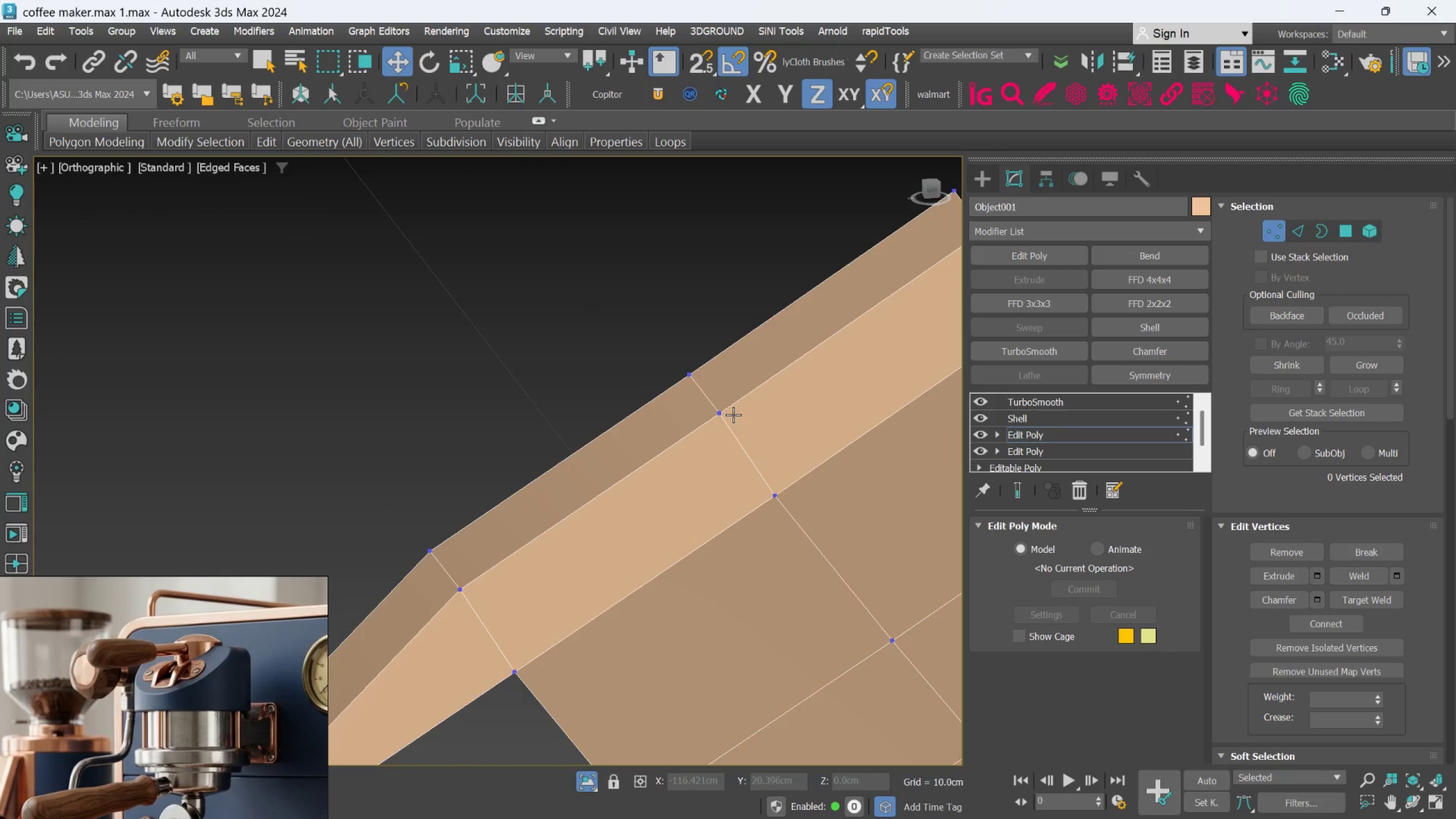 
hold_key(key=ShiftLeft, duration=1.06)
left_click([697, 388])
 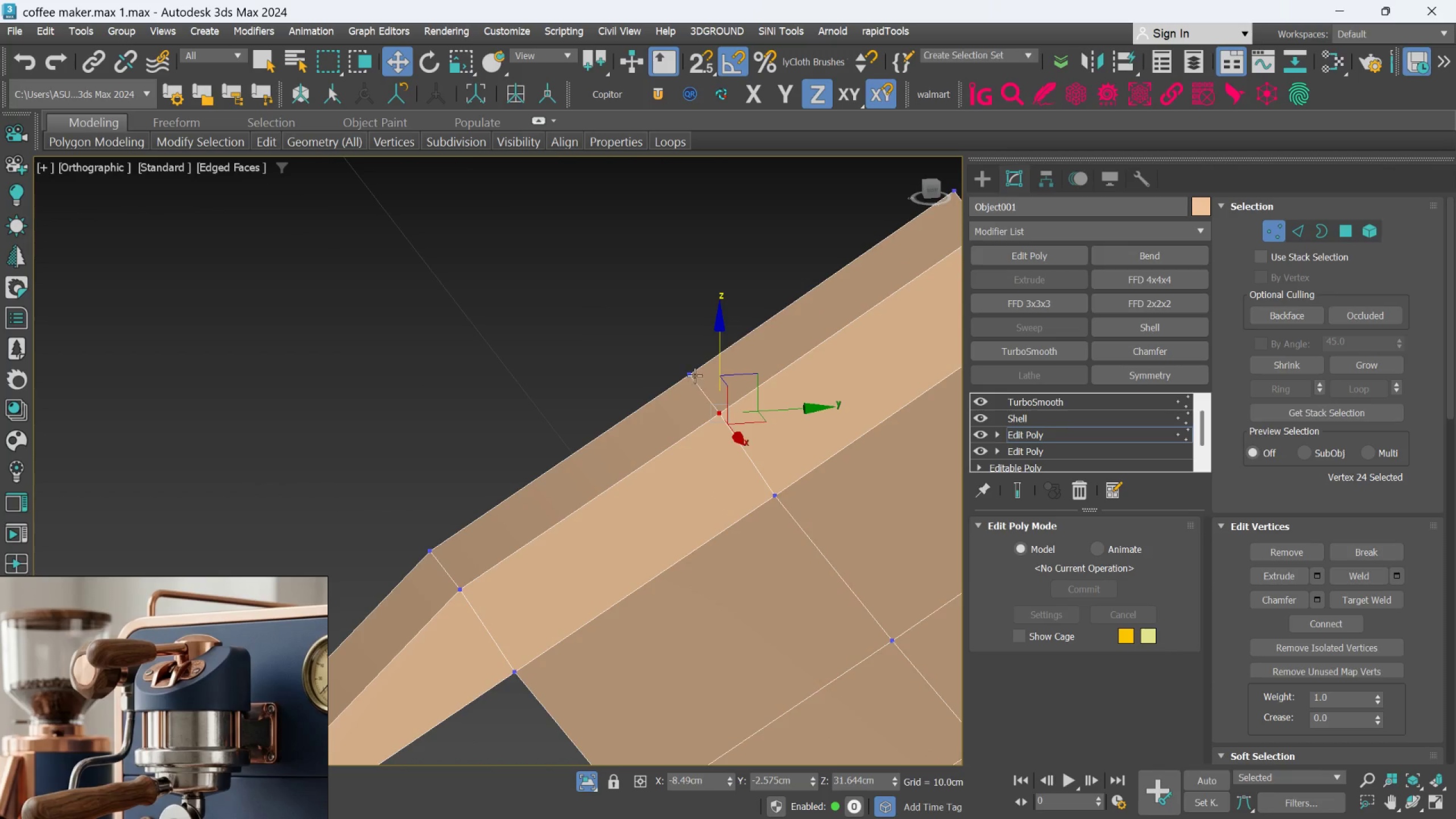 
double_click([694, 374])
 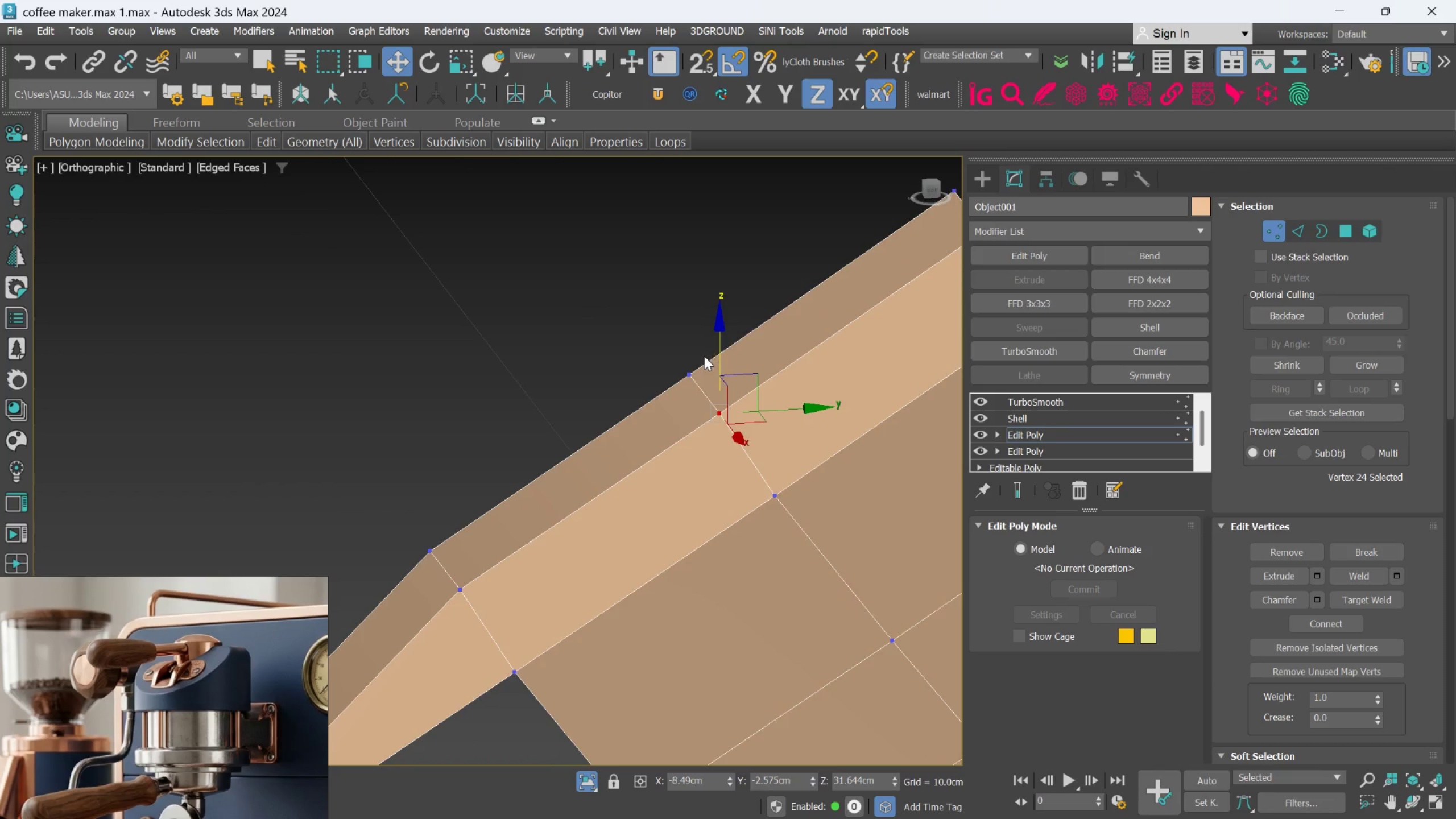 
hold_key(key=ControlLeft, duration=0.88)
left_click([694, 360])
 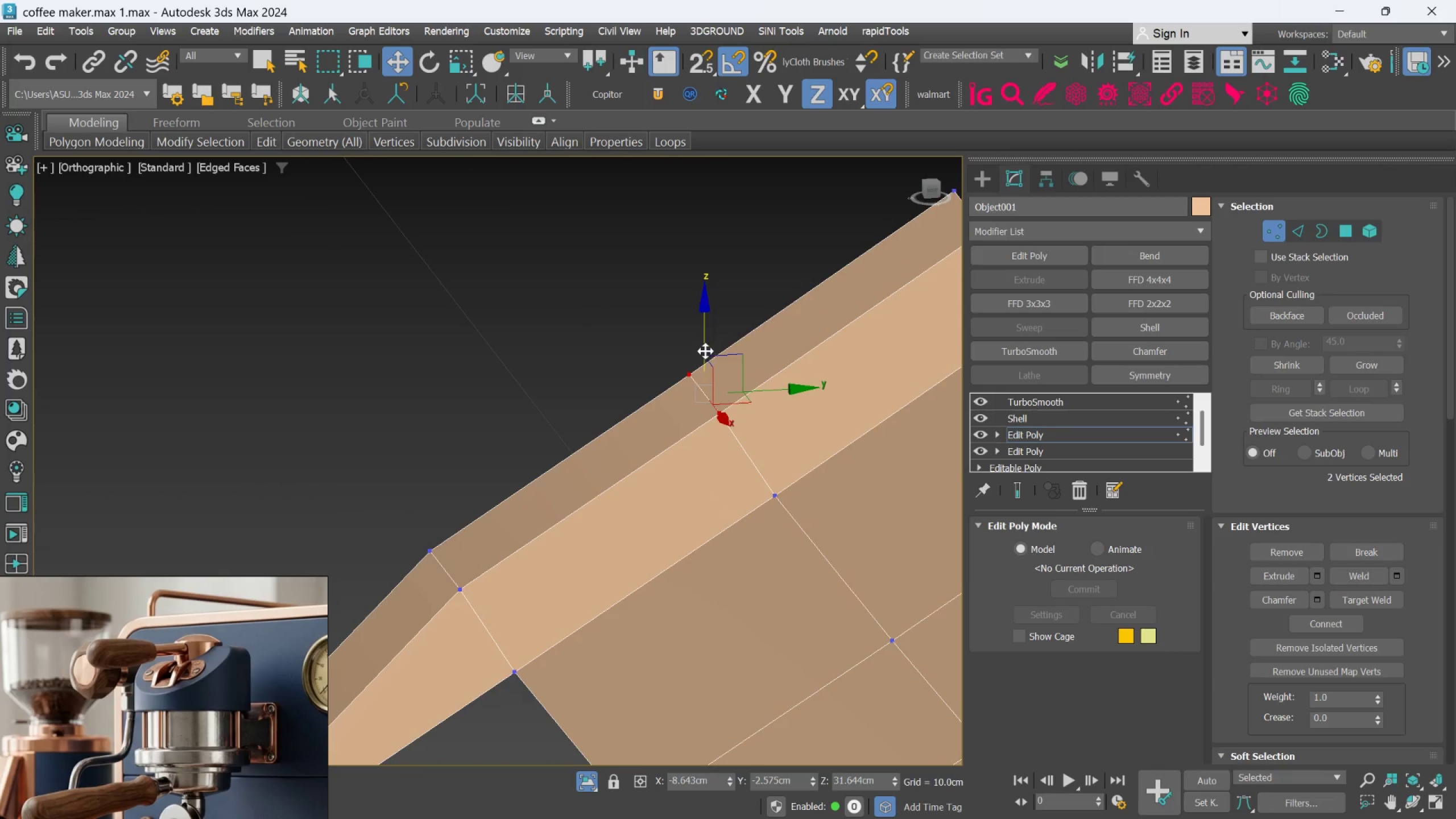 
left_click_drag(start_coordinate=[706, 348], to_coordinate=[697, 326])
 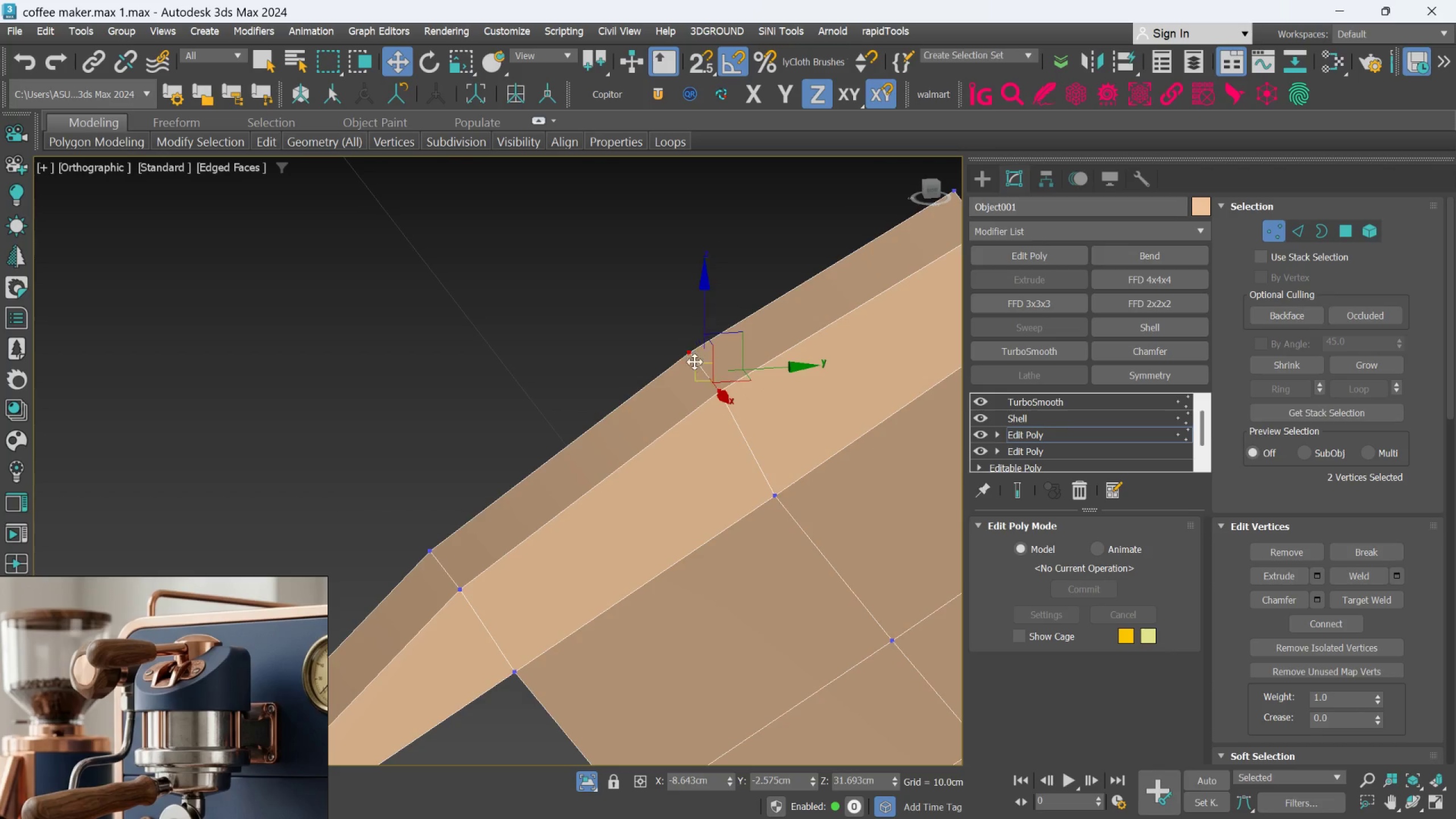 
scroll: coordinate [677, 407], scroll_direction: down, amount: 3.0
 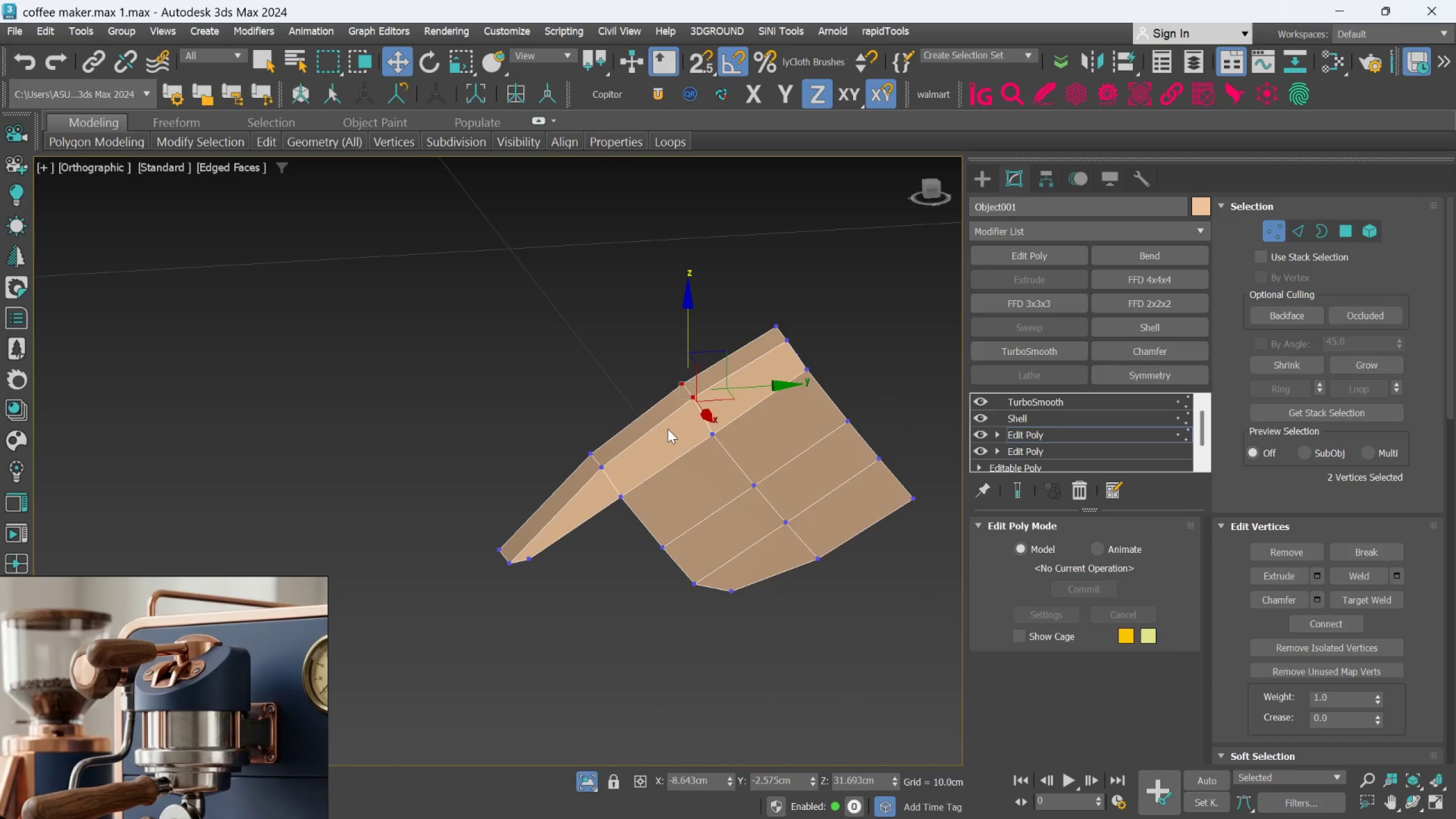 
hold_key(key=AltLeft, duration=0.88)
 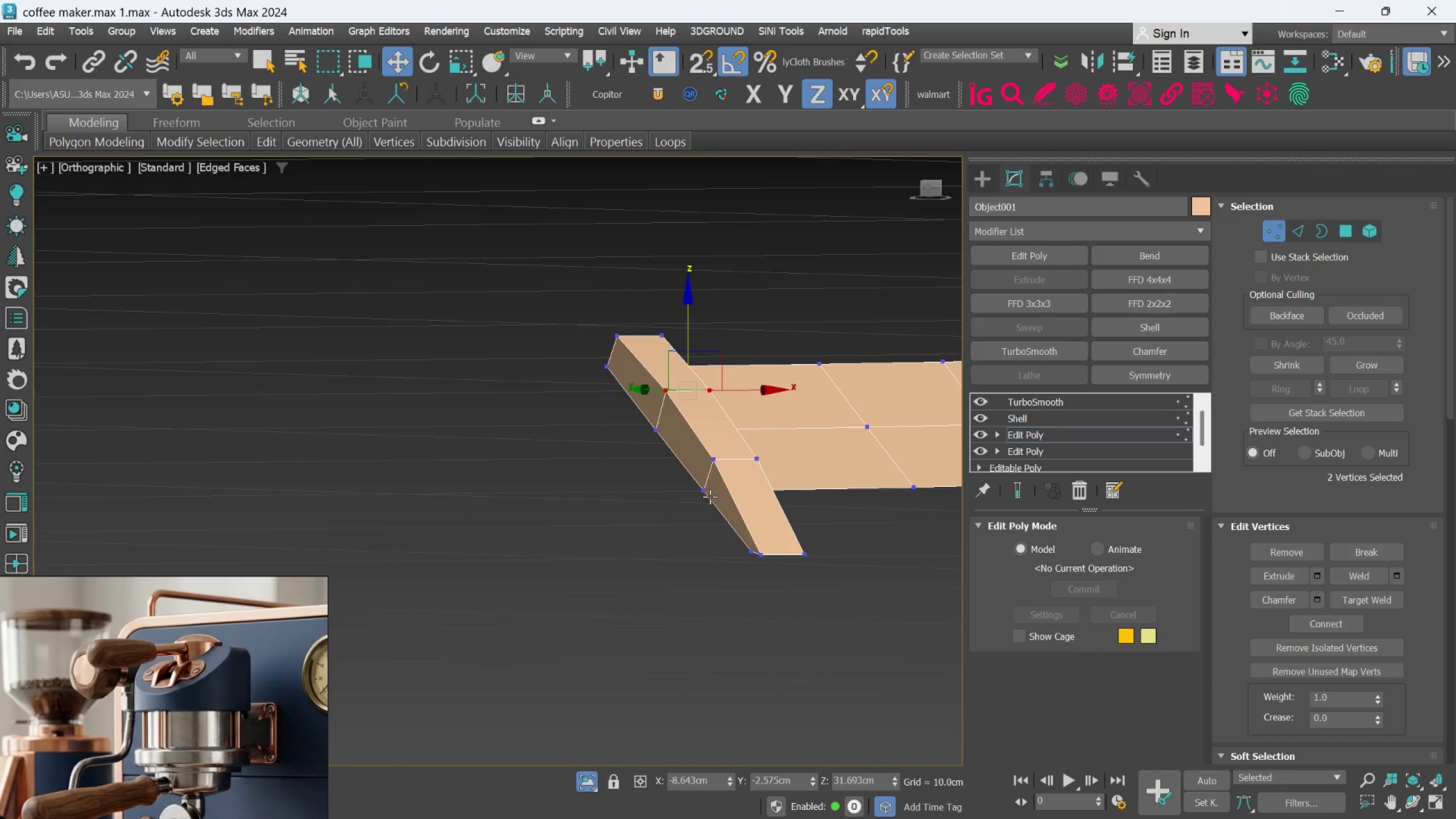 
hold_key(key=AltLeft, duration=0.44)
 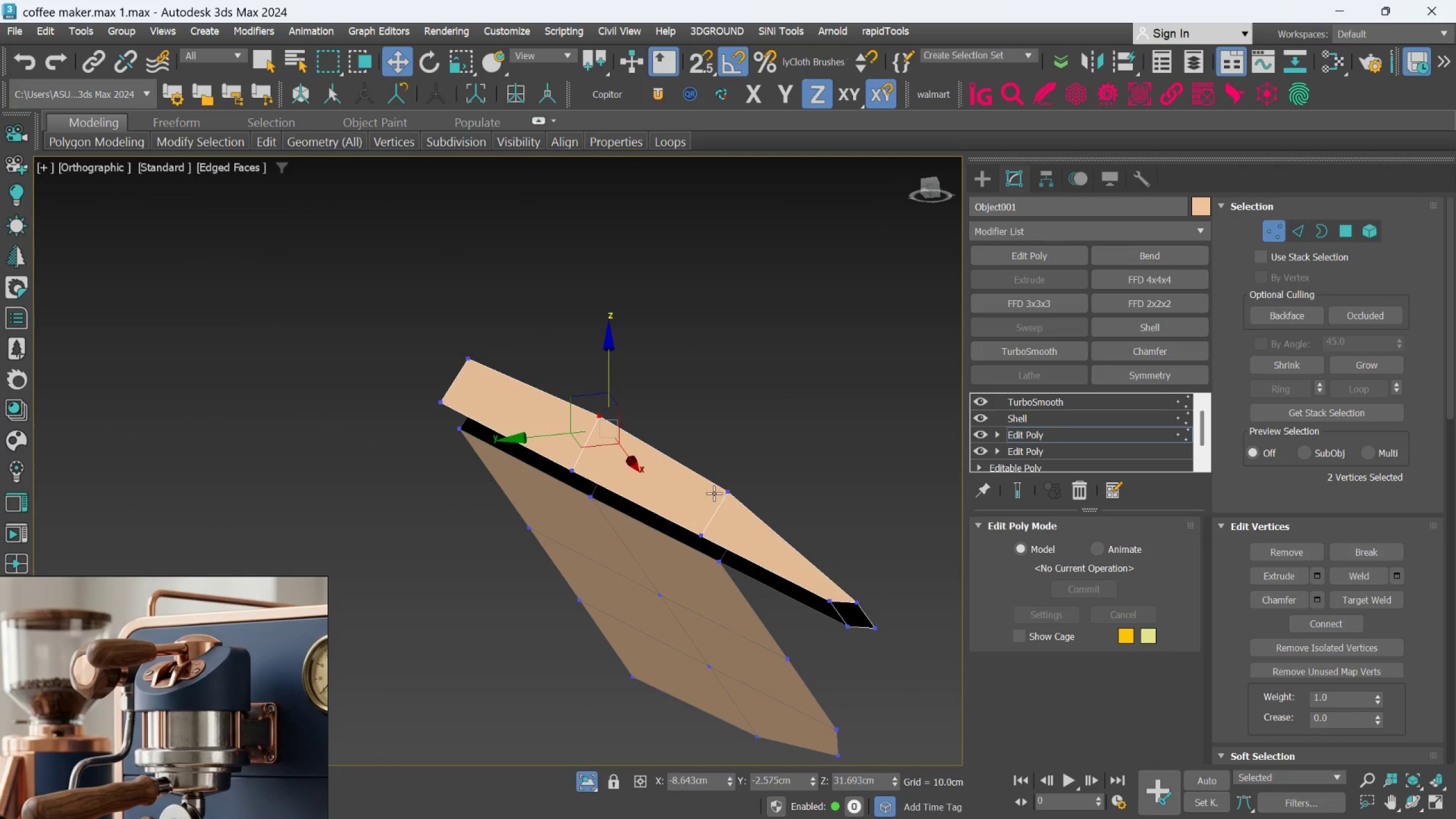 
scroll: coordinate [710, 497], scroll_direction: up, amount: 1.0
 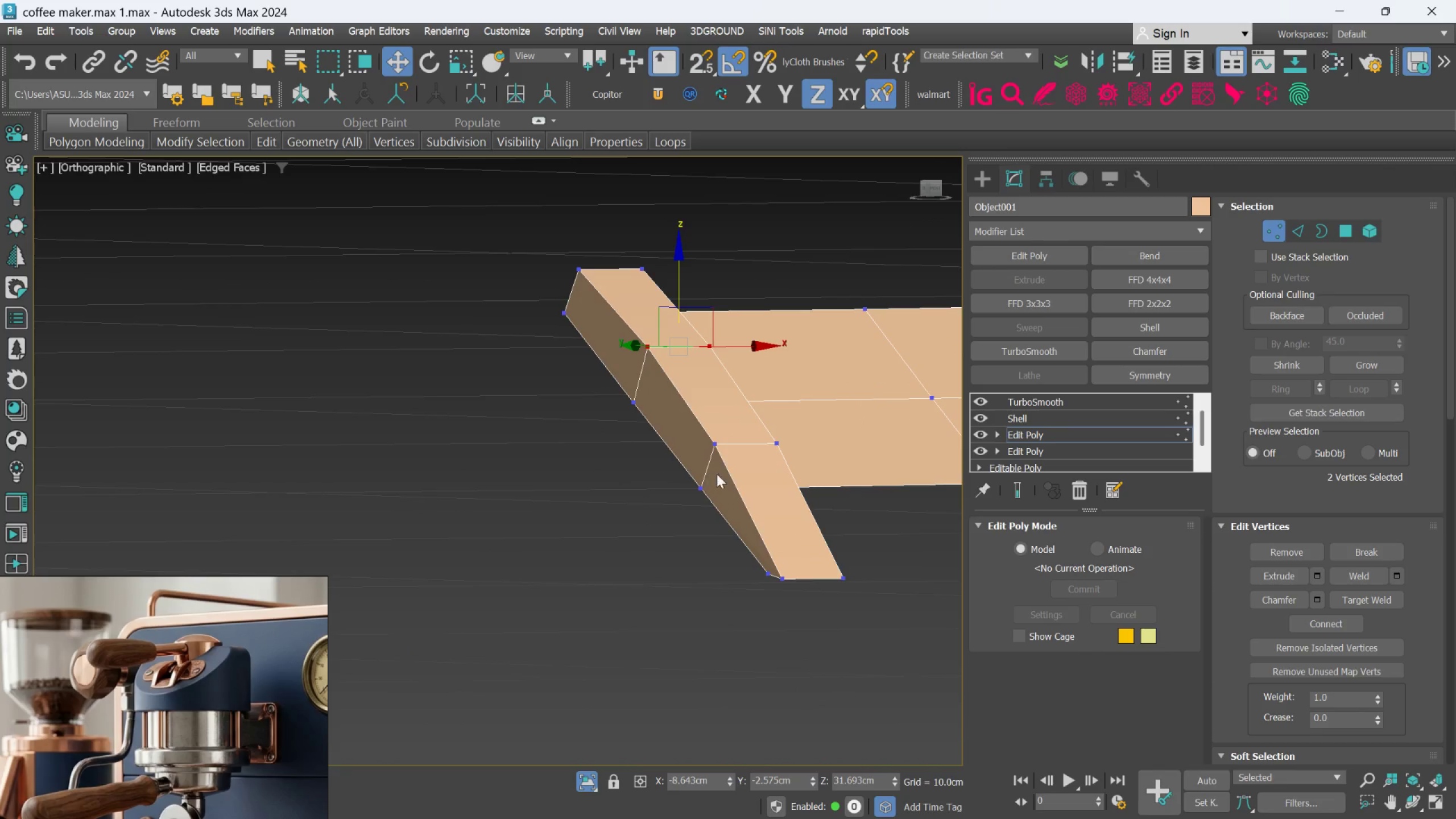 
left_click([717, 488])
 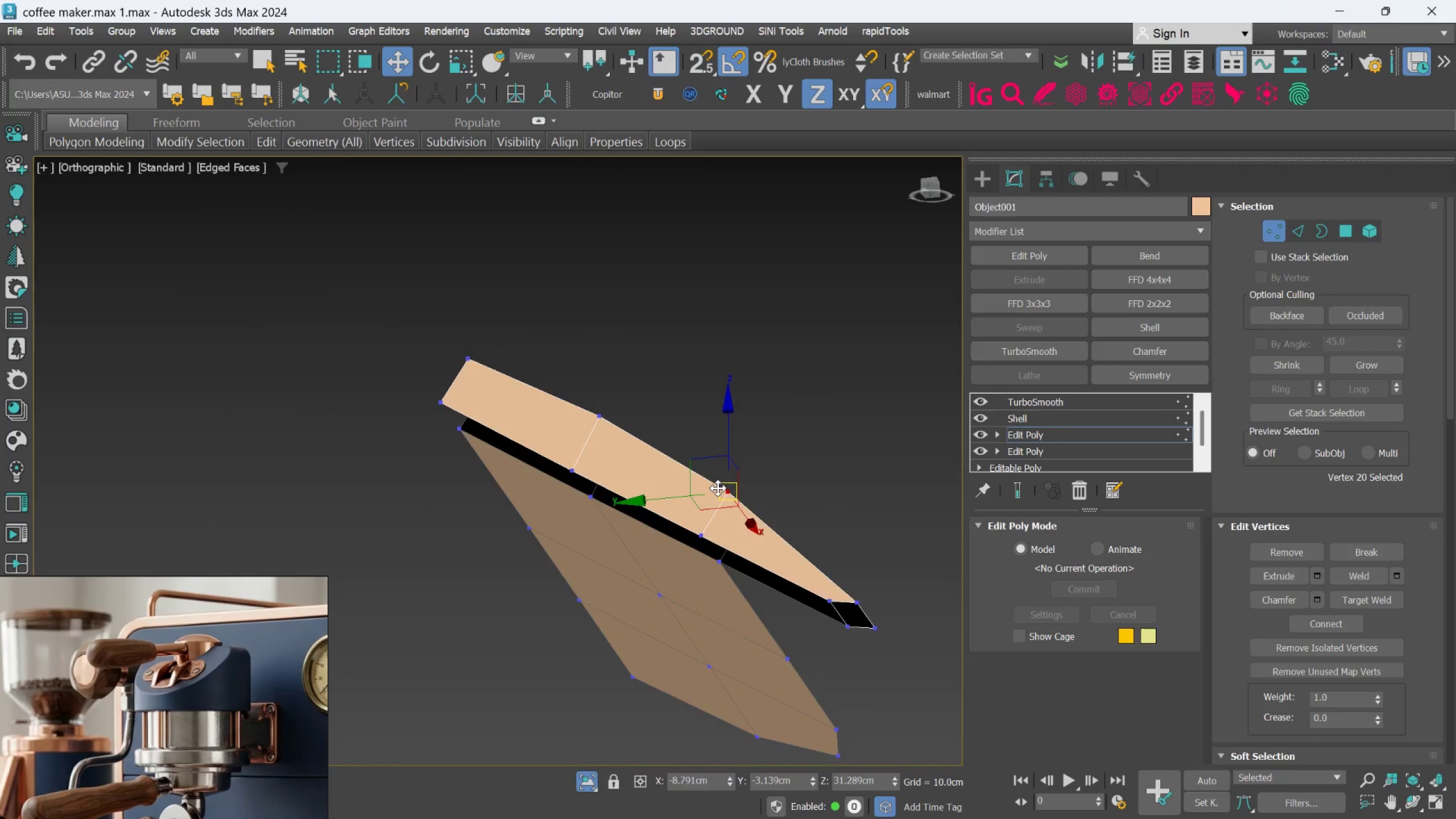 
hold_key(key=AltLeft, duration=0.61)
 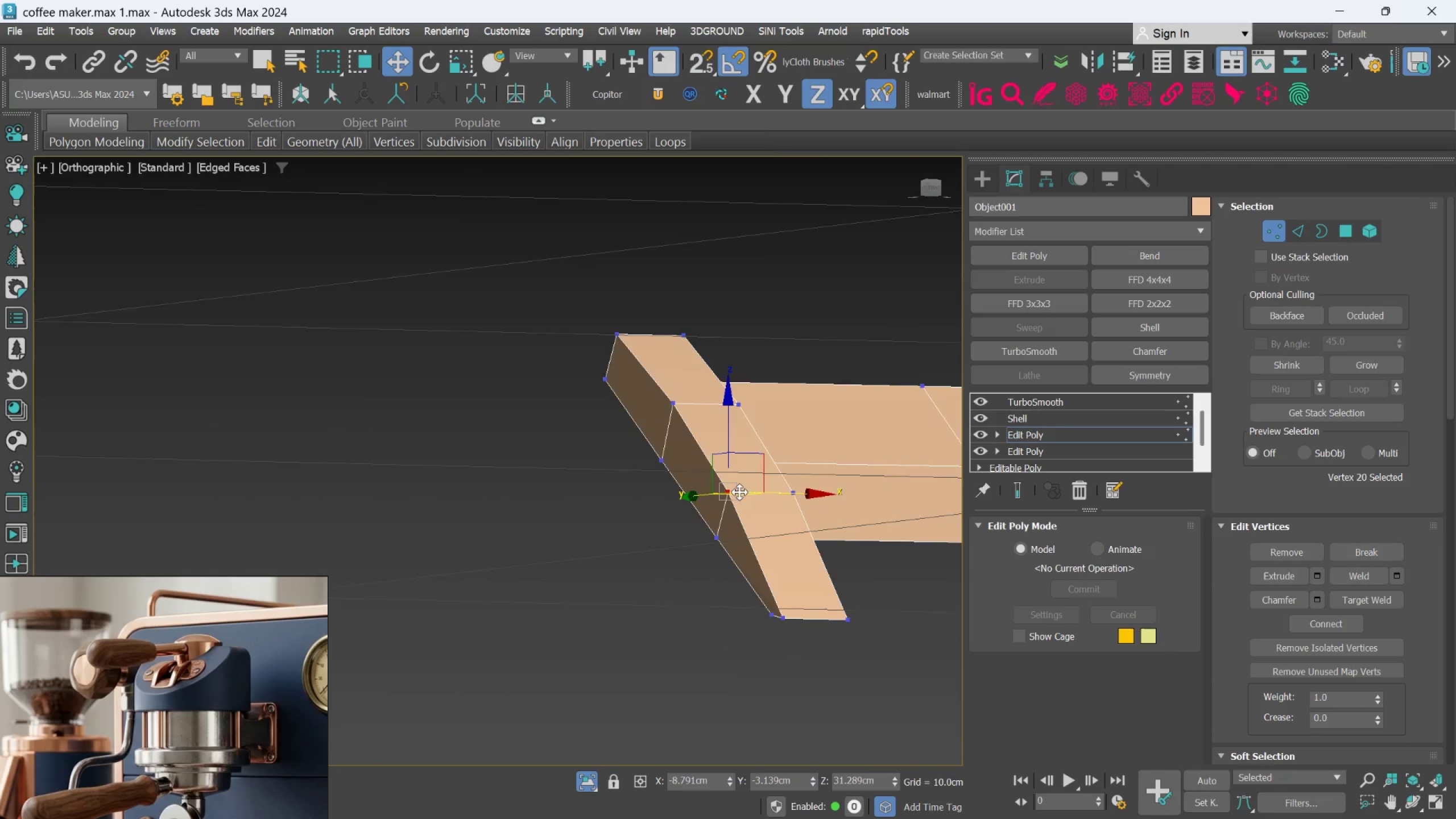 
hold_key(key=AltLeft, duration=0.42)
 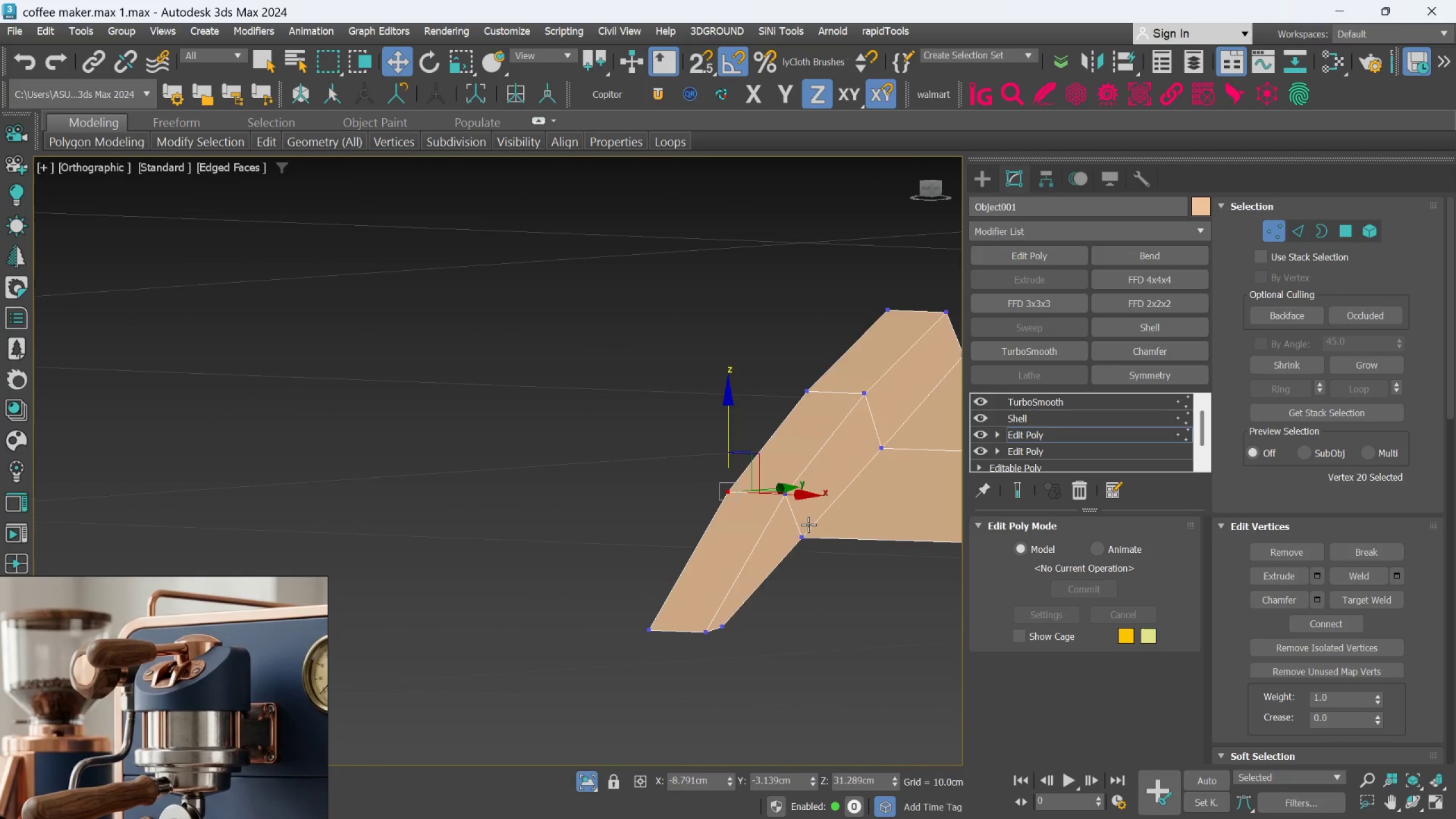 
hold_key(key=ShiftLeft, duration=0.56)
 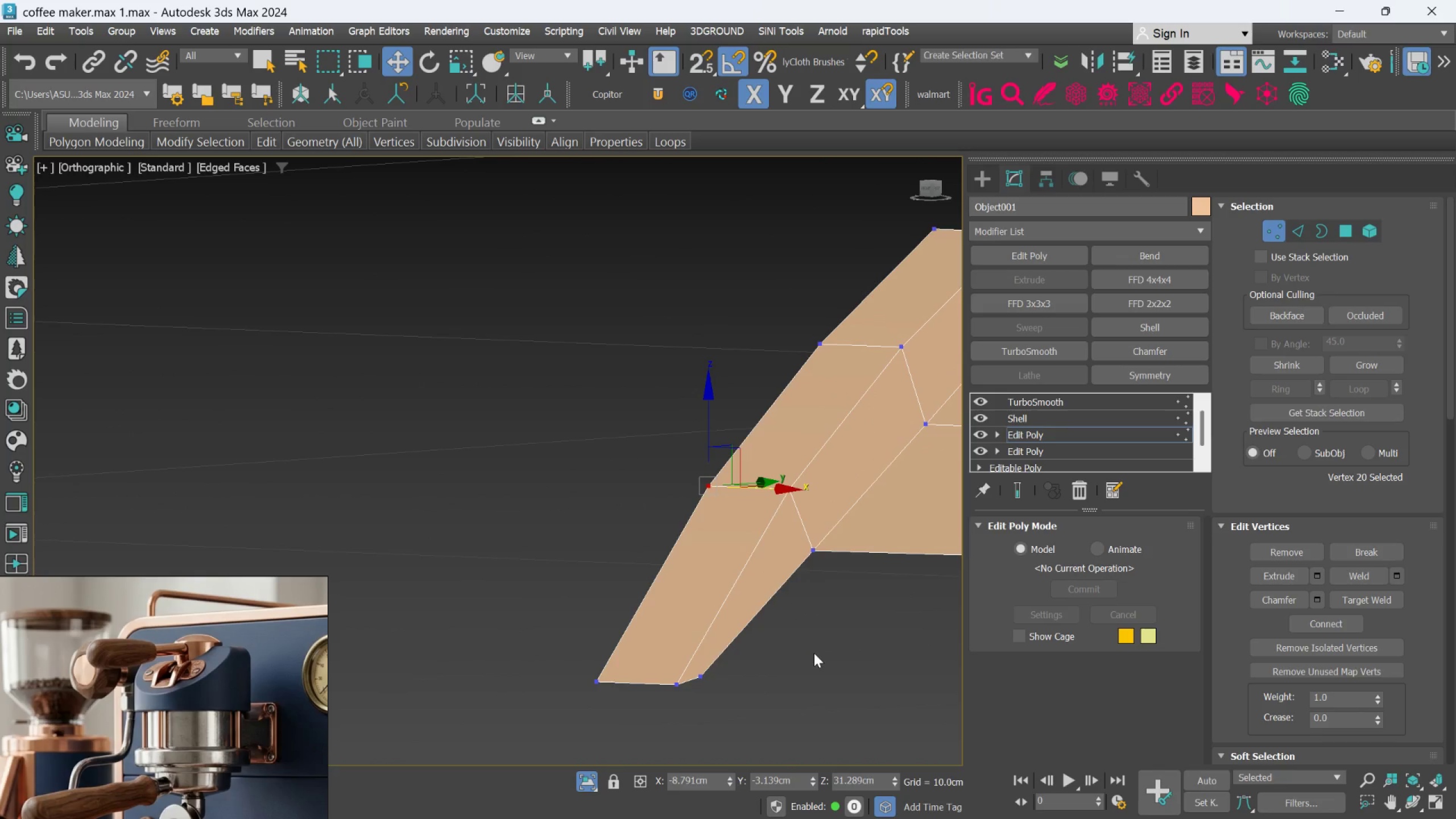 
scroll: coordinate [775, 506], scroll_direction: up, amount: 1.0
 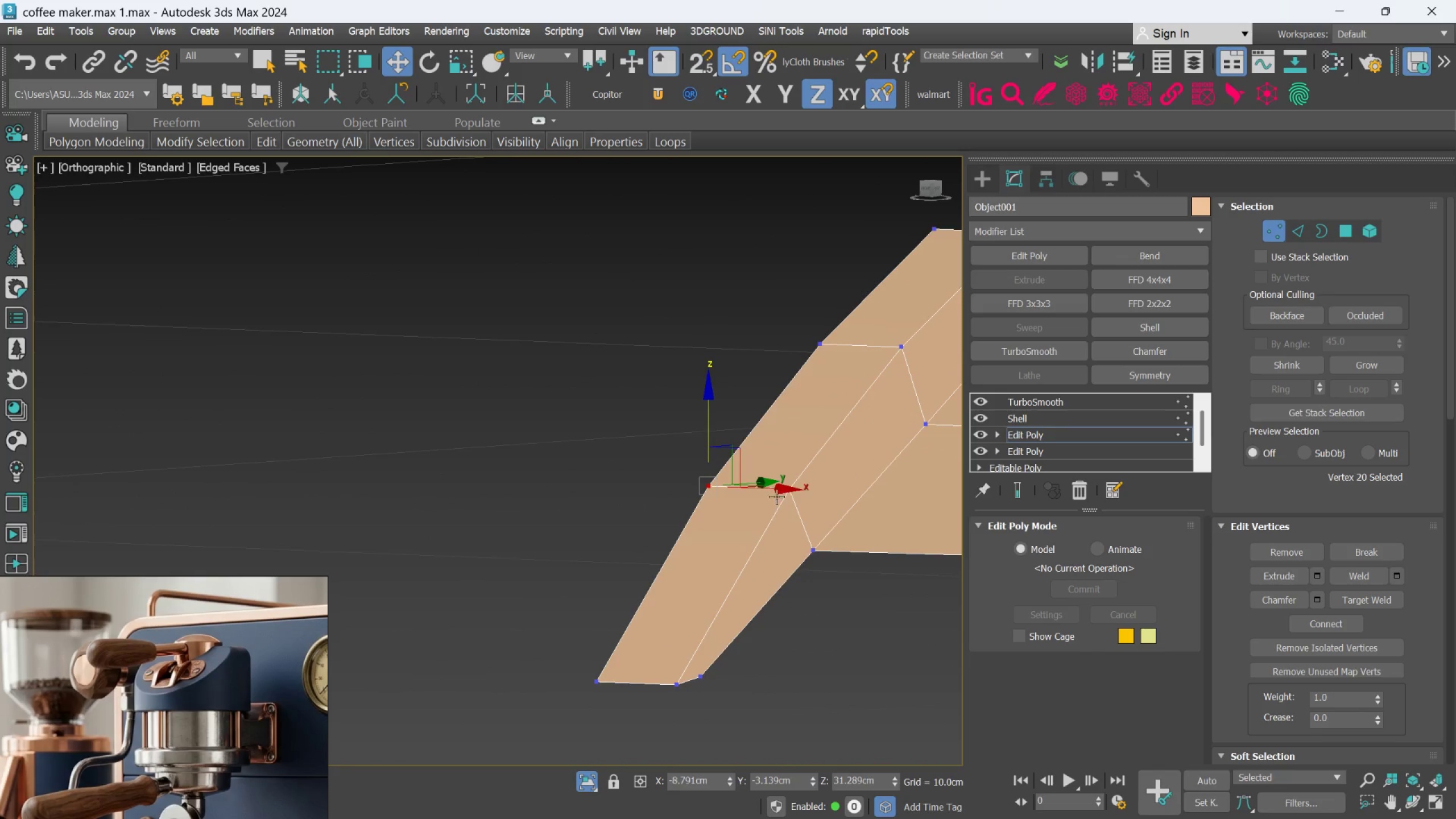 
left_click([784, 487])
 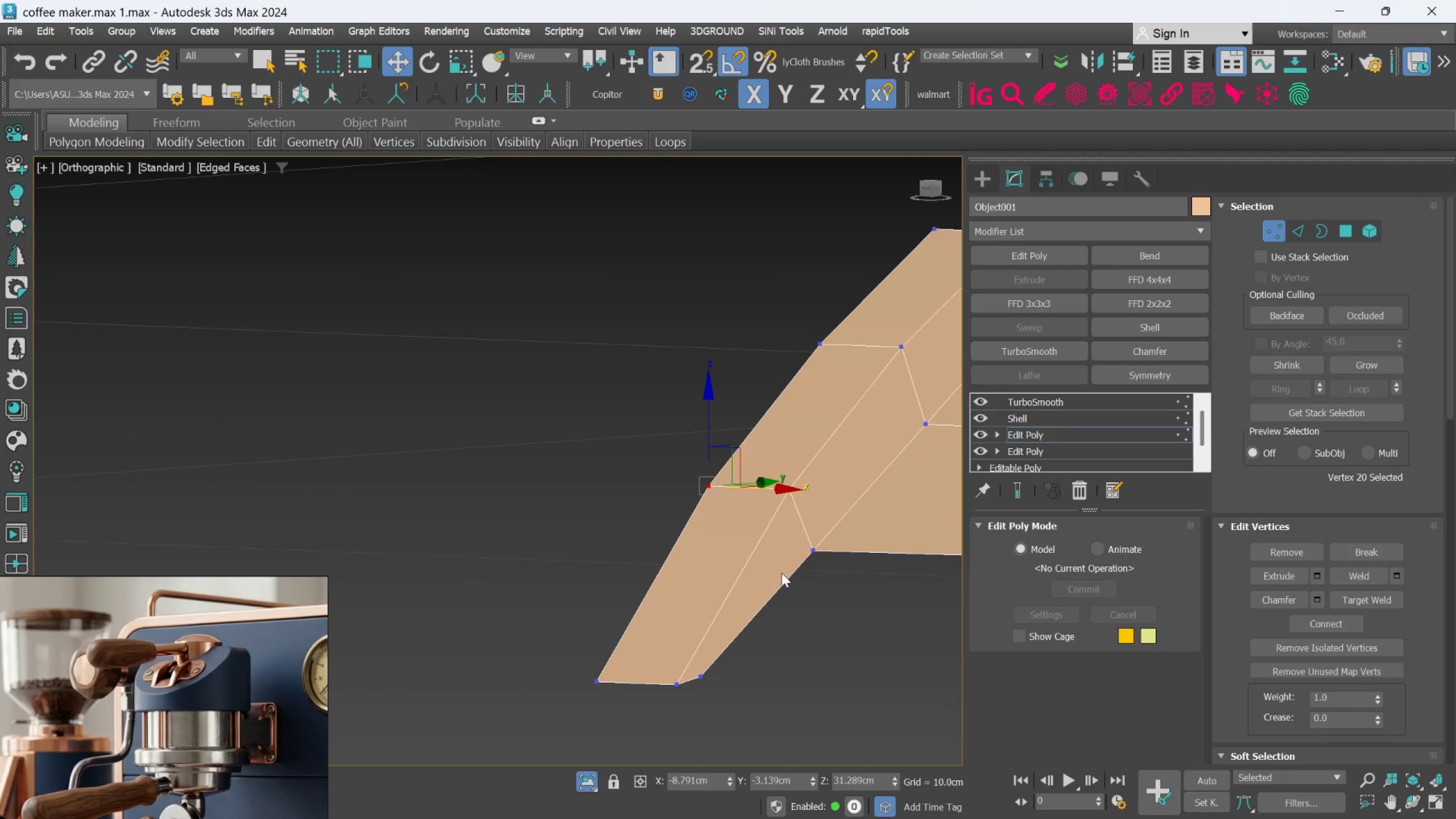 
left_click([814, 653])
 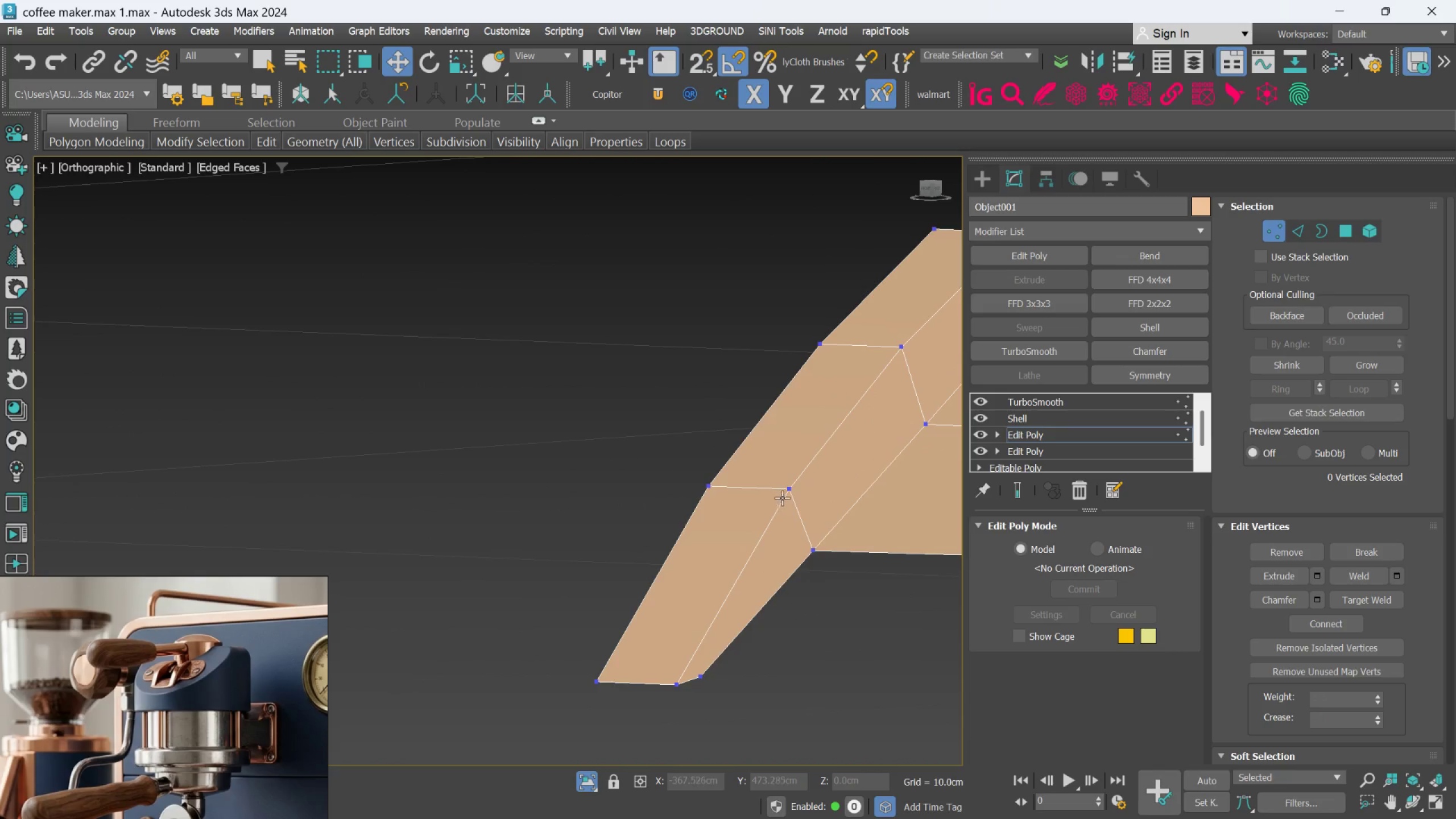 
hold_key(key=ControlLeft, duration=1.39)
left_click([780, 487])
 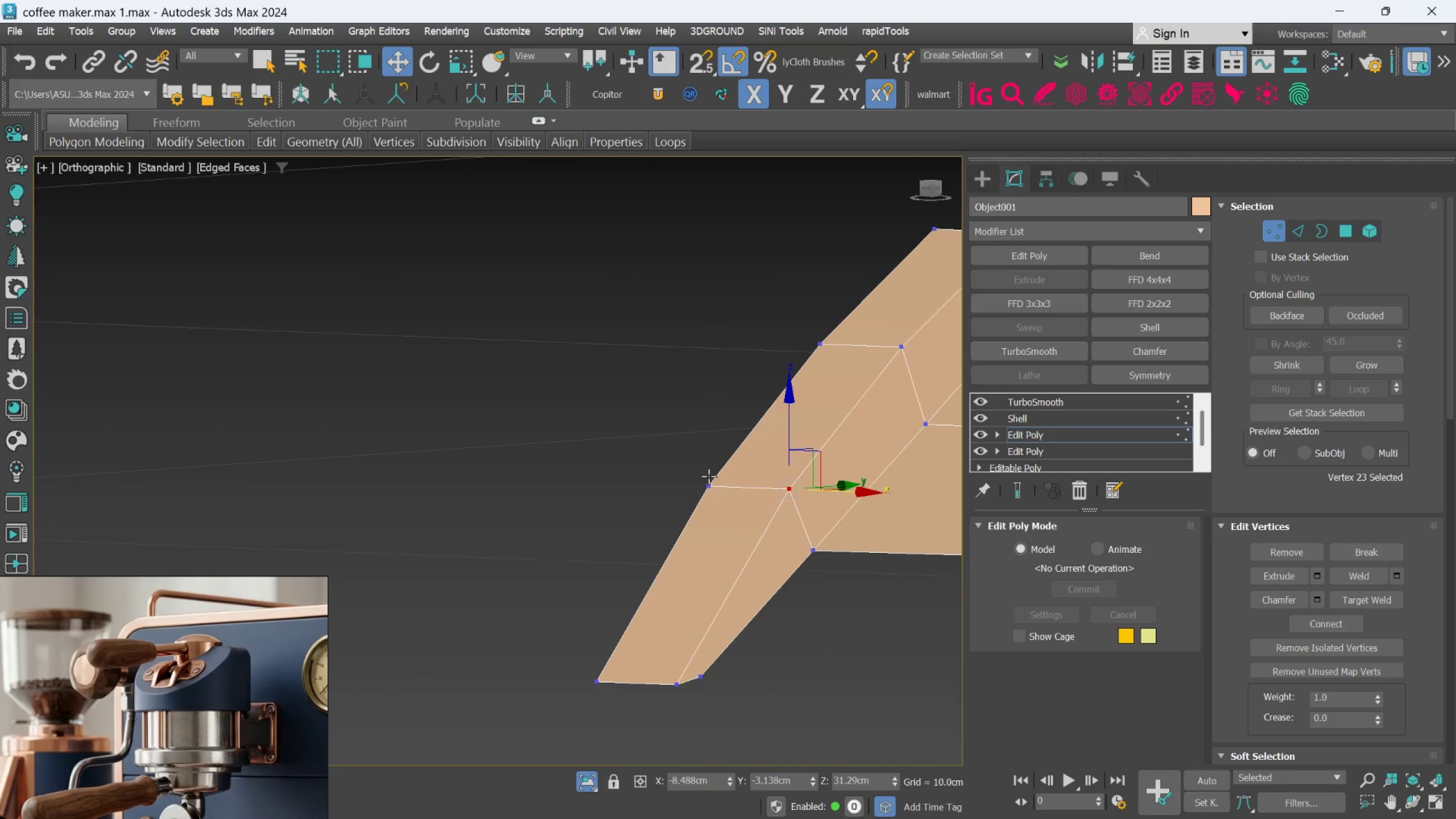 
left_click([709, 476])
 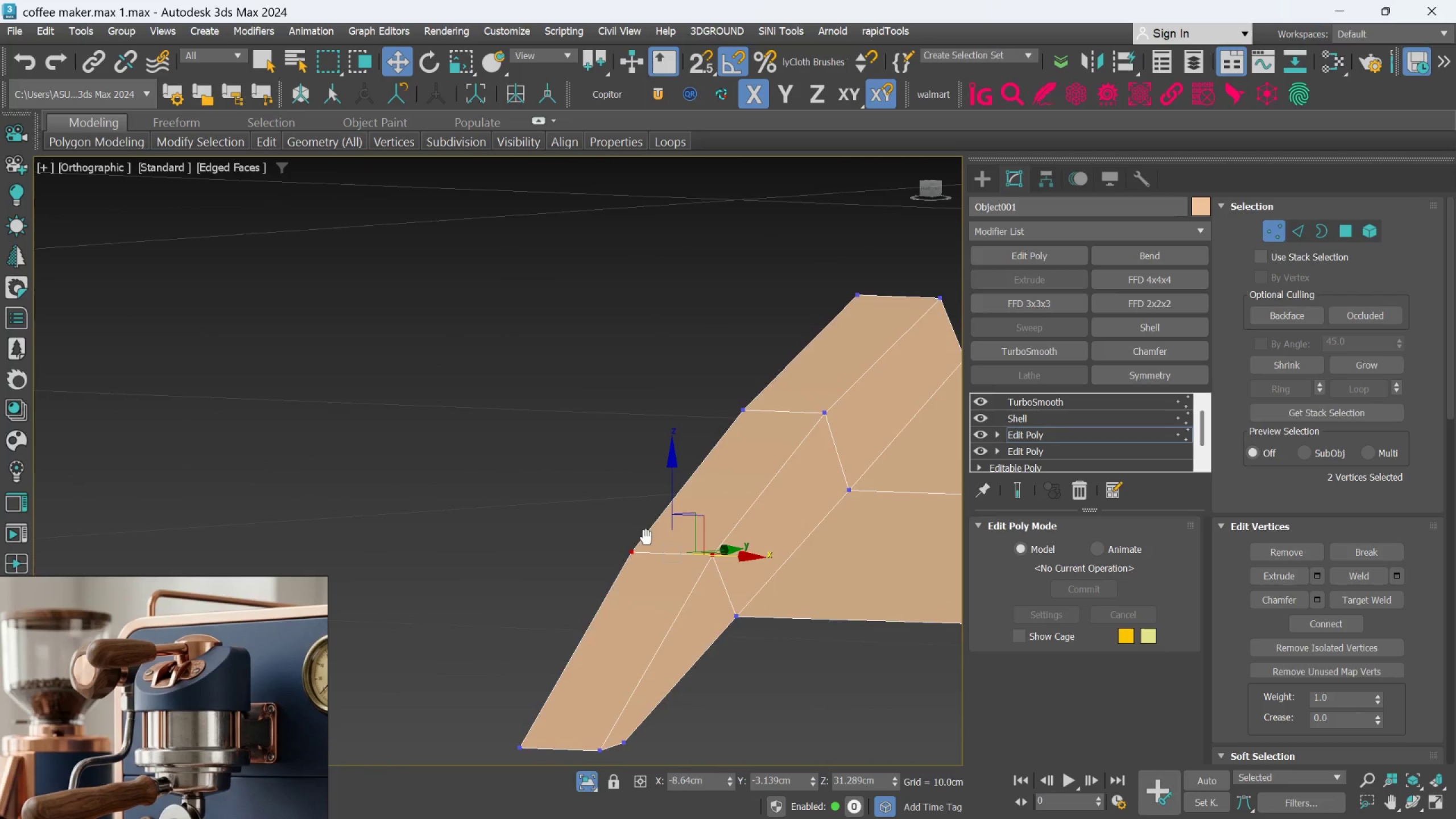 
hold_key(key=AltLeft, duration=0.55)
 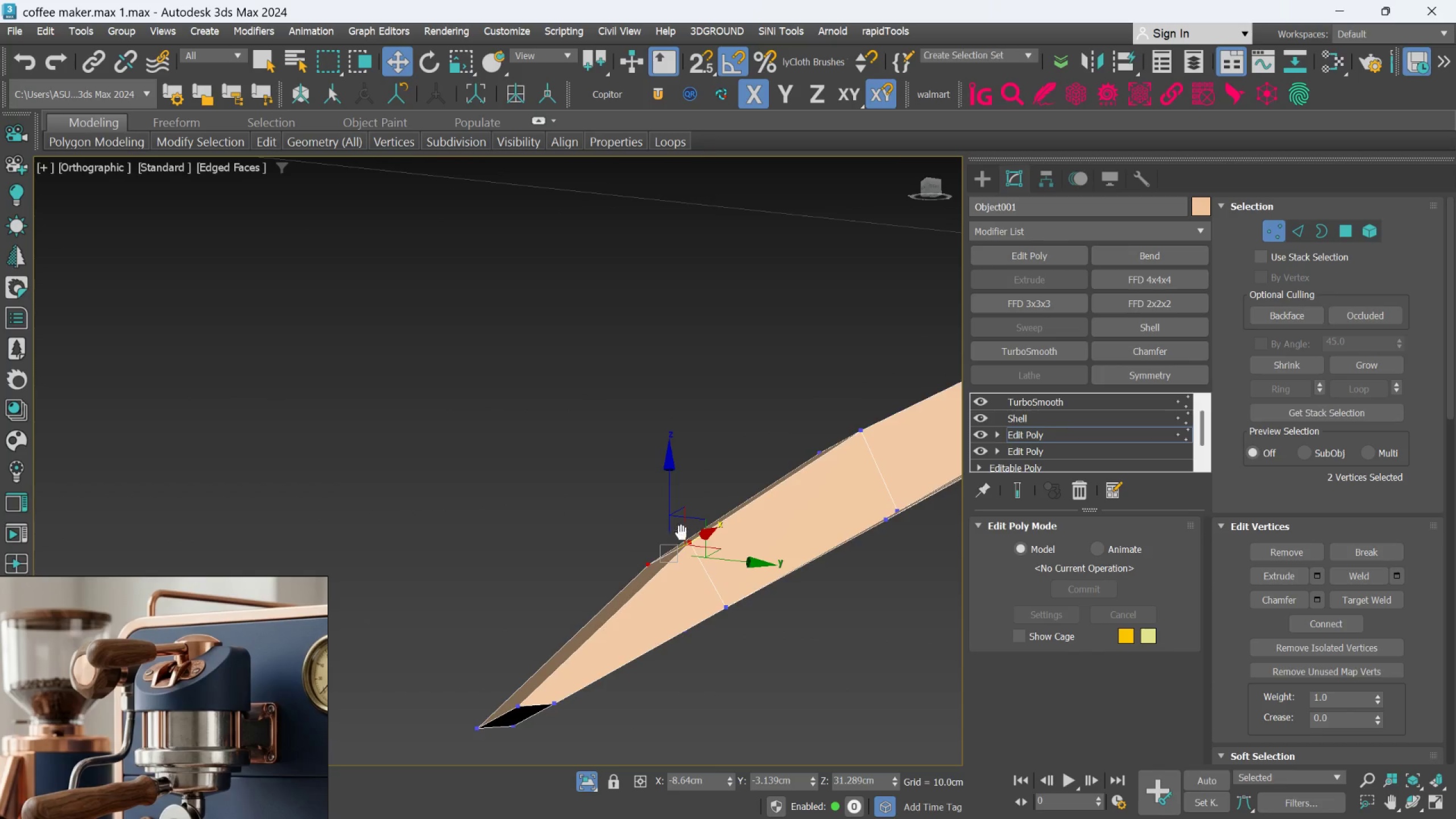 
key(Alt+AltLeft)
 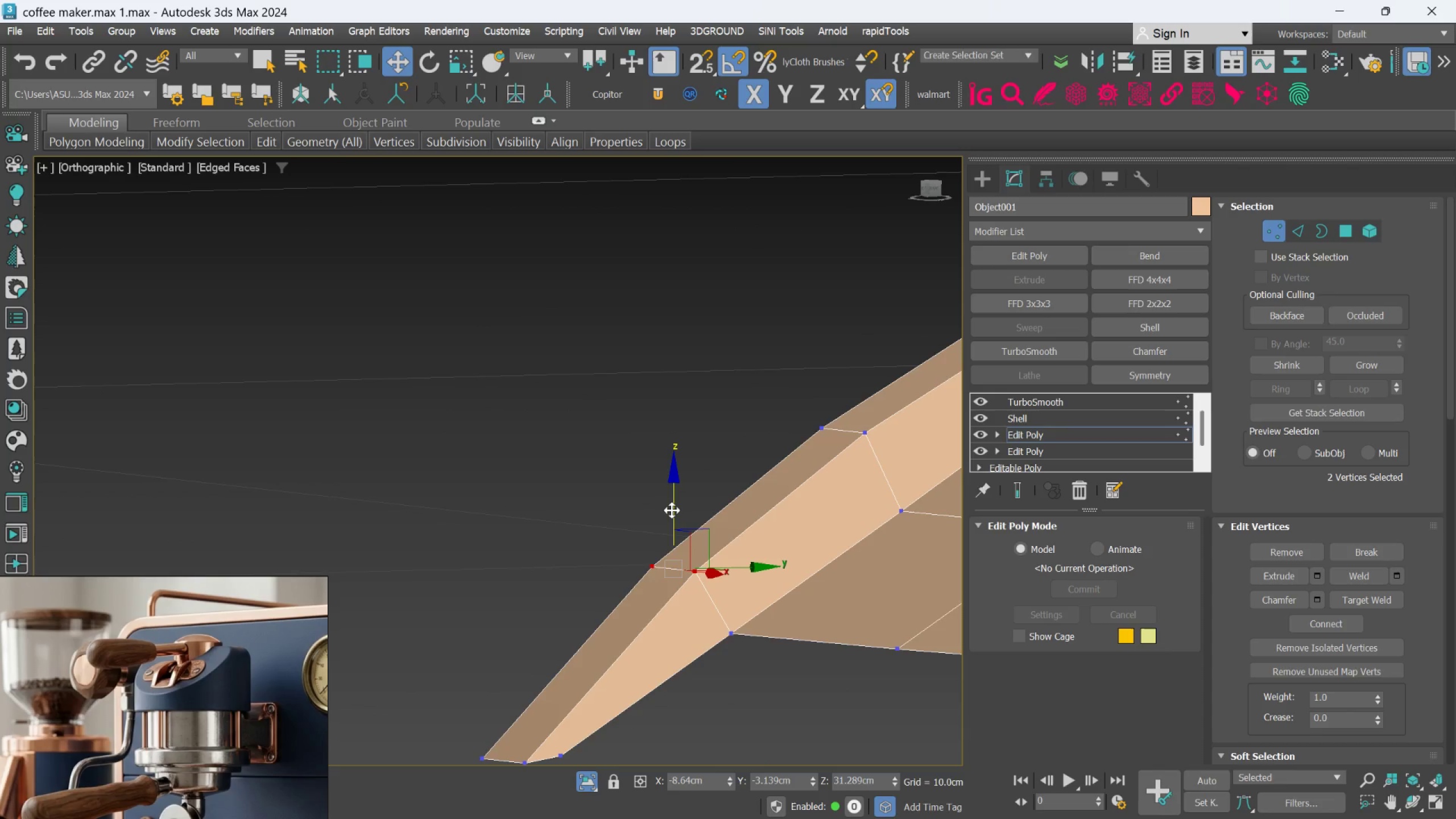 
left_click_drag(start_coordinate=[672, 510], to_coordinate=[671, 500])
 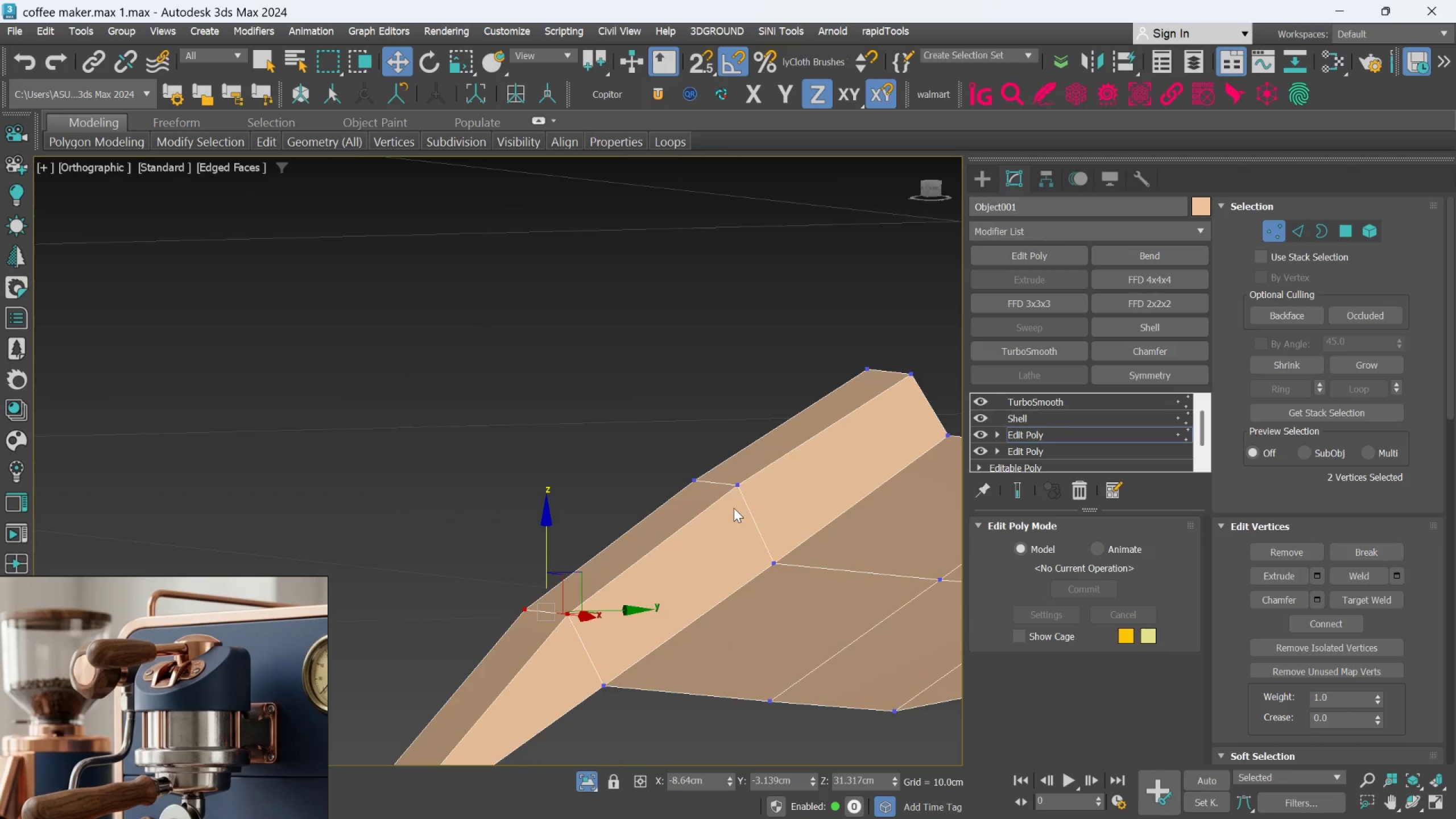 
left_click([735, 486])
 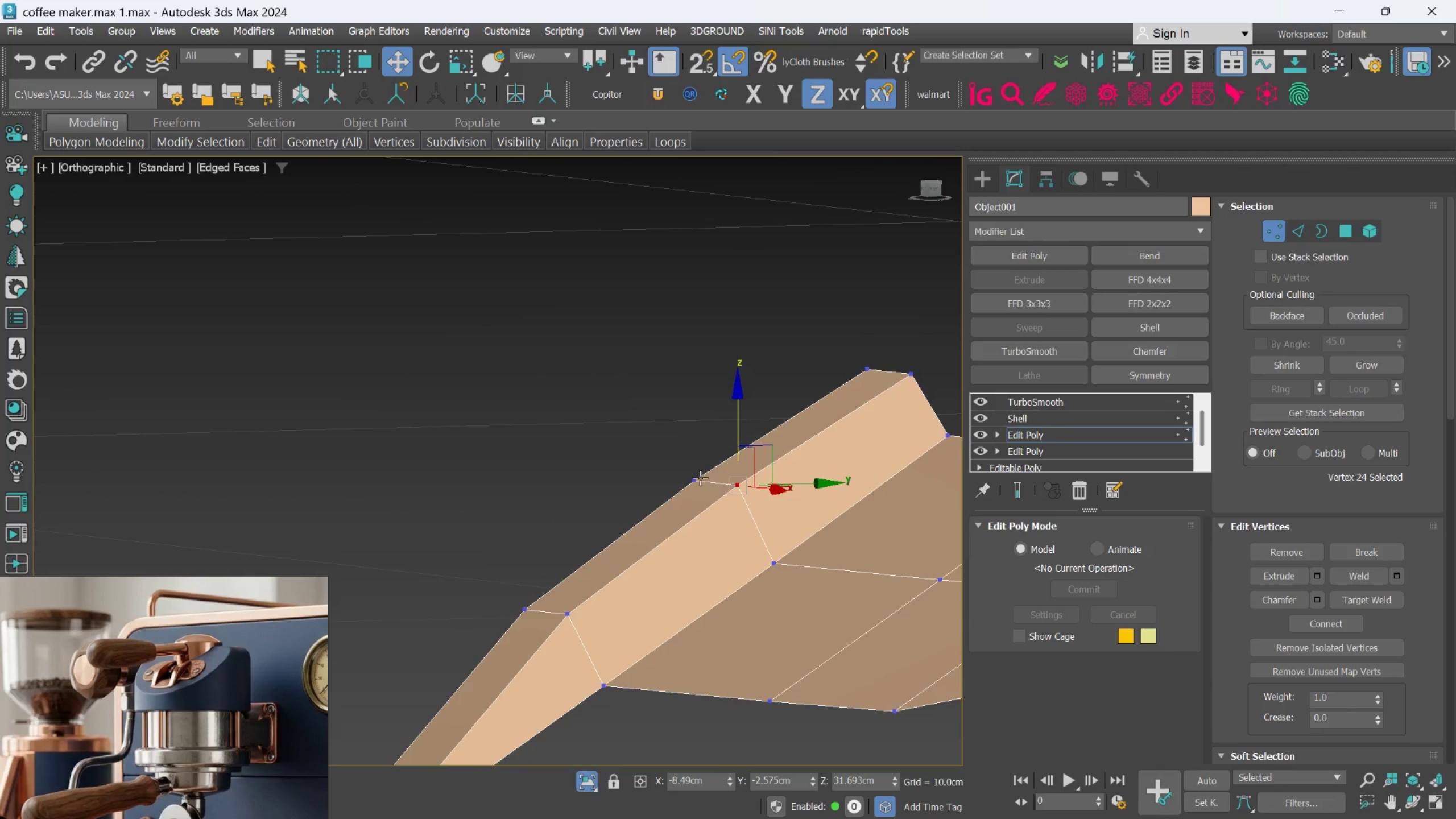 
hold_key(key=ShiftLeft, duration=0.62)
left_click([700, 478])
 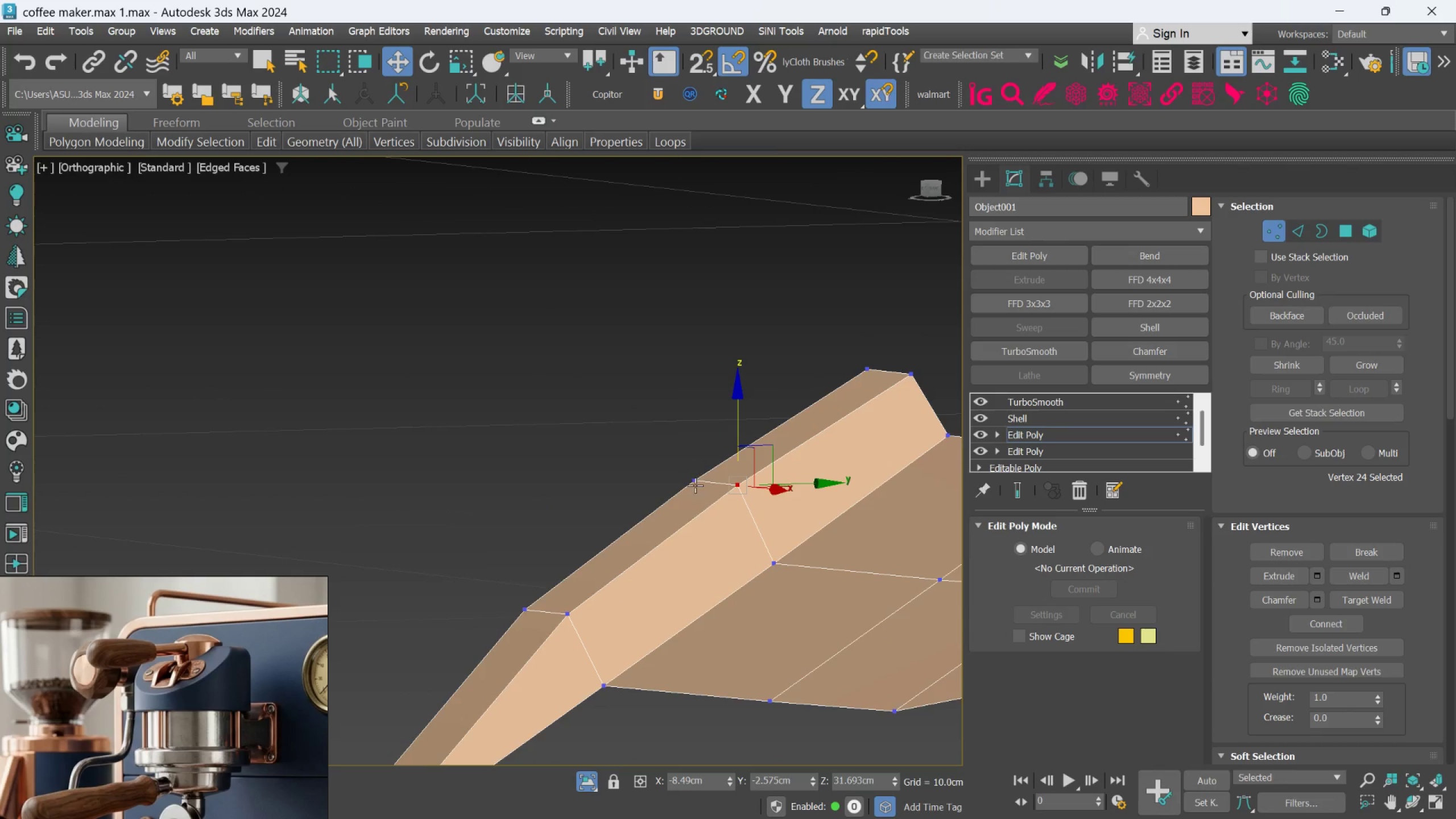 
hold_key(key=ControlLeft, duration=0.62)
left_click([693, 489])
 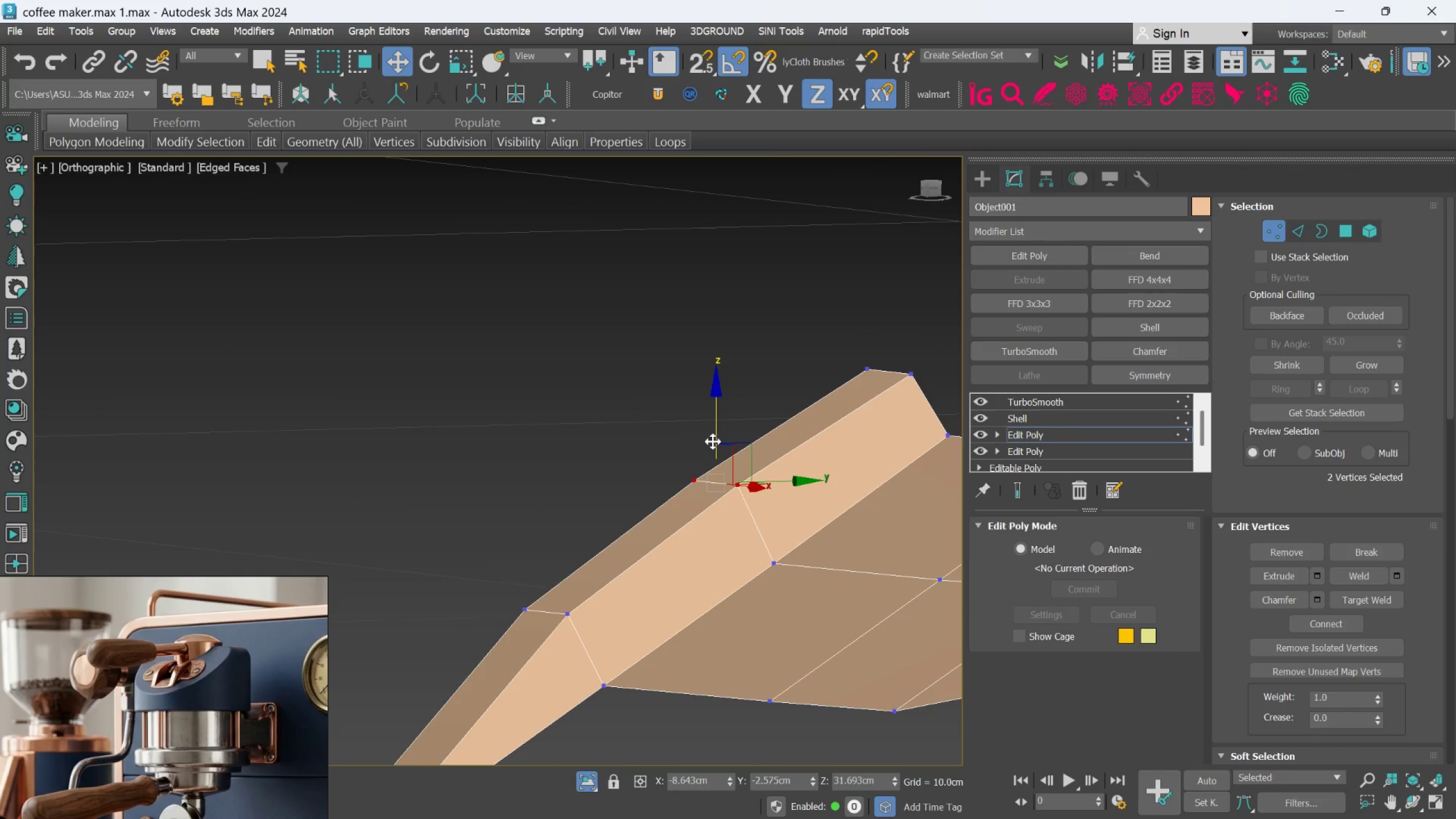 
left_click_drag(start_coordinate=[713, 441], to_coordinate=[712, 436])
 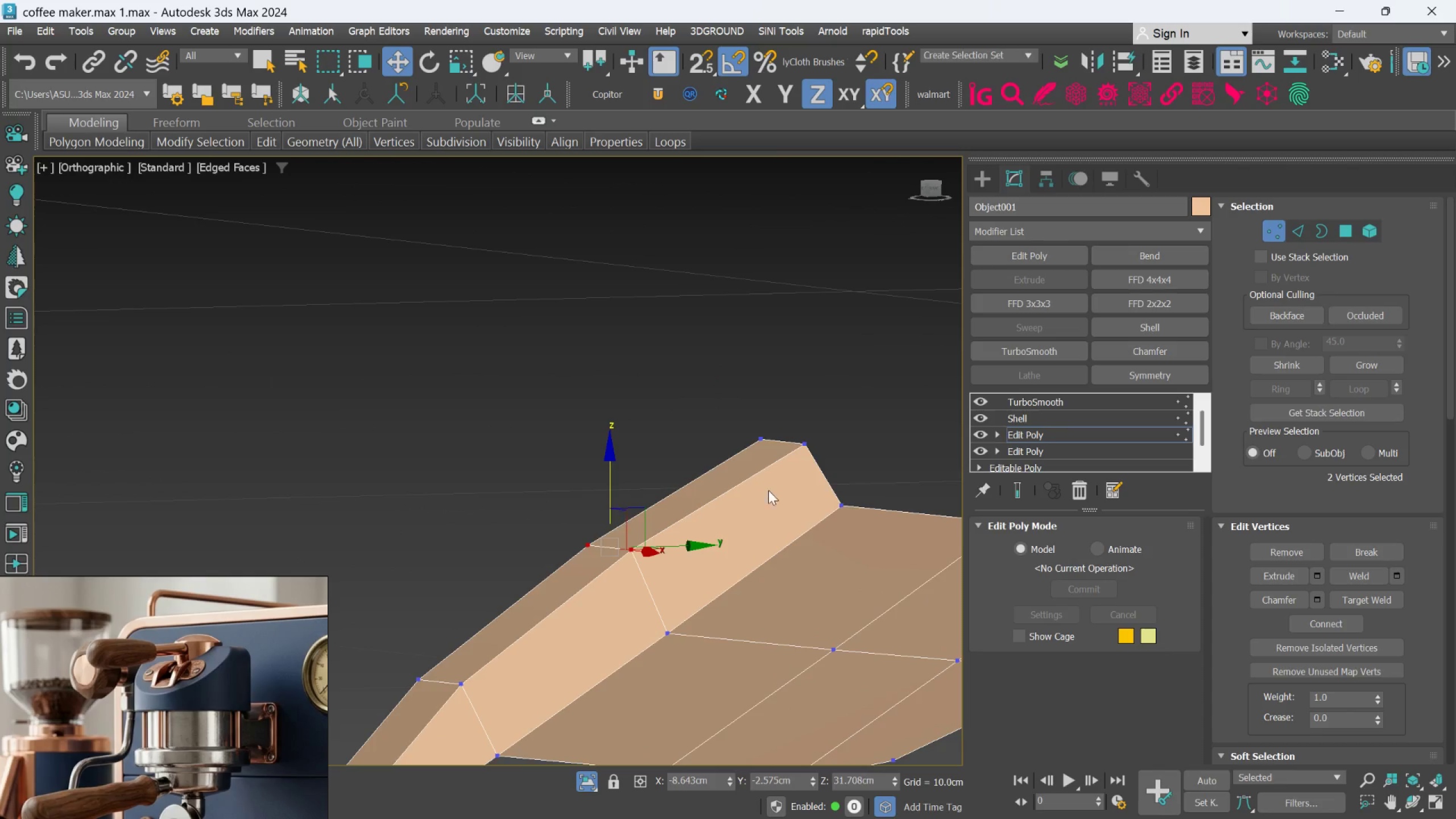 
hold_key(key=MetaLeft, duration=0.41)
 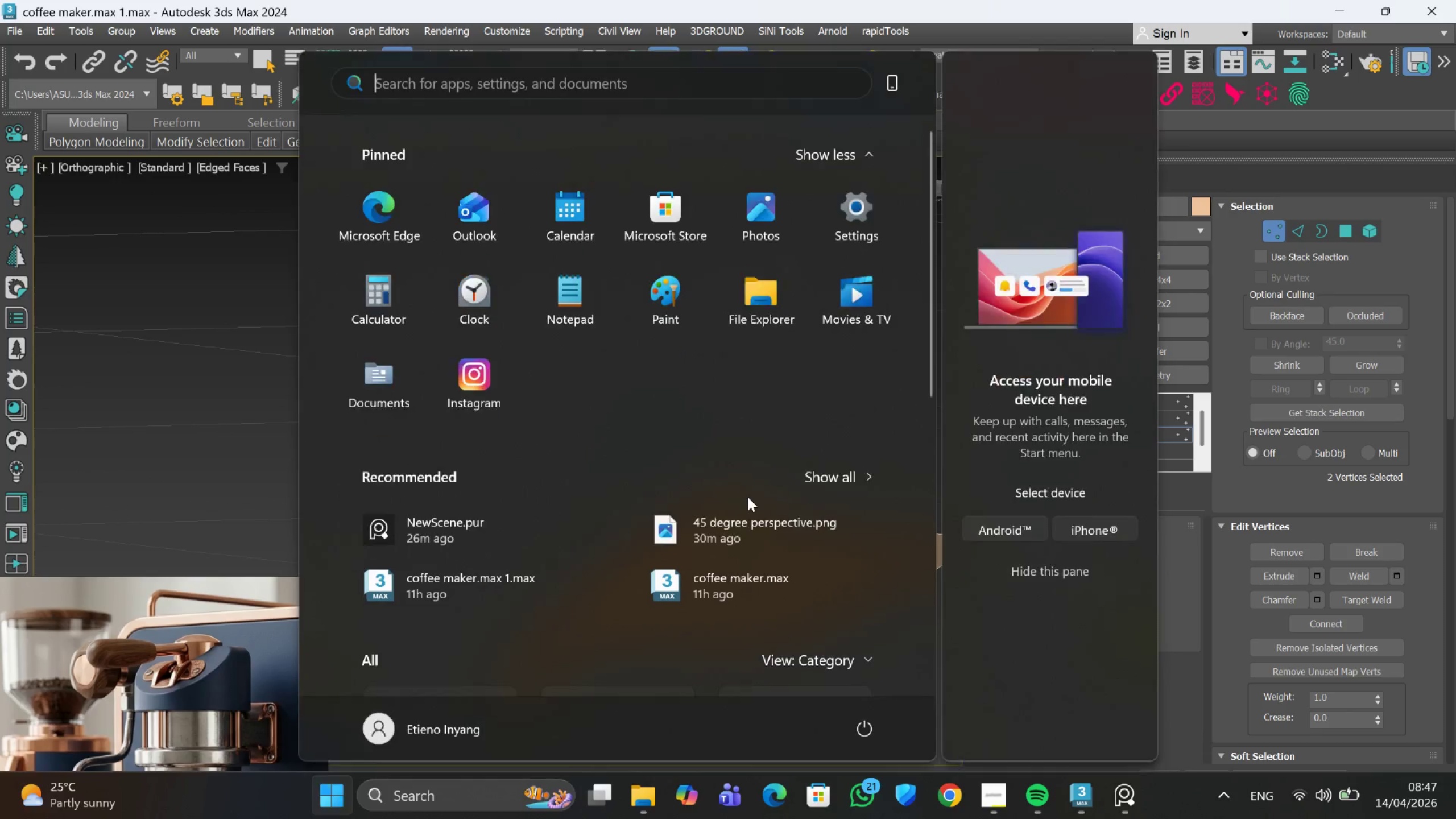 
scroll: coordinate [776, 487], scroll_direction: down, amount: 2.0
 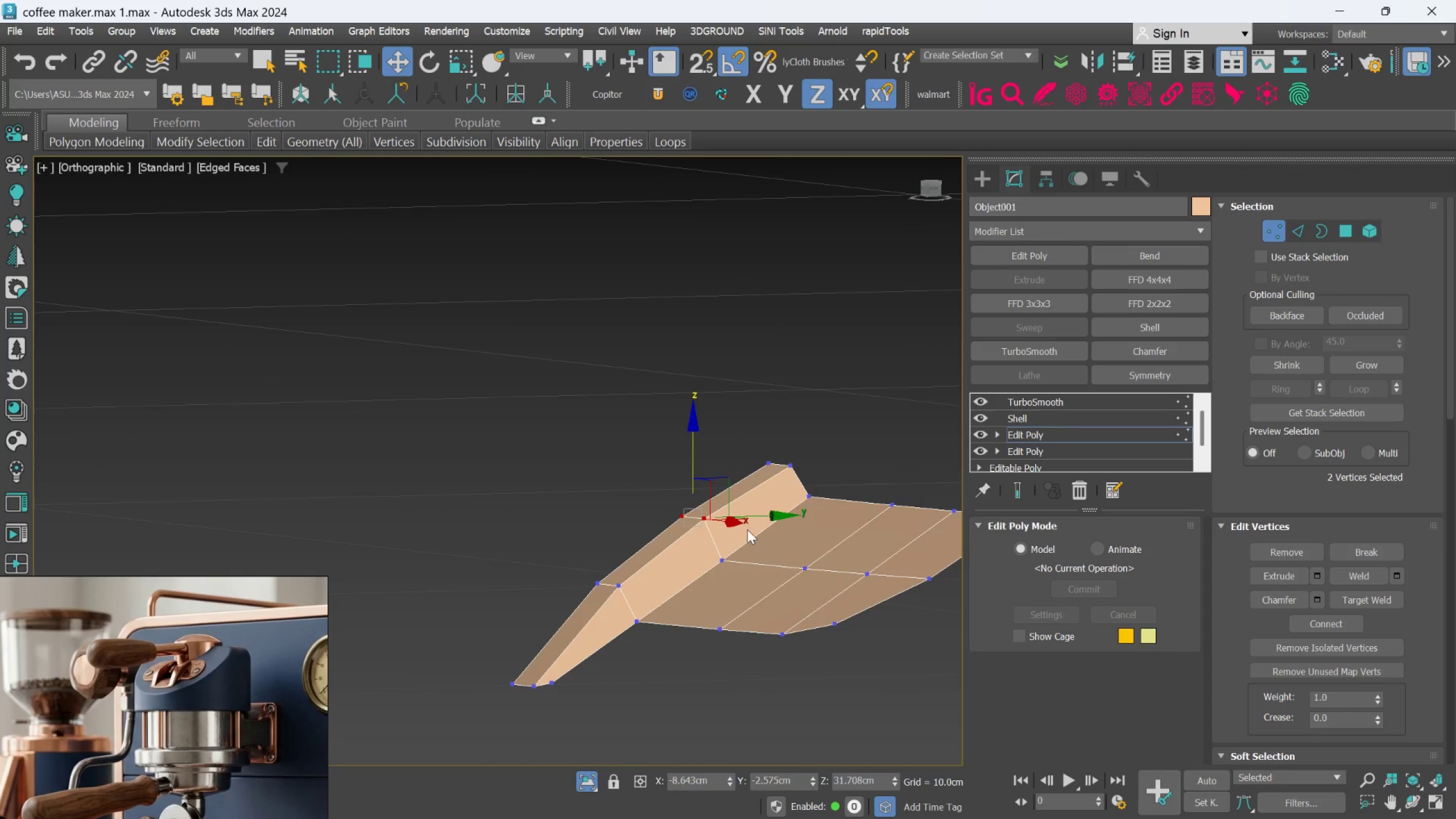 
left_click([244, 431])
 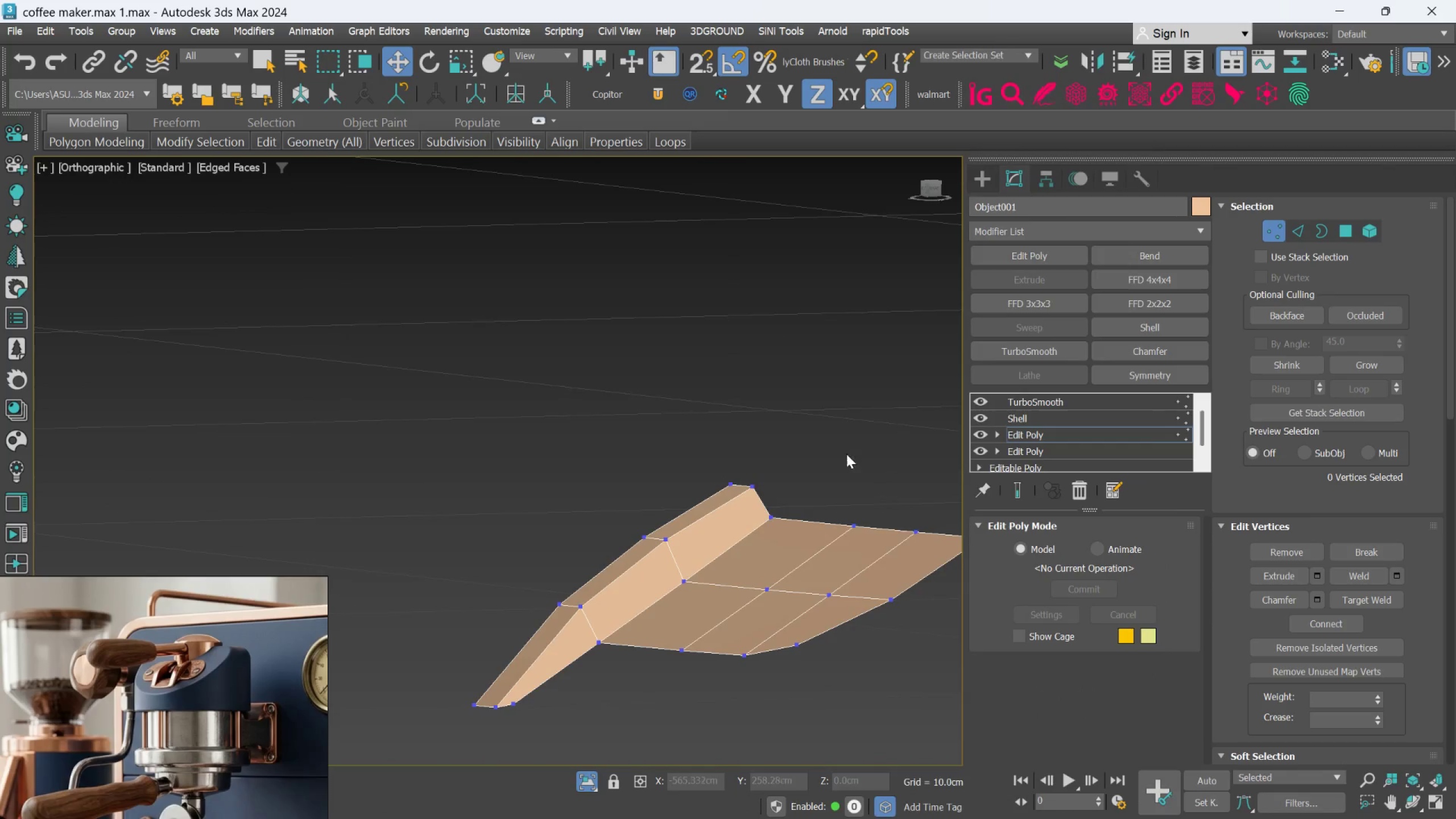 
scroll: coordinate [776, 506], scroll_direction: up, amount: 3.0
 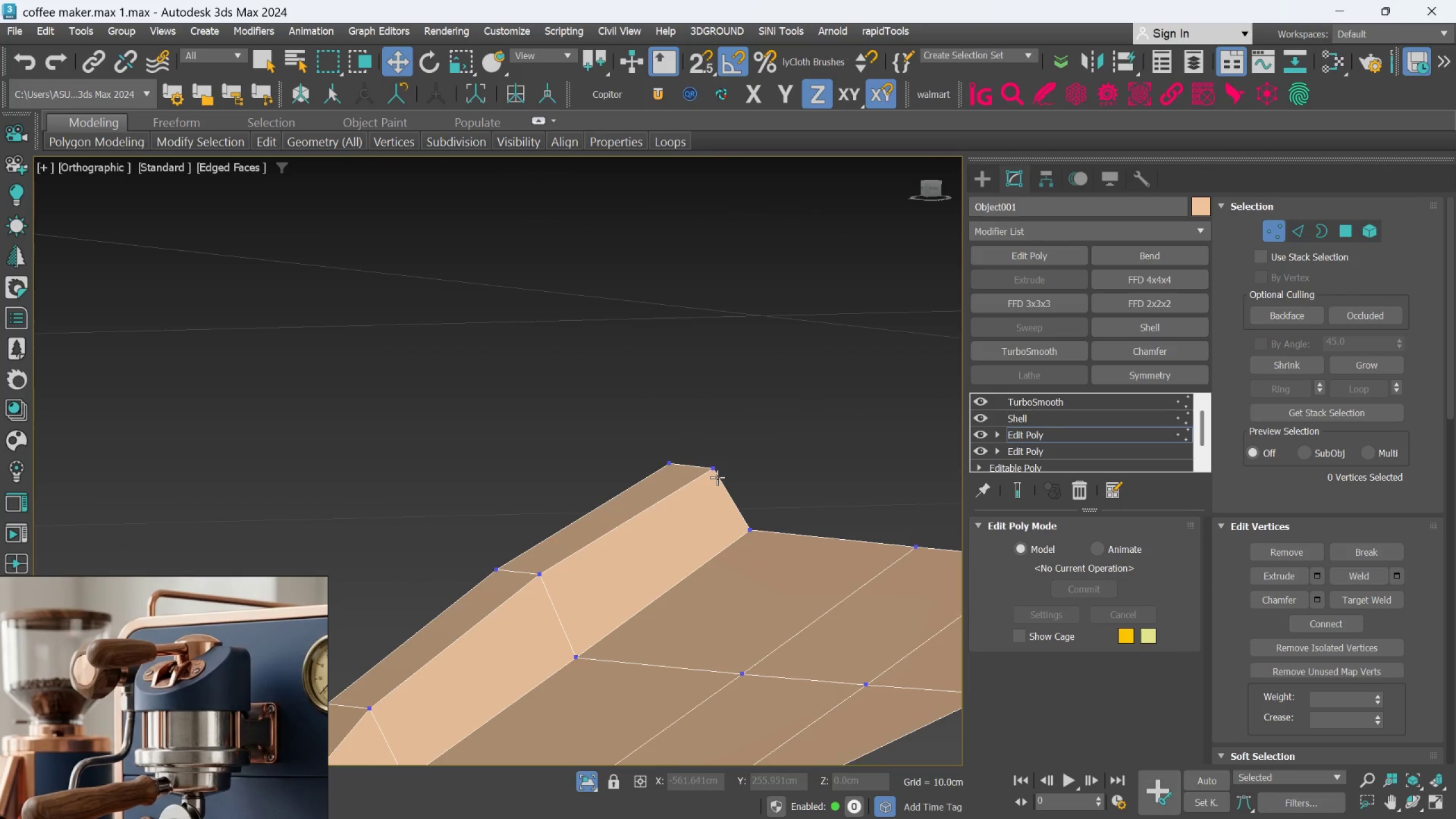 
left_click([717, 477])
 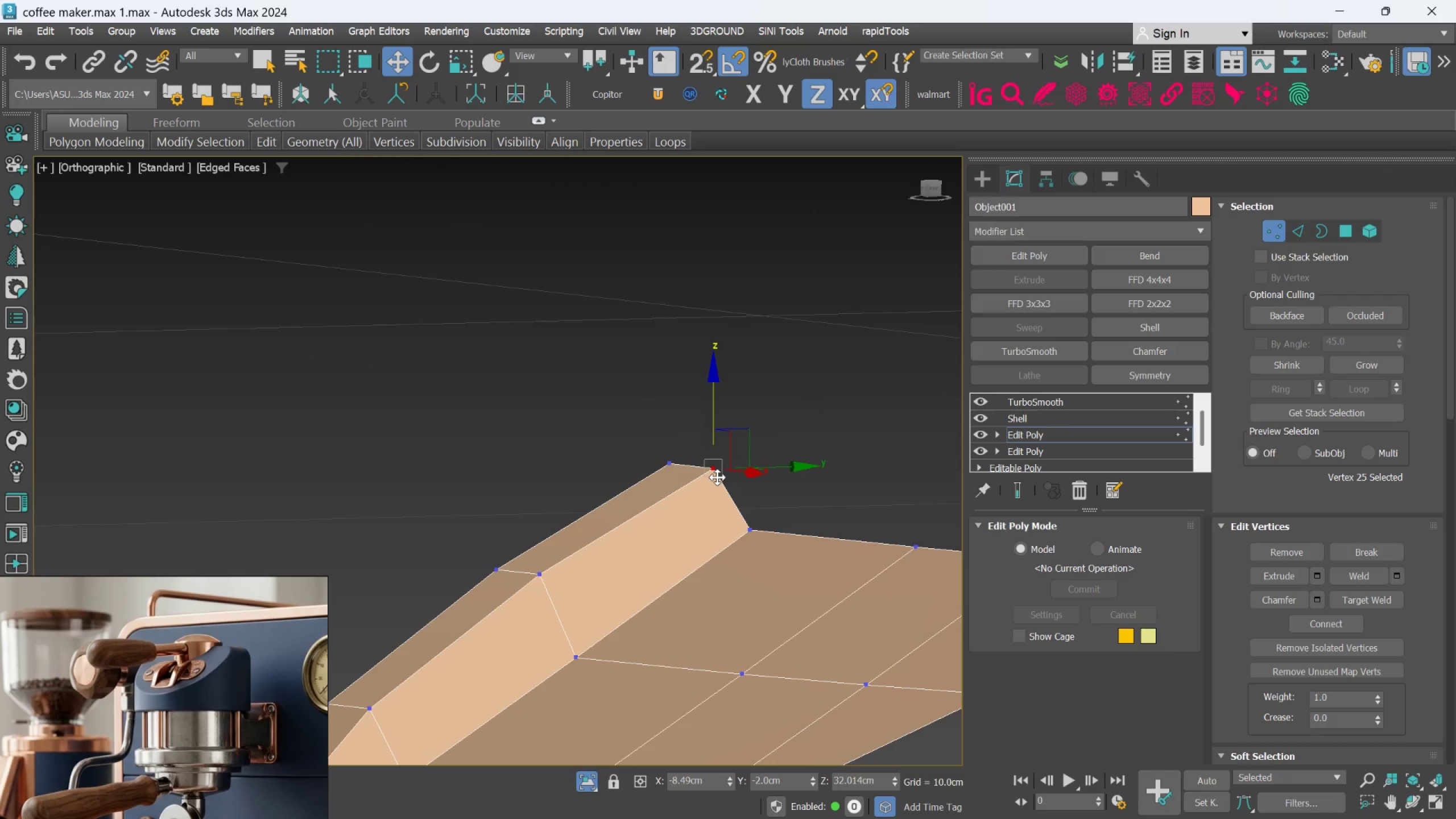 
key(Meta+MetaLeft)
 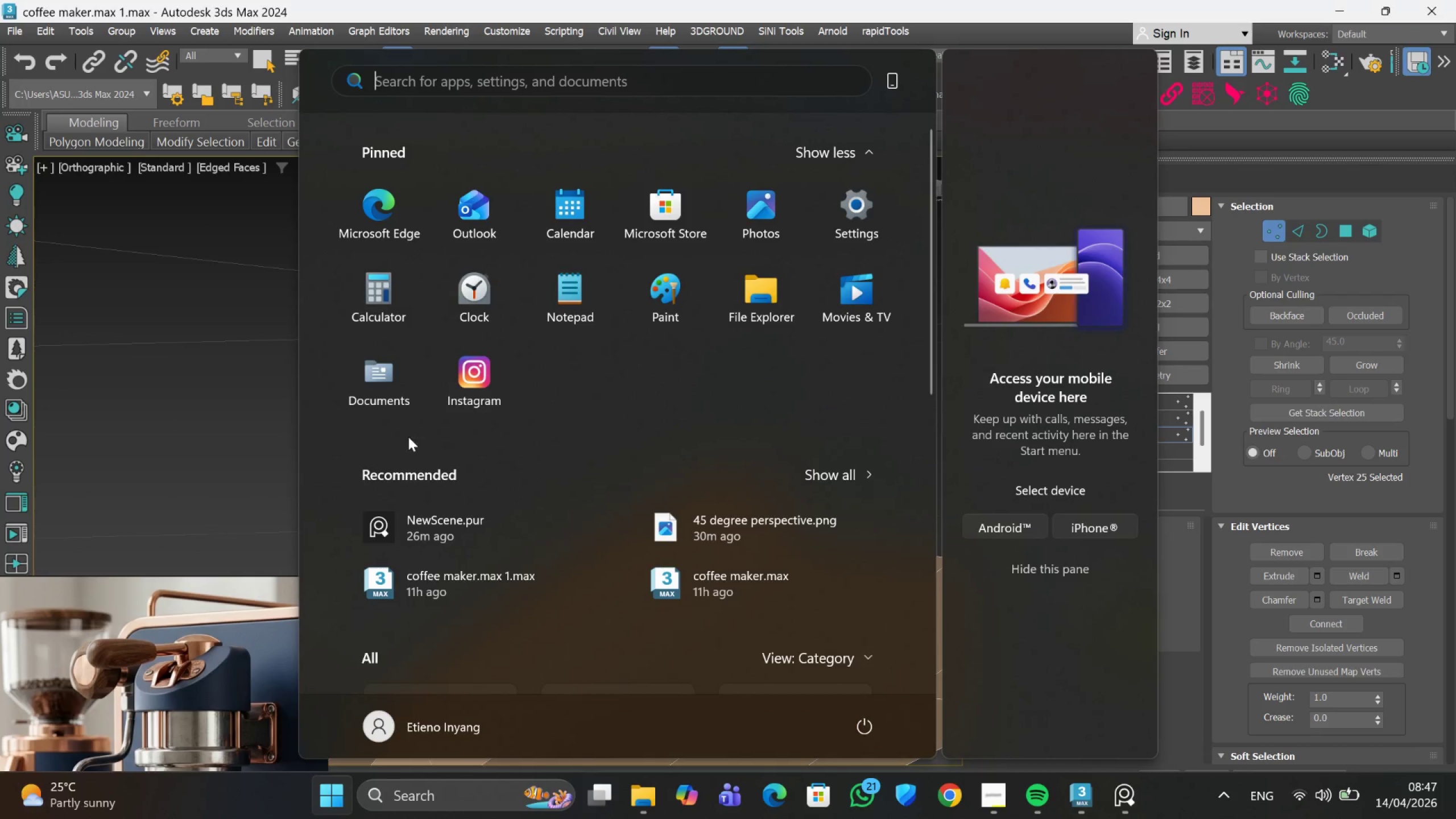 
left_click([189, 399])
 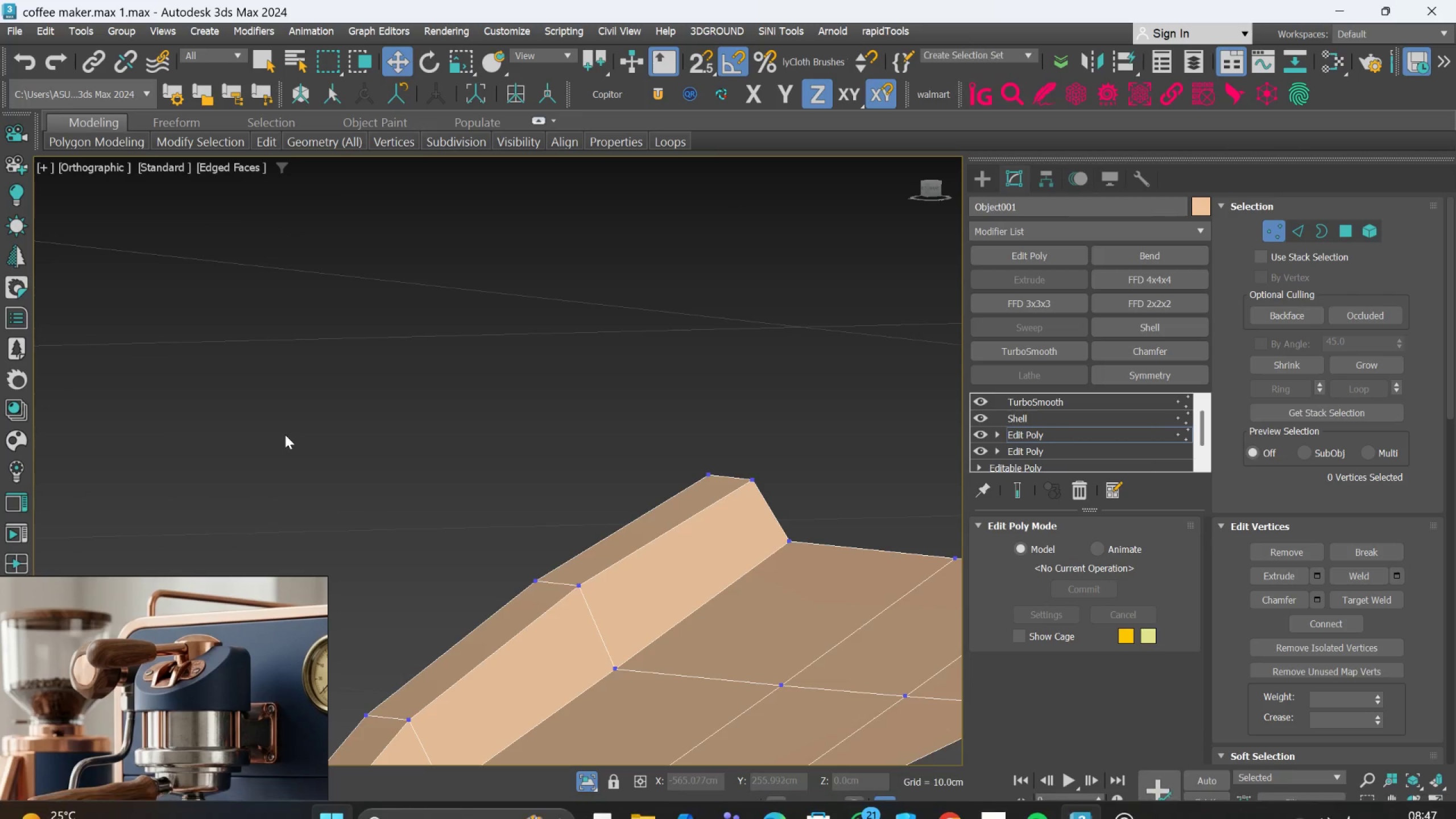 
hold_key(key=AltLeft, duration=2.03)
left_click([478, 409])
 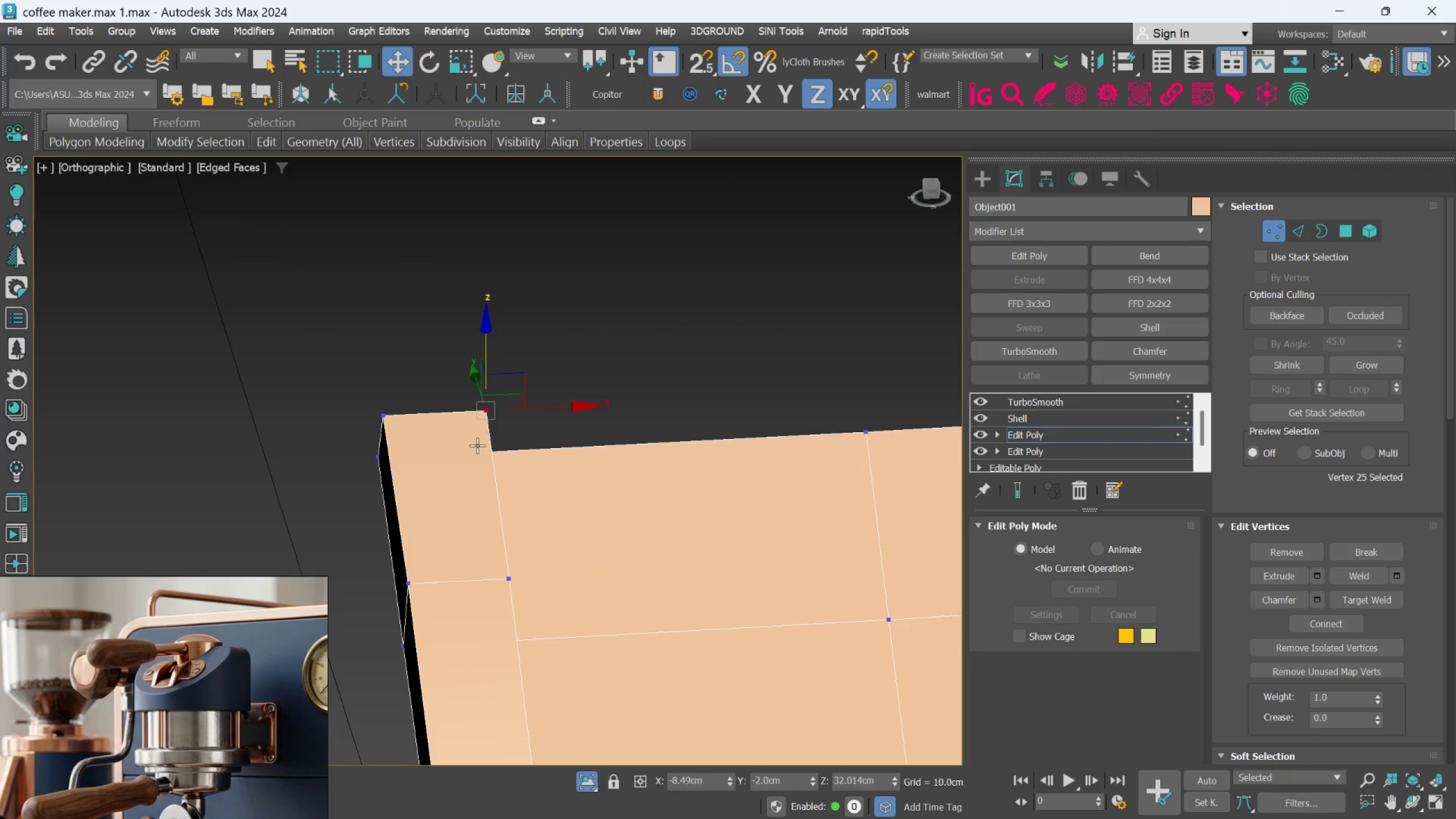 
hold_key(key=AltLeft, duration=0.38)
 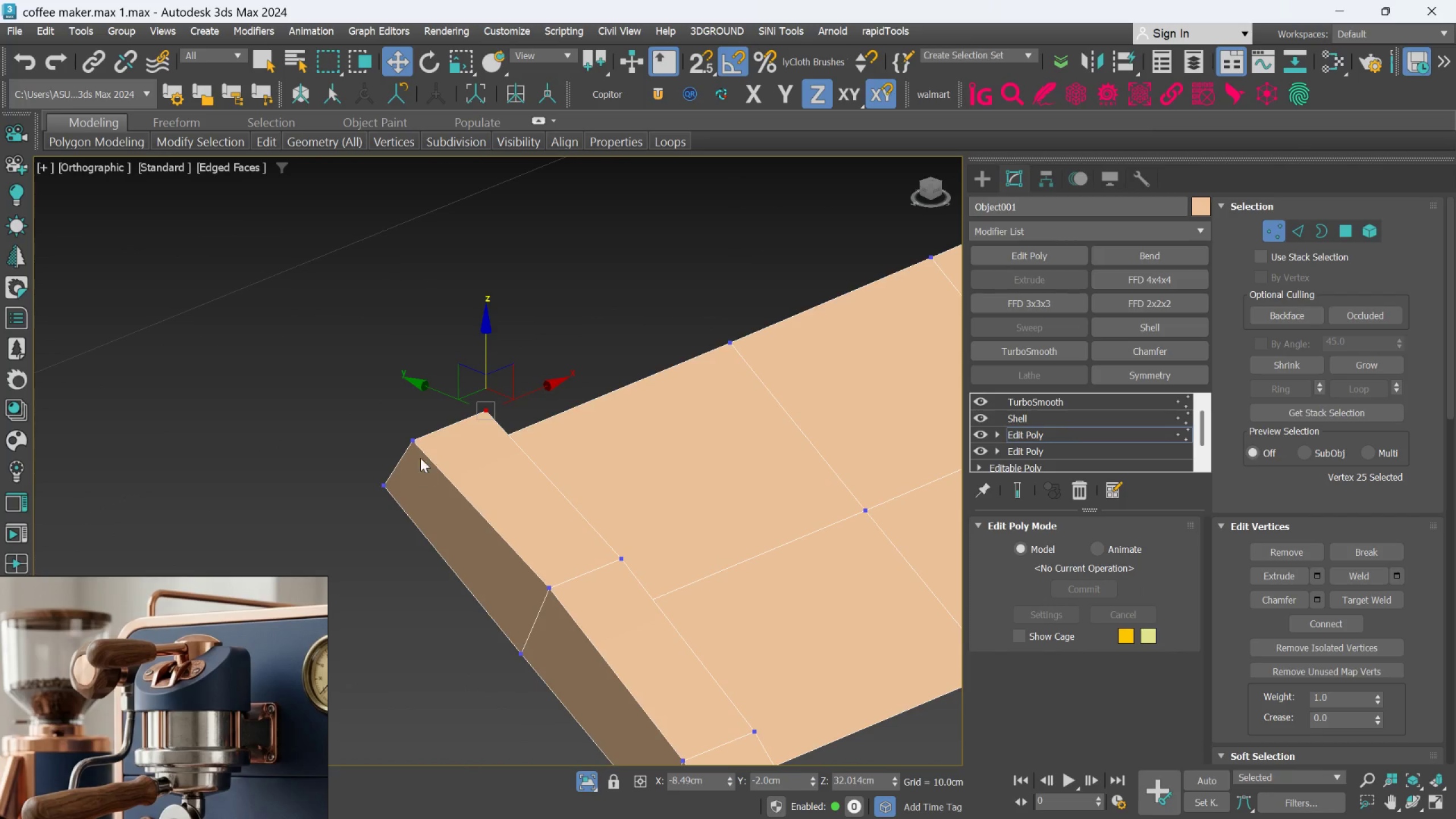 
hold_key(key=ShiftLeft, duration=0.56)
left_click([422, 446])
 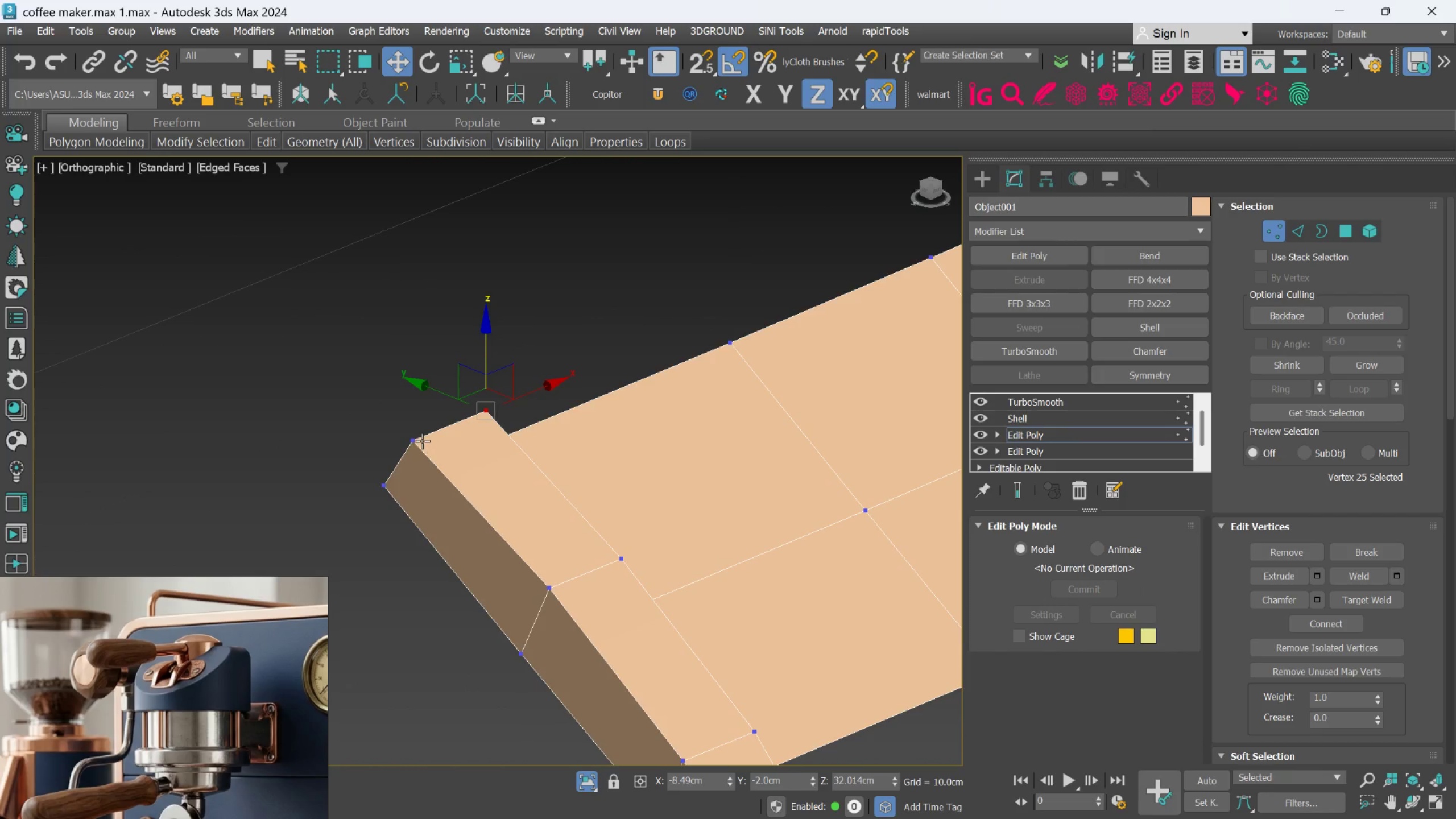 
hold_key(key=ControlLeft, duration=1.11)
left_click([417, 439])
 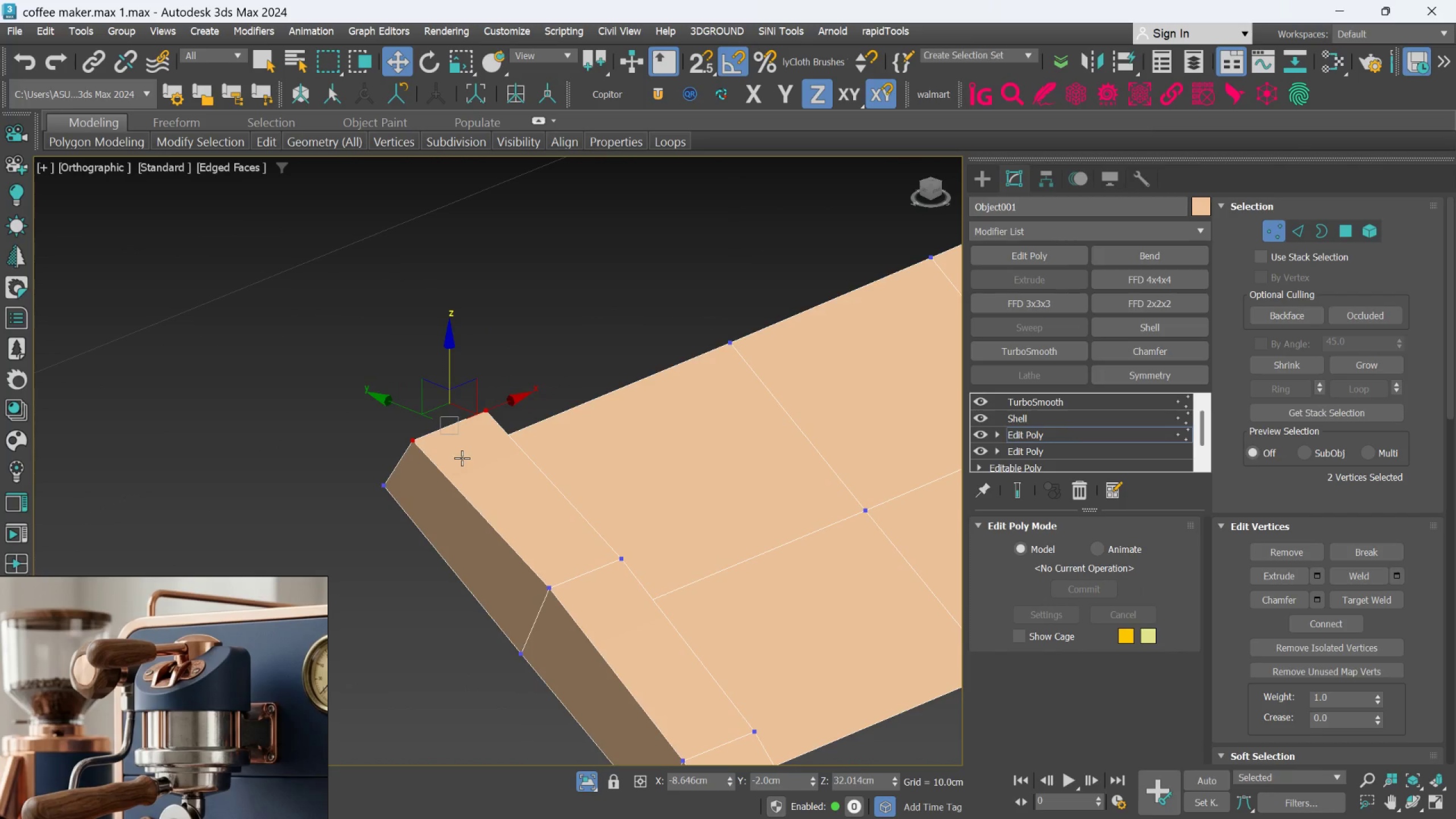 
hold_key(key=AltLeft, duration=0.62)
 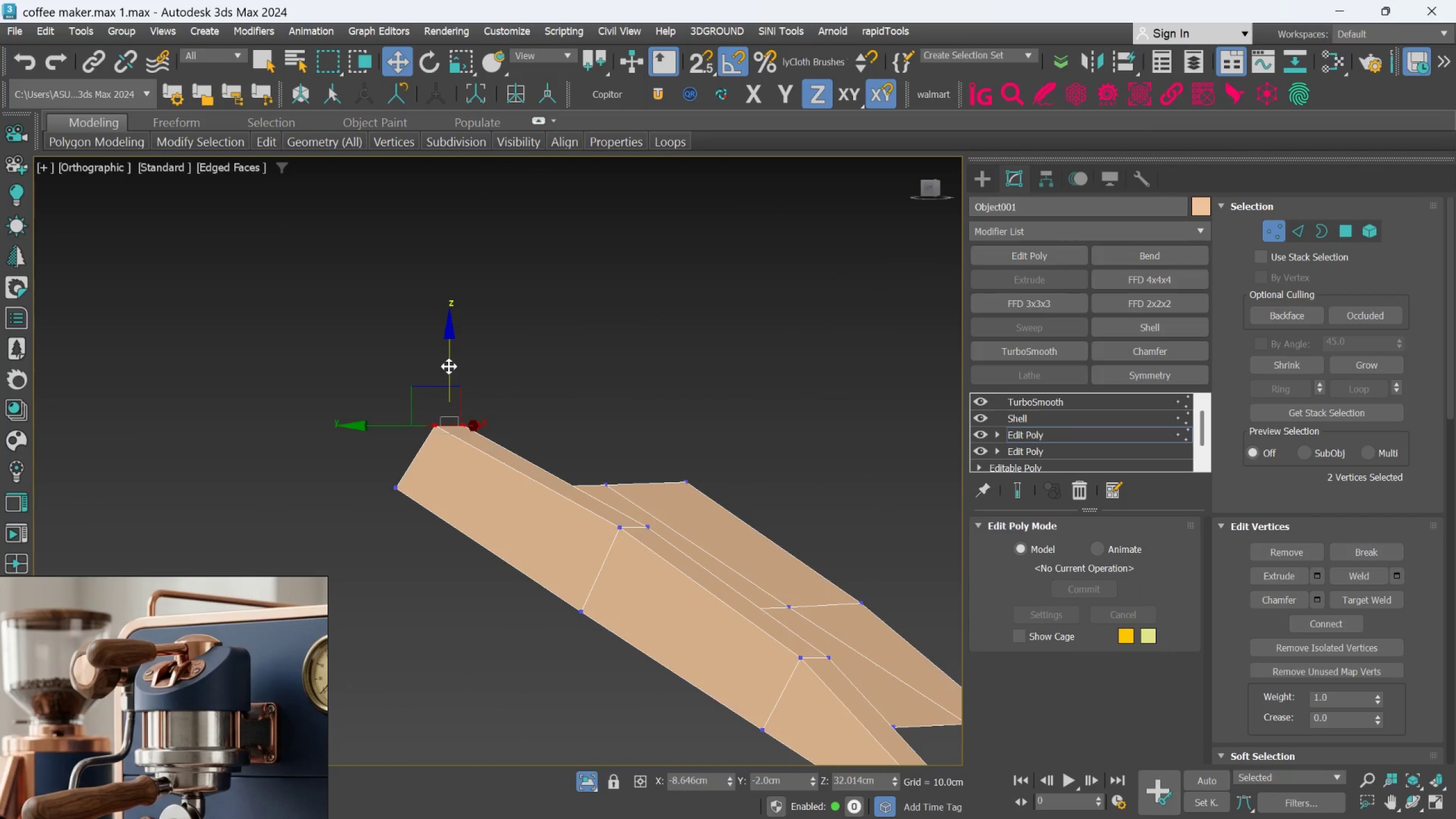 
left_click_drag(start_coordinate=[449, 366], to_coordinate=[451, 357])
 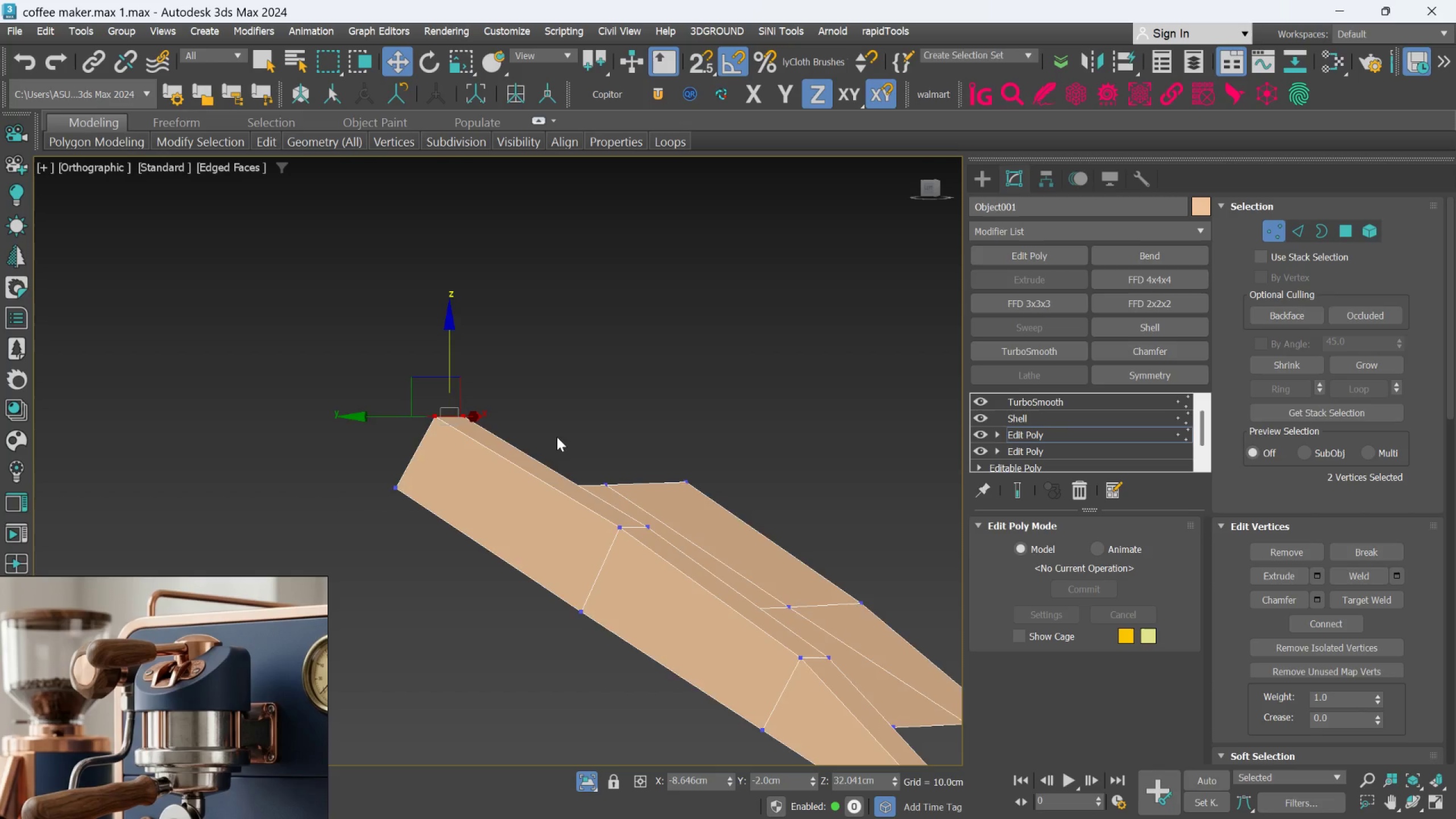 
hold_key(key=AltLeft, duration=0.36)
 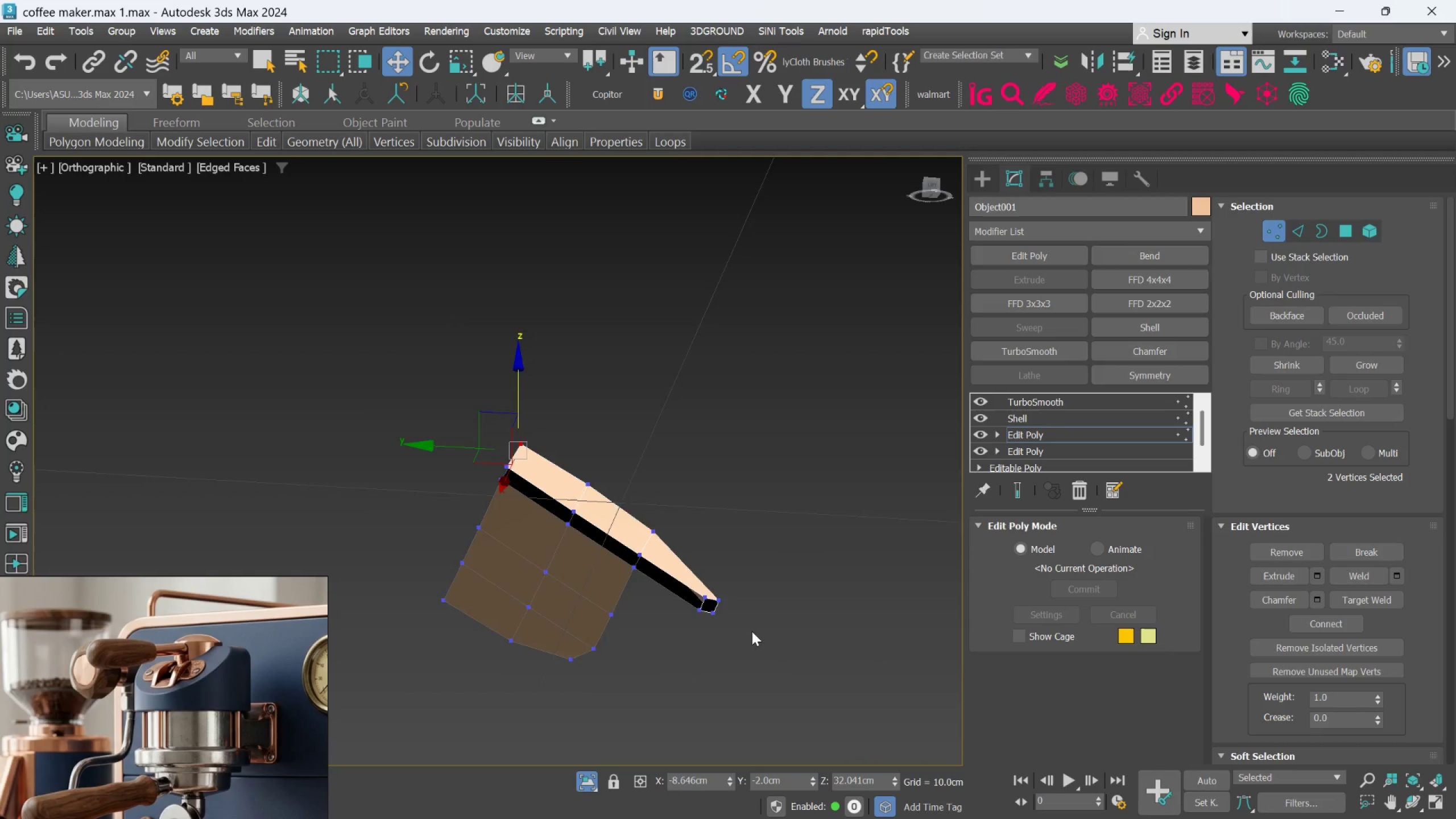 
scroll: coordinate [555, 476], scroll_direction: down, amount: 3.0
 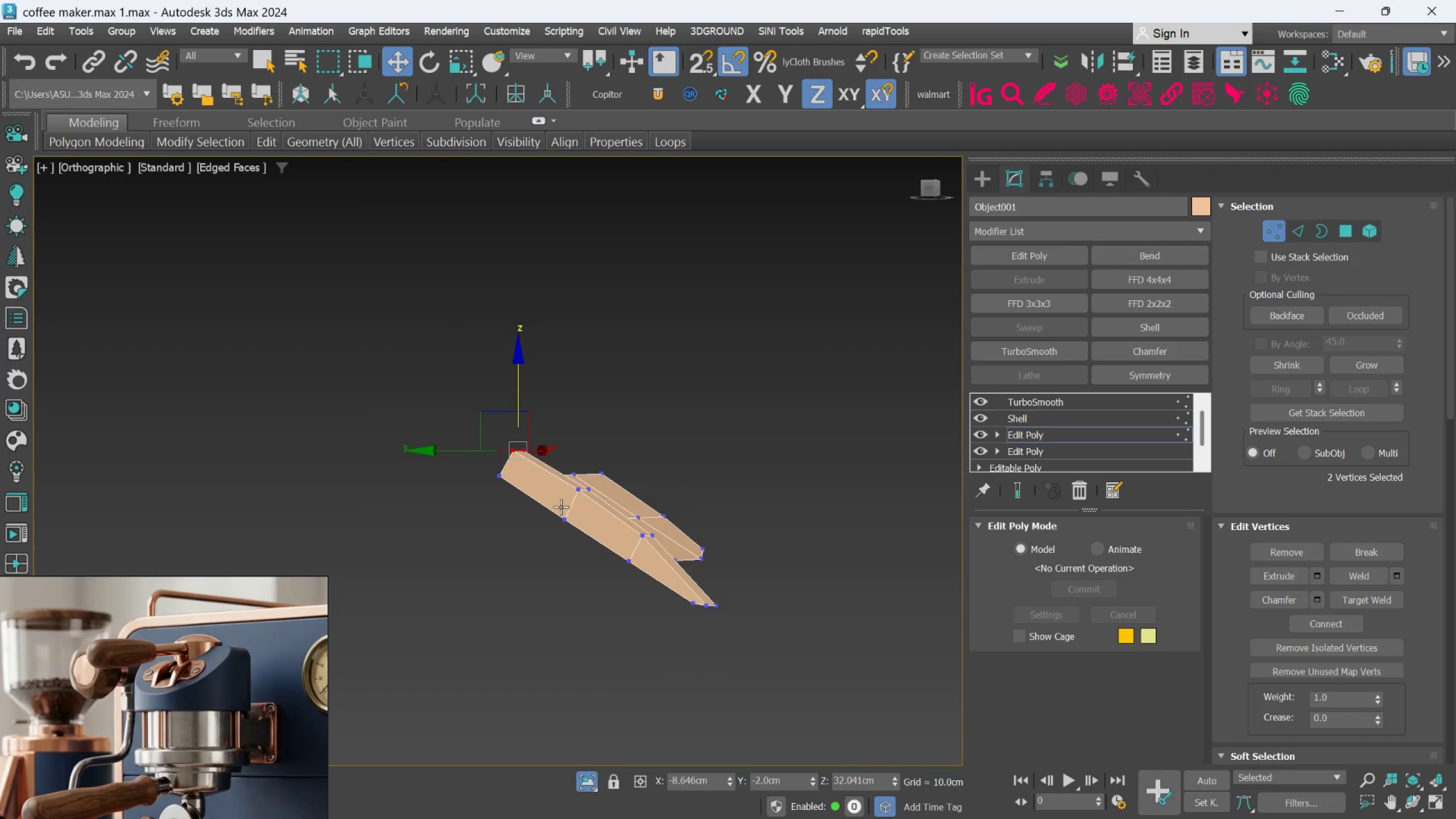 
hold_key(key=AltLeft, duration=0.59)
scroll: coordinate [657, 572], scroll_direction: up, amount: 2.0
 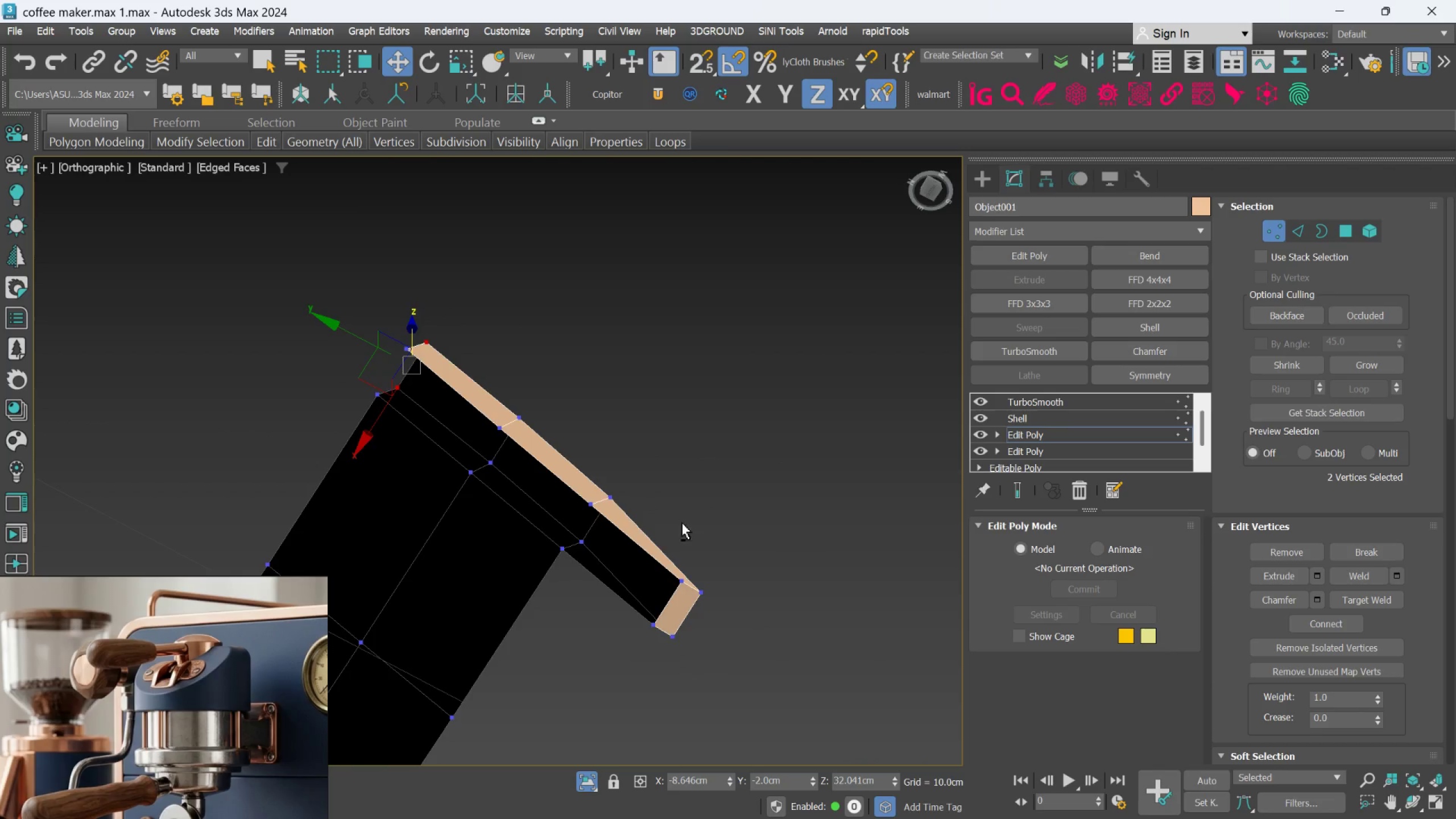 
hold_key(key=AltLeft, duration=0.53)
 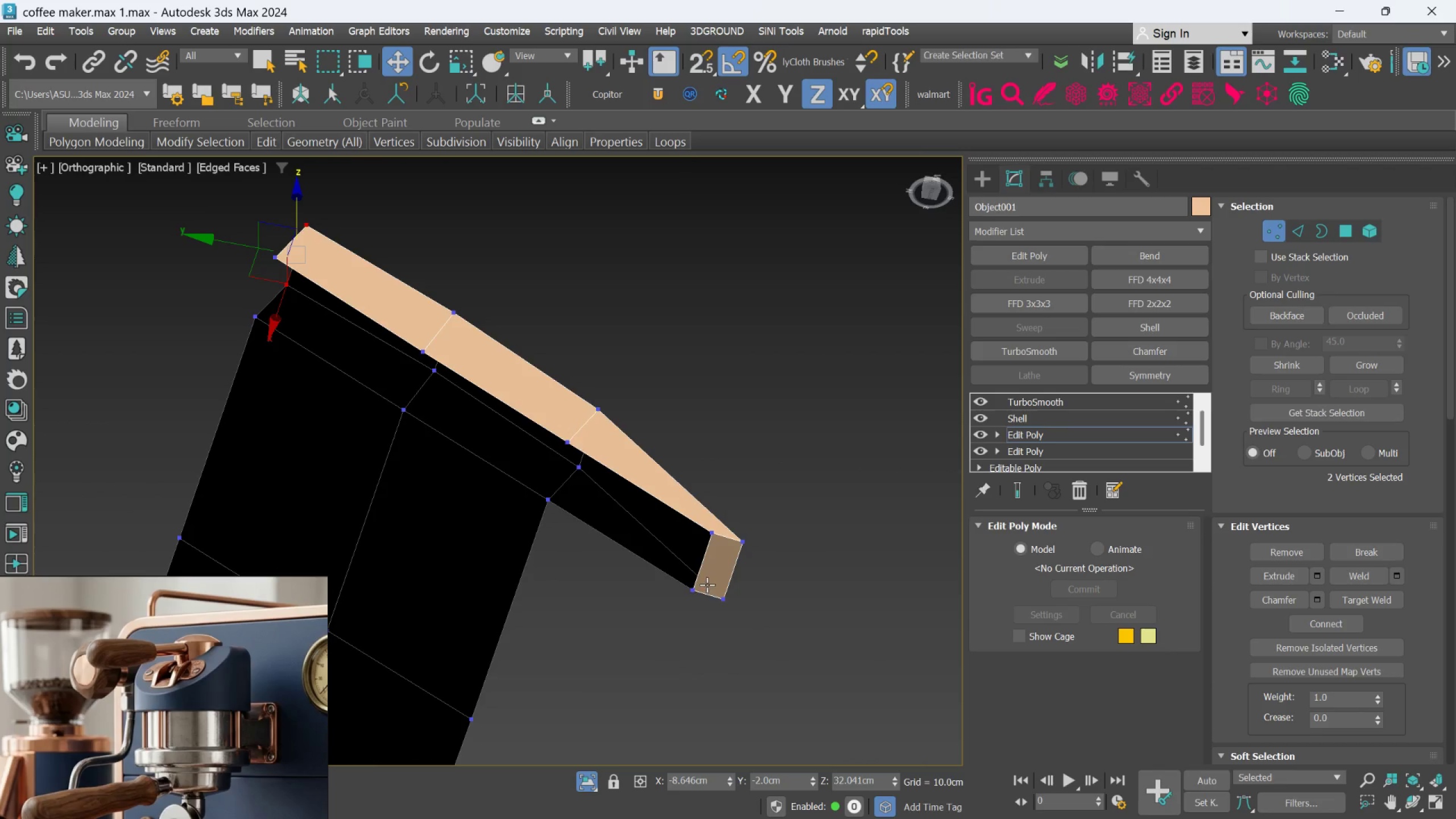 
scroll: coordinate [690, 631], scroll_direction: up, amount: 1.0
 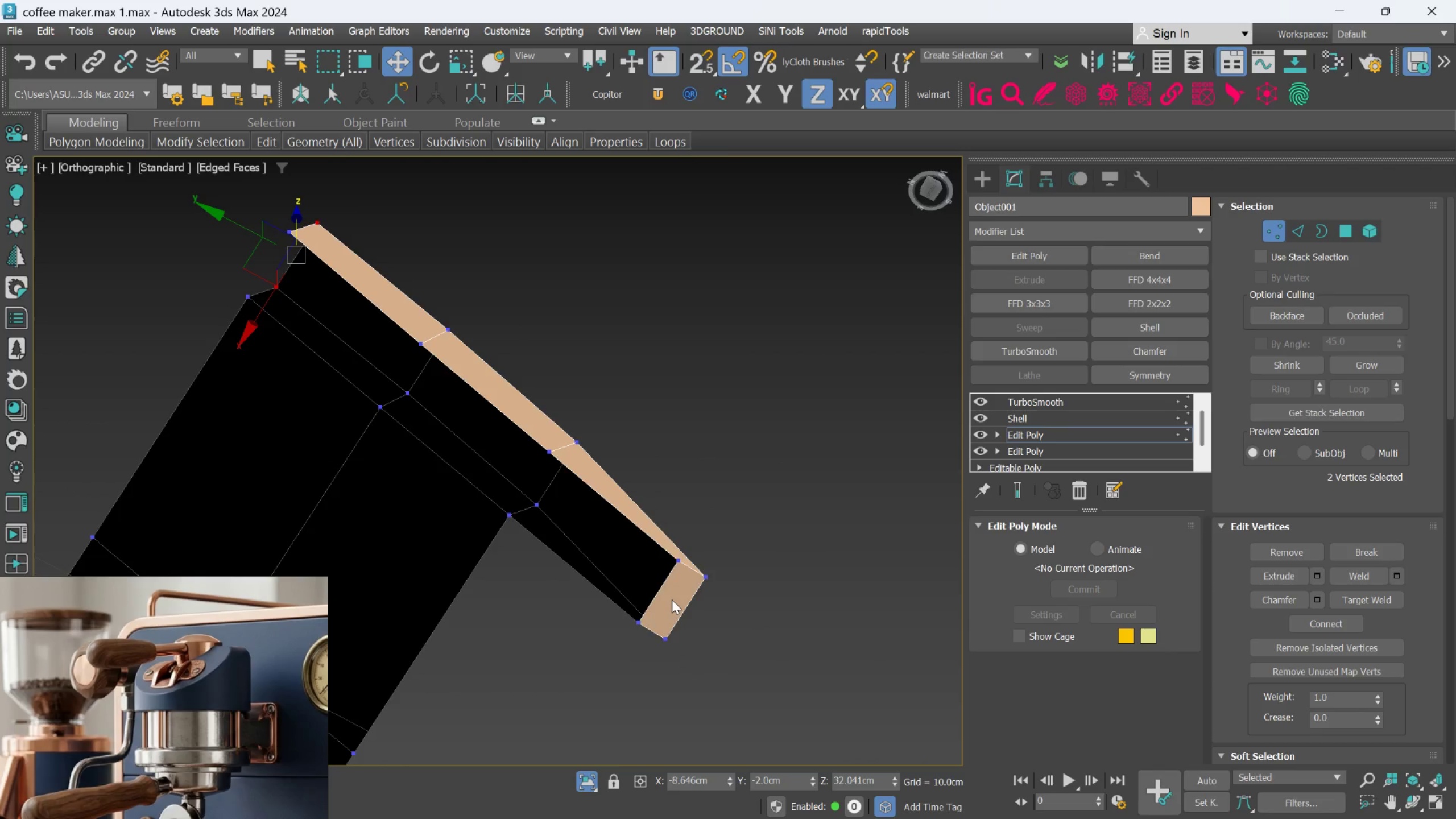 
hold_key(key=AltLeft, duration=1.41)
 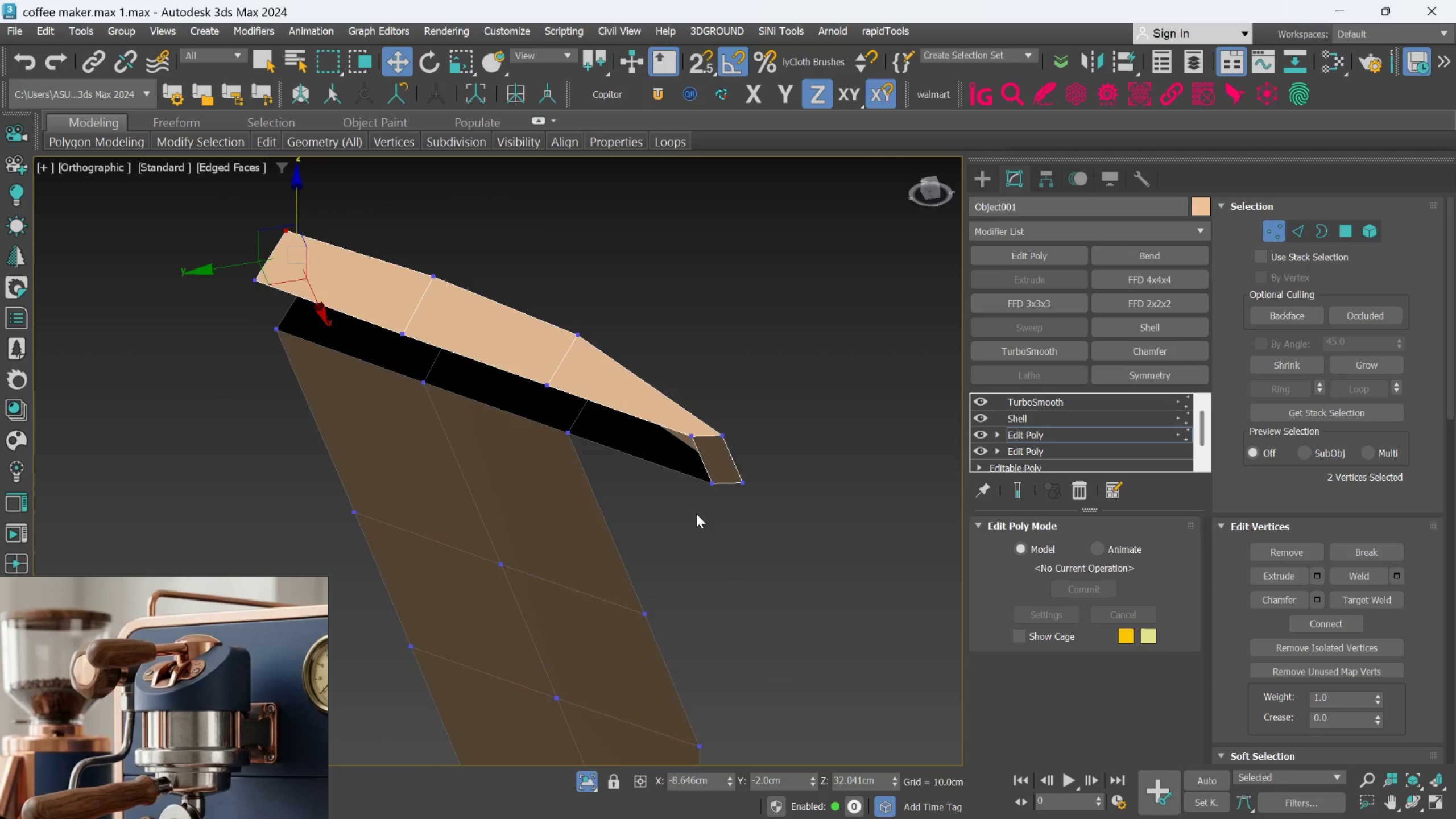 
hold_key(key=AltLeft, duration=1.11)
 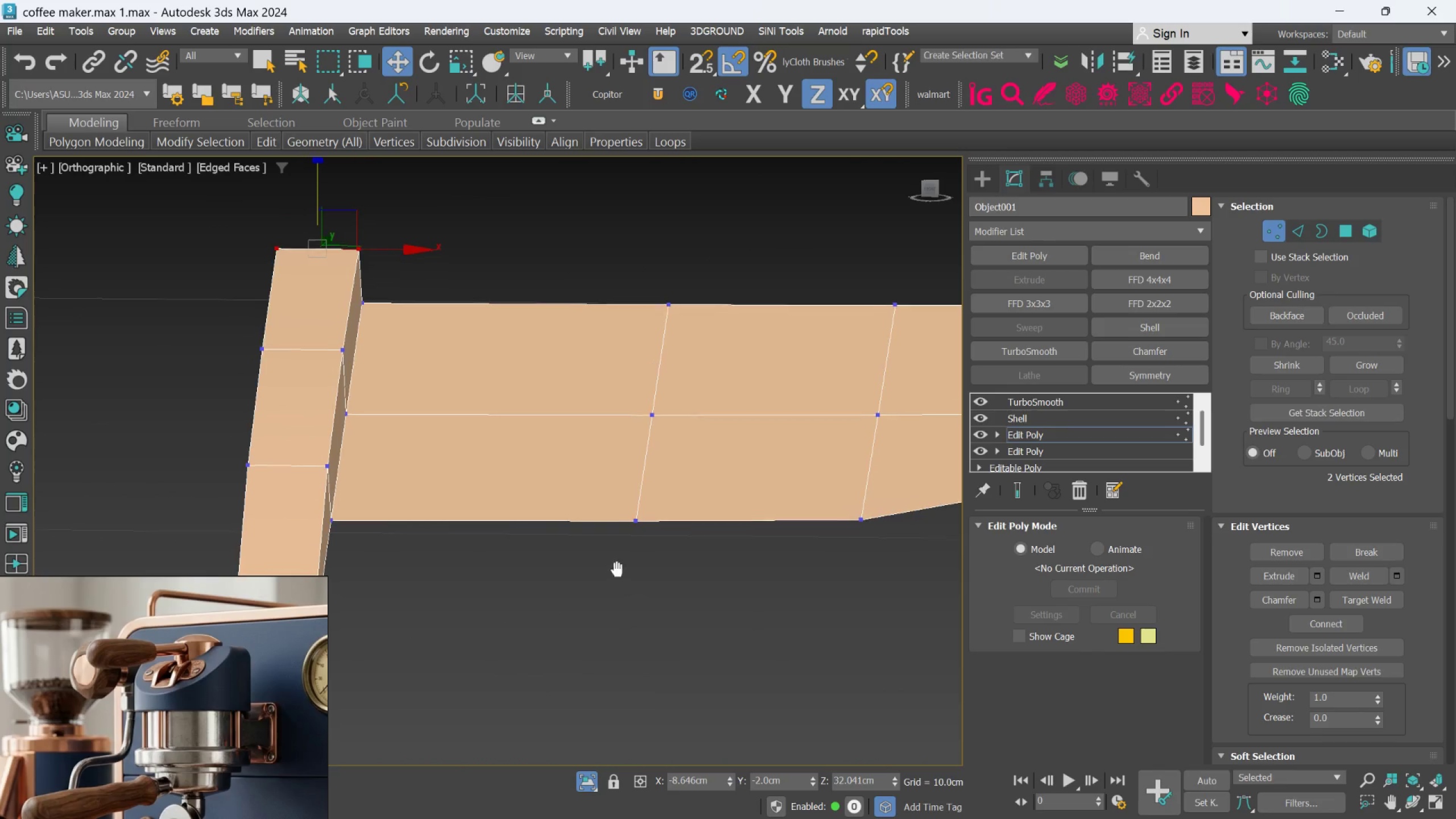 
middle_click([576, 587])
 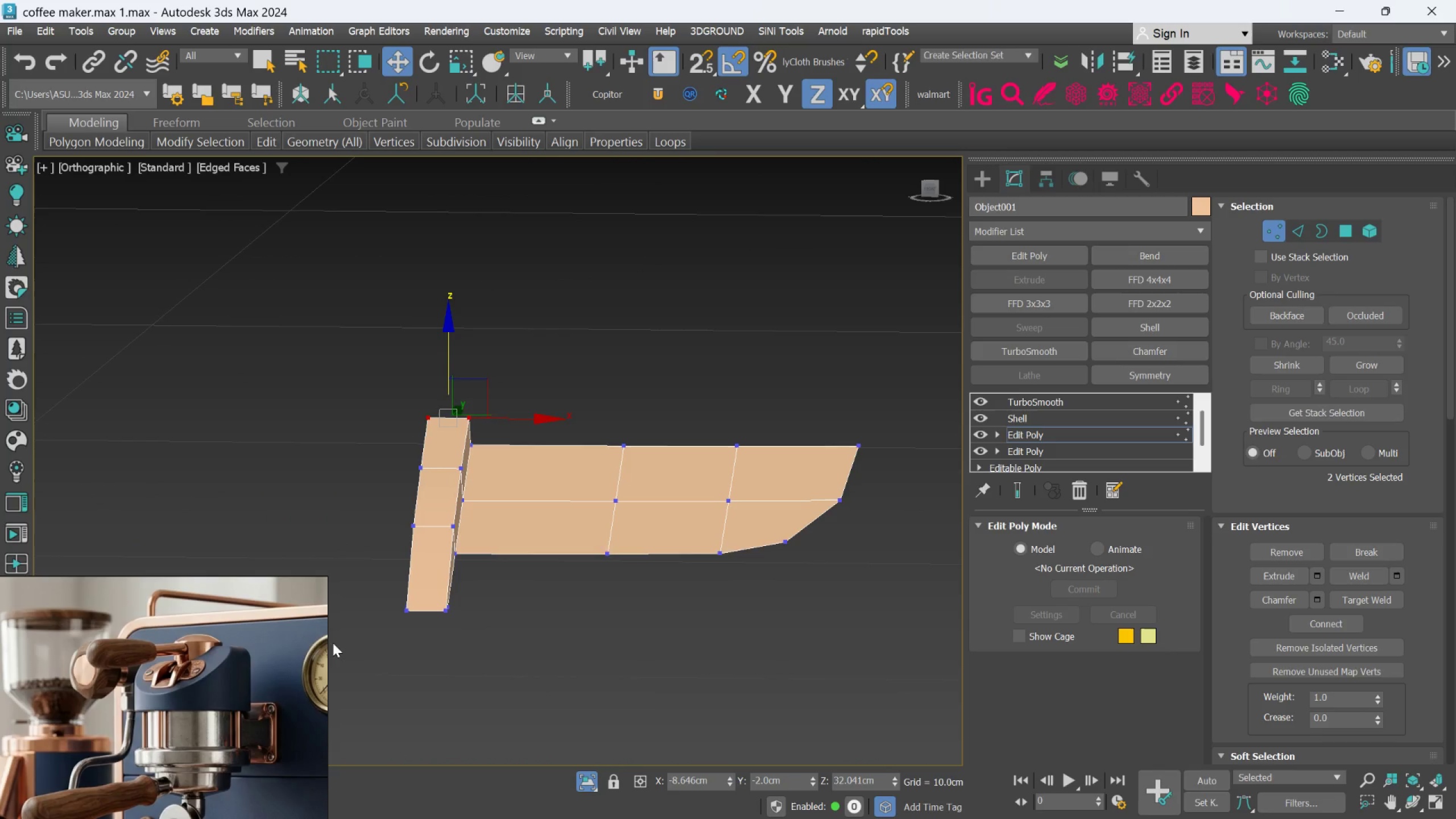 
scroll: coordinate [578, 588], scroll_direction: down, amount: 2.0
 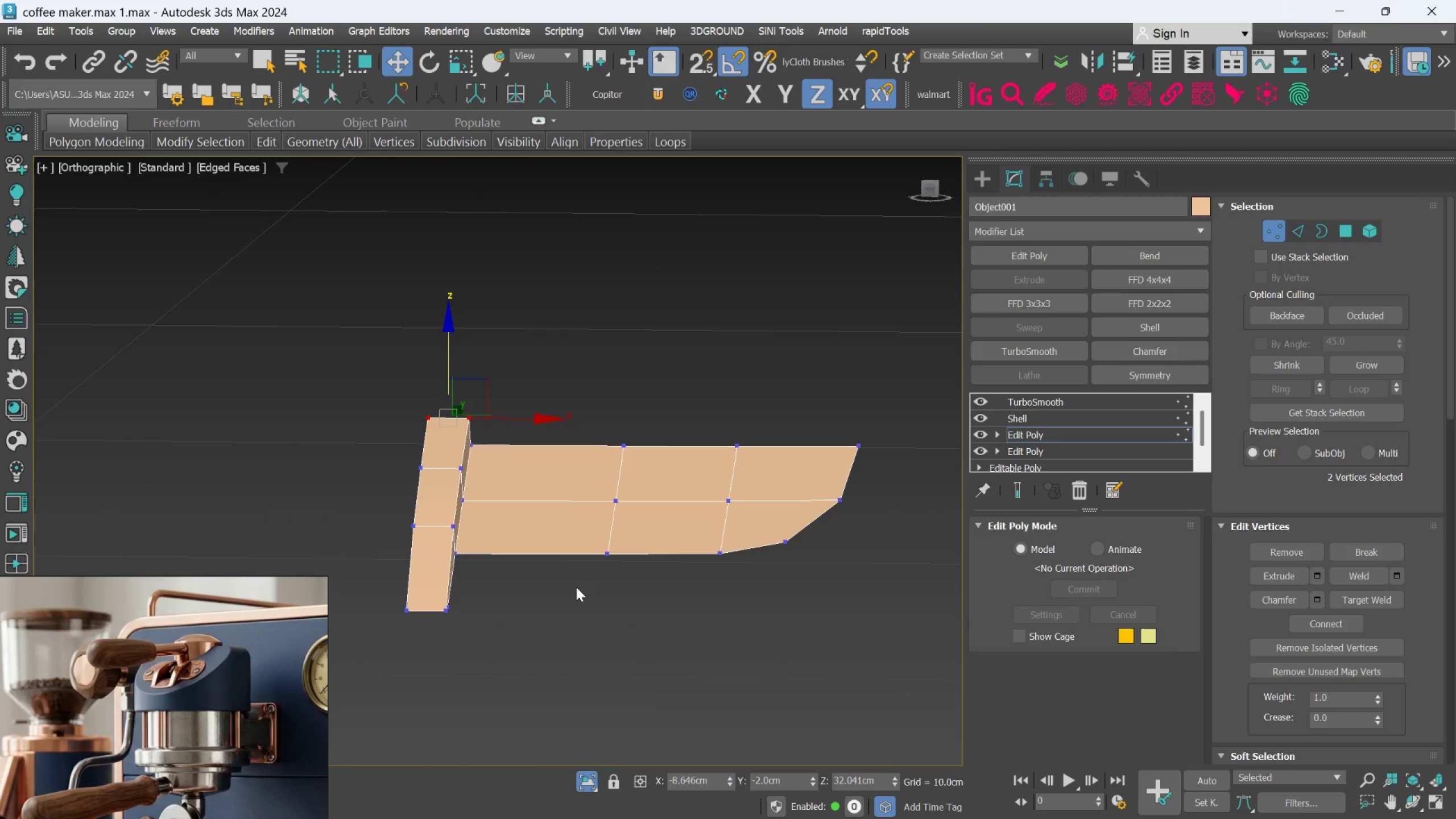 
scroll: coordinate [423, 613], scroll_direction: up, amount: 3.0
 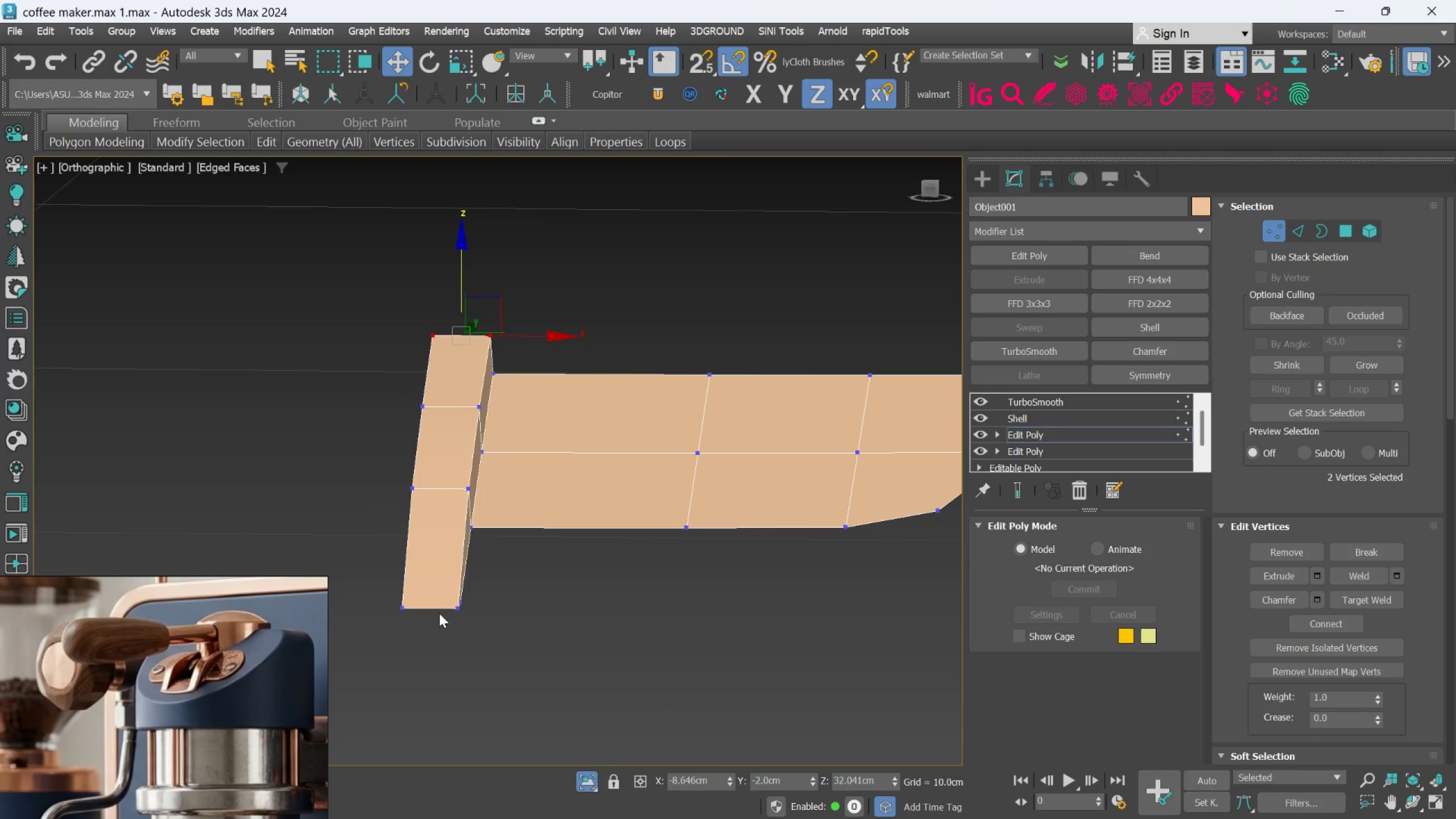 
hold_key(key=AltLeft, duration=0.59)
 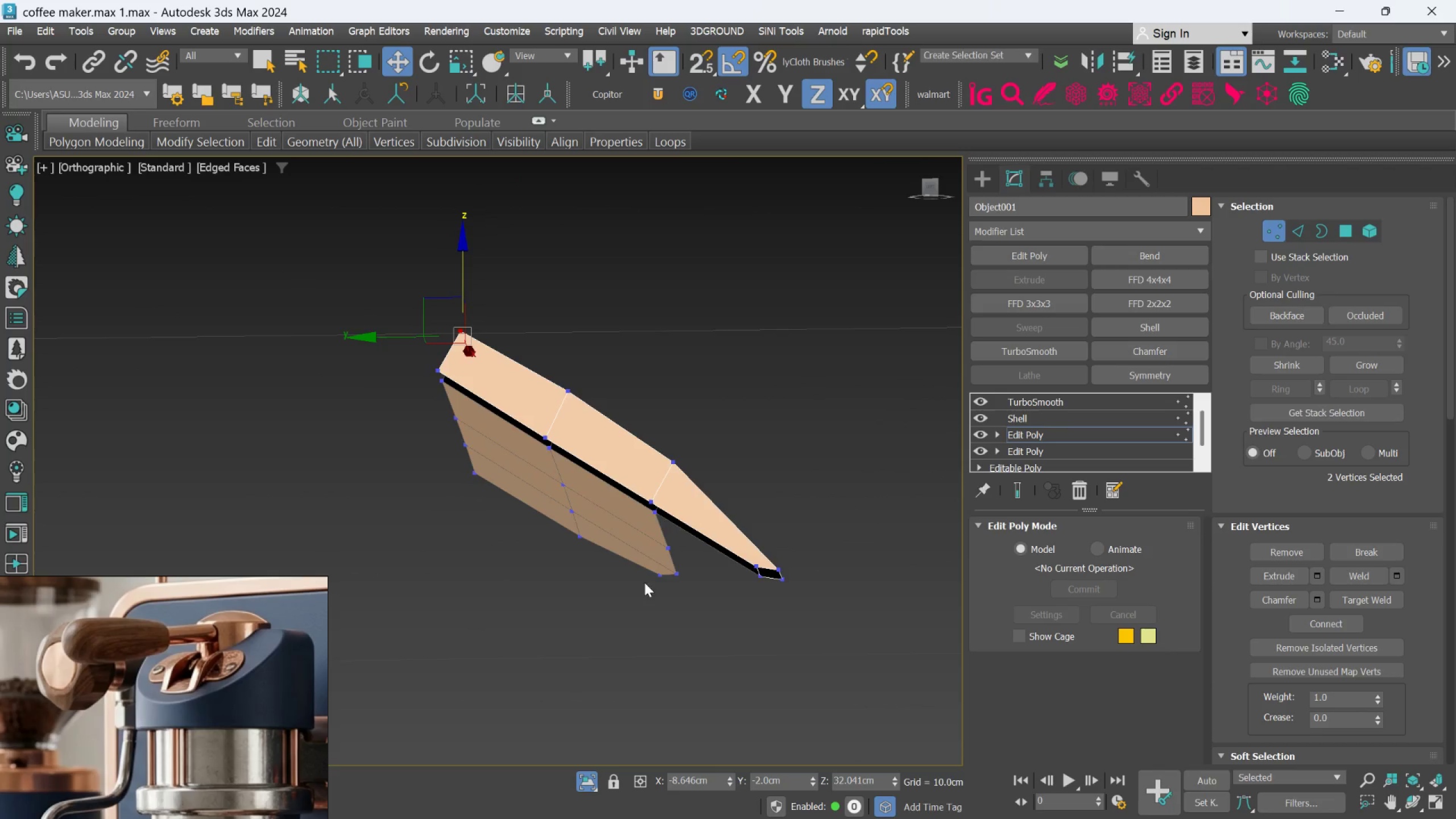 
hold_key(key=AltLeft, duration=1.05)
 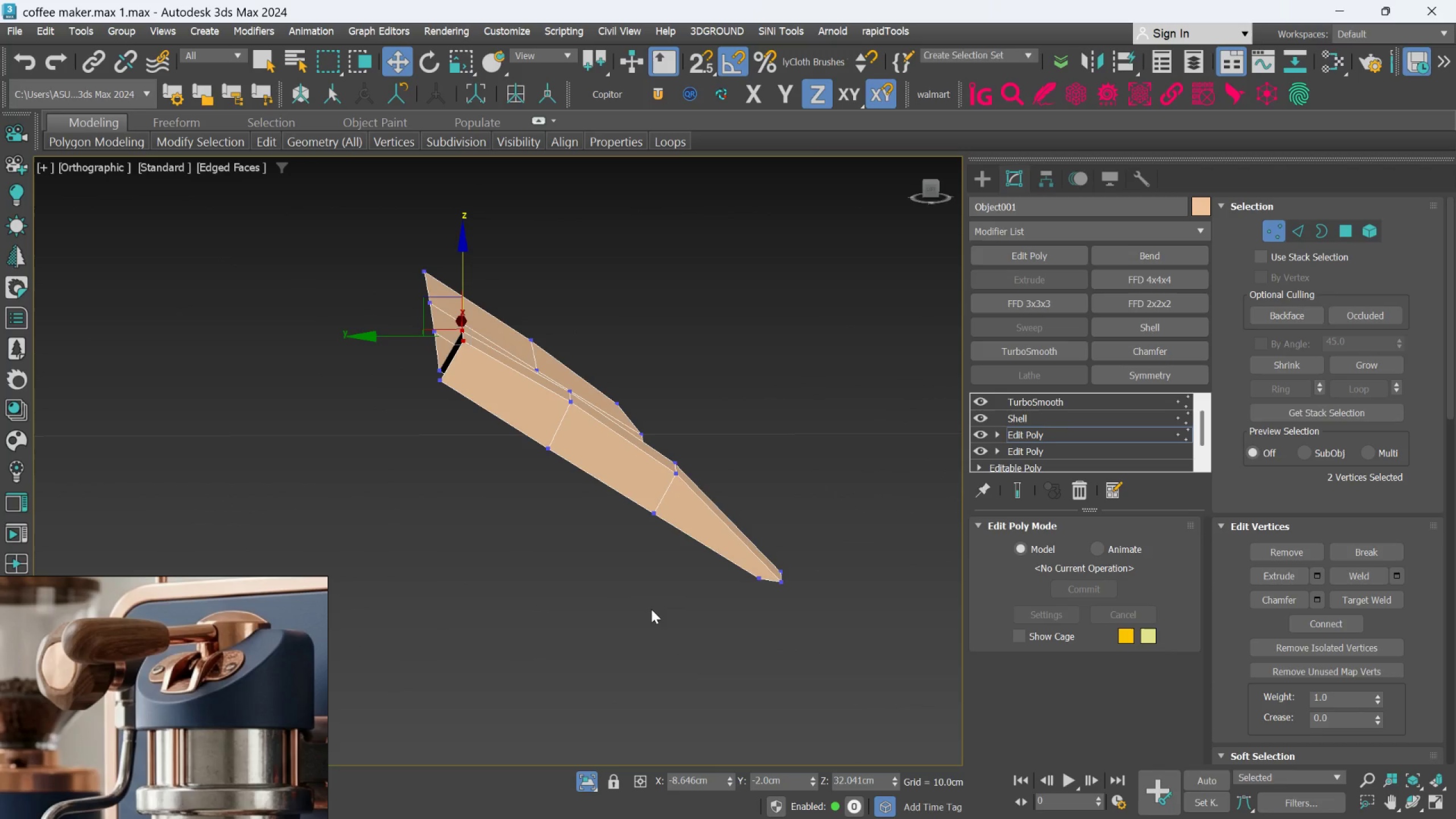 
hold_key(key=AltLeft, duration=0.53)
 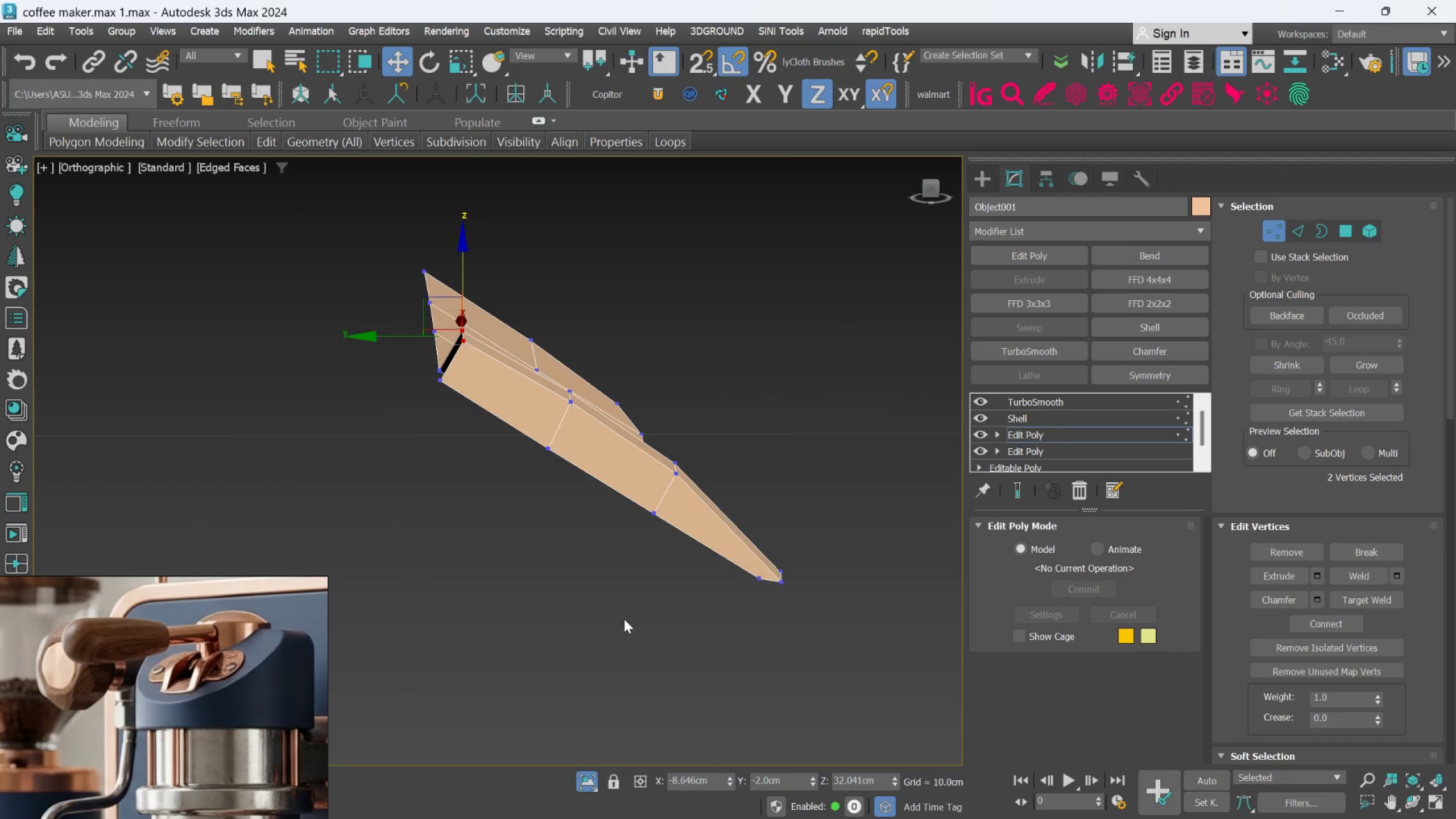 
hold_key(key=AltLeft, duration=0.66)
 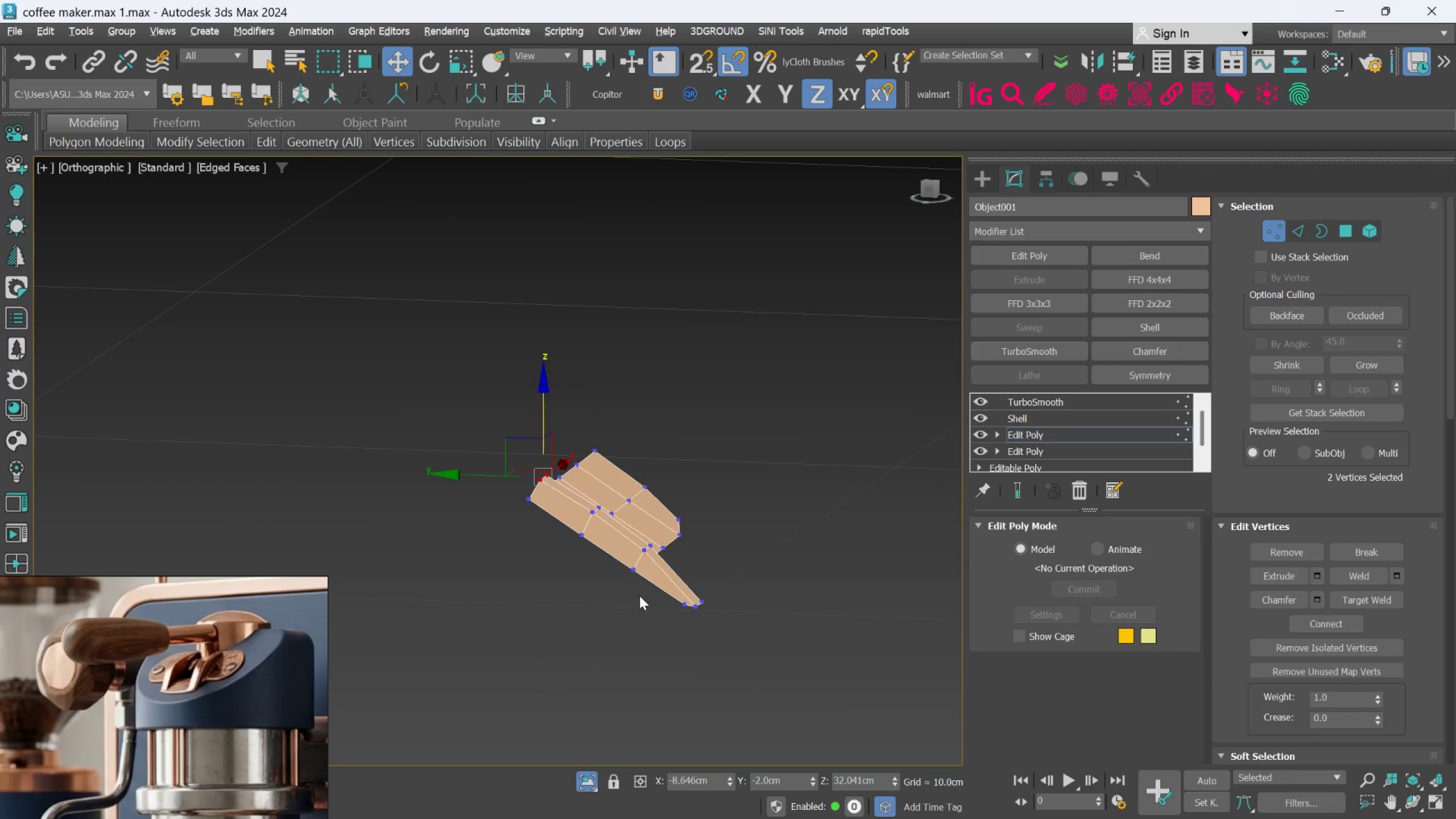 
scroll: coordinate [624, 619], scroll_direction: down, amount: 2.0
 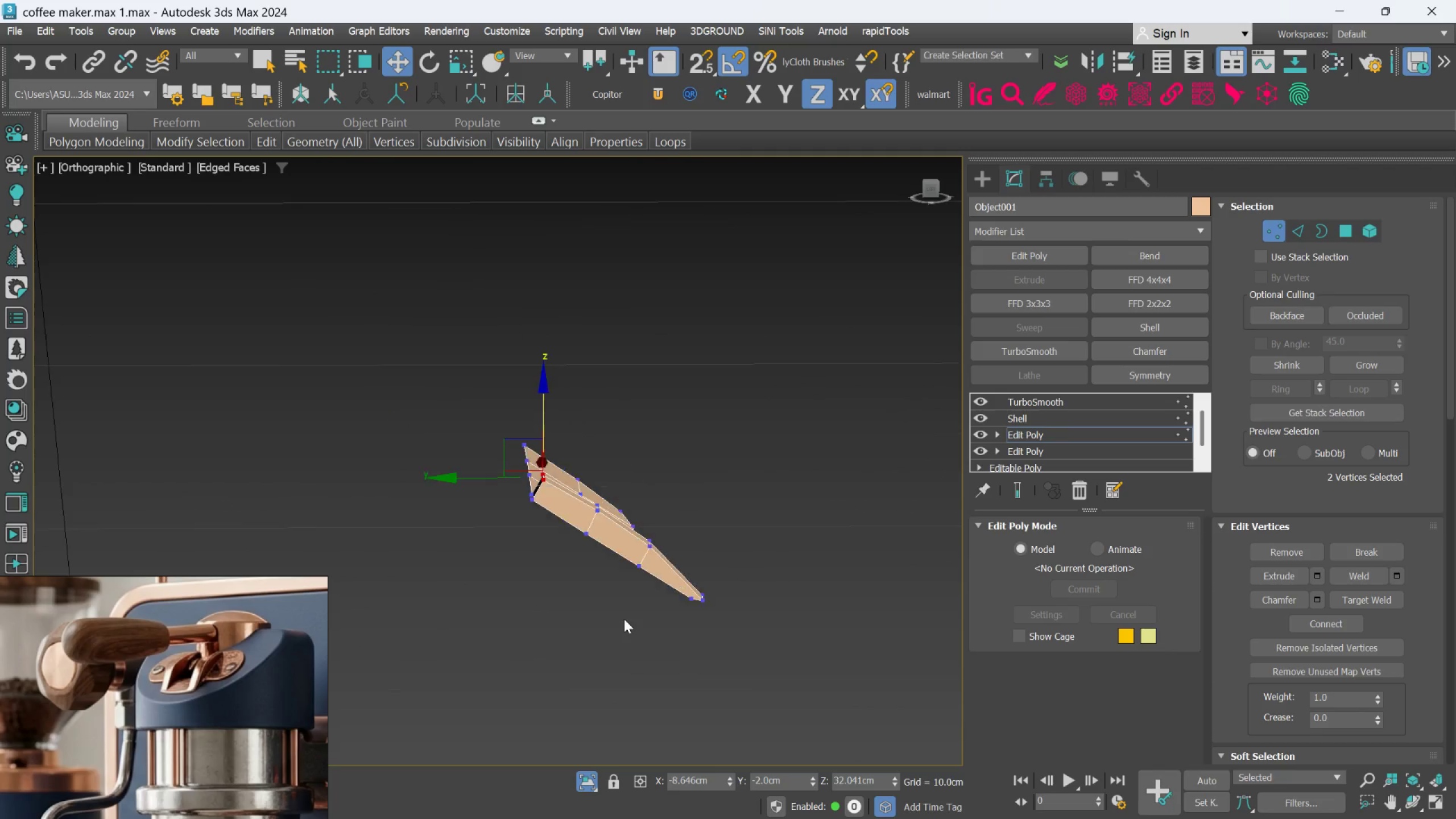 
hold_key(key=AltLeft, duration=0.89)
 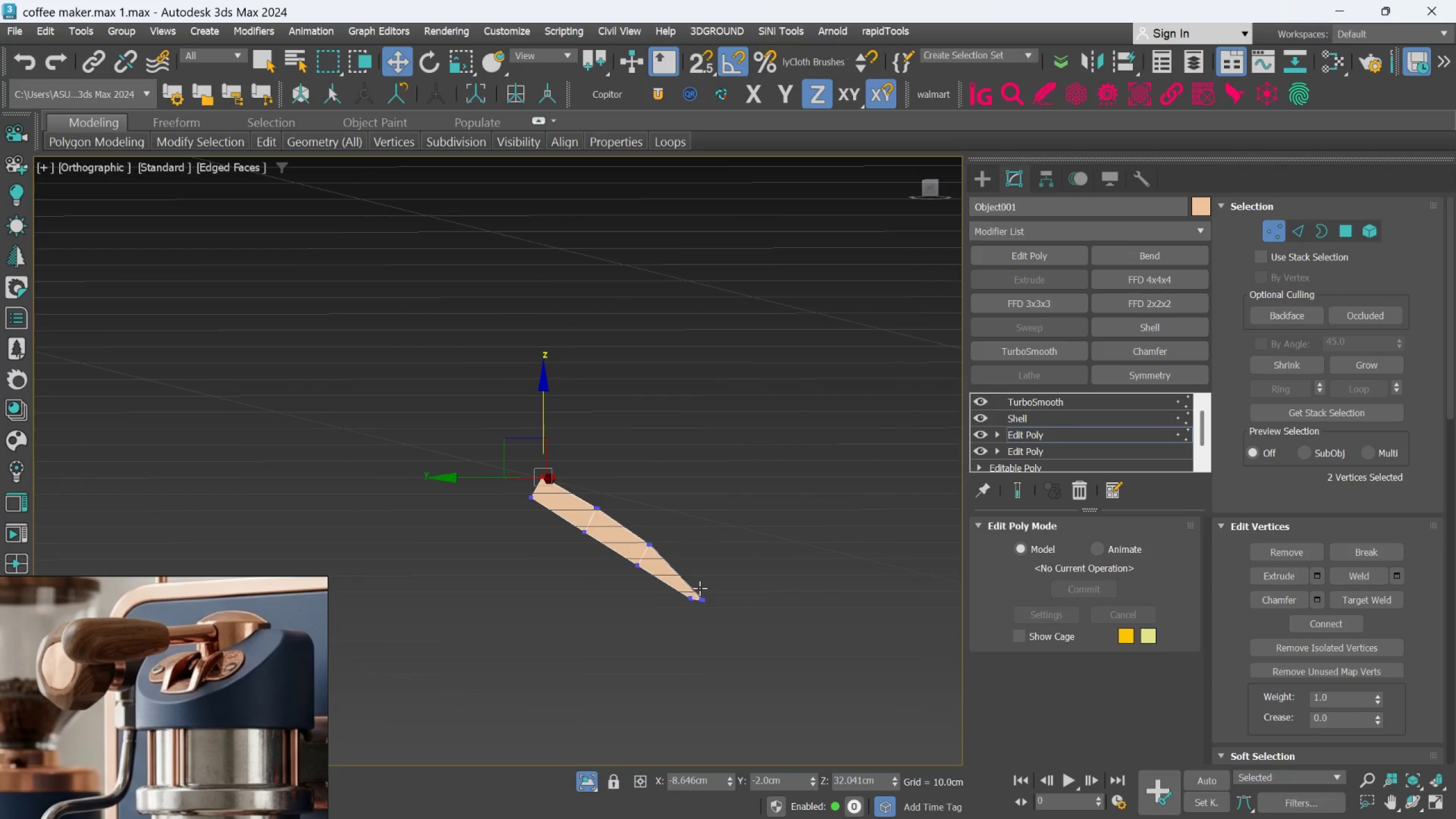 
hold_key(key=AltLeft, duration=0.75)
 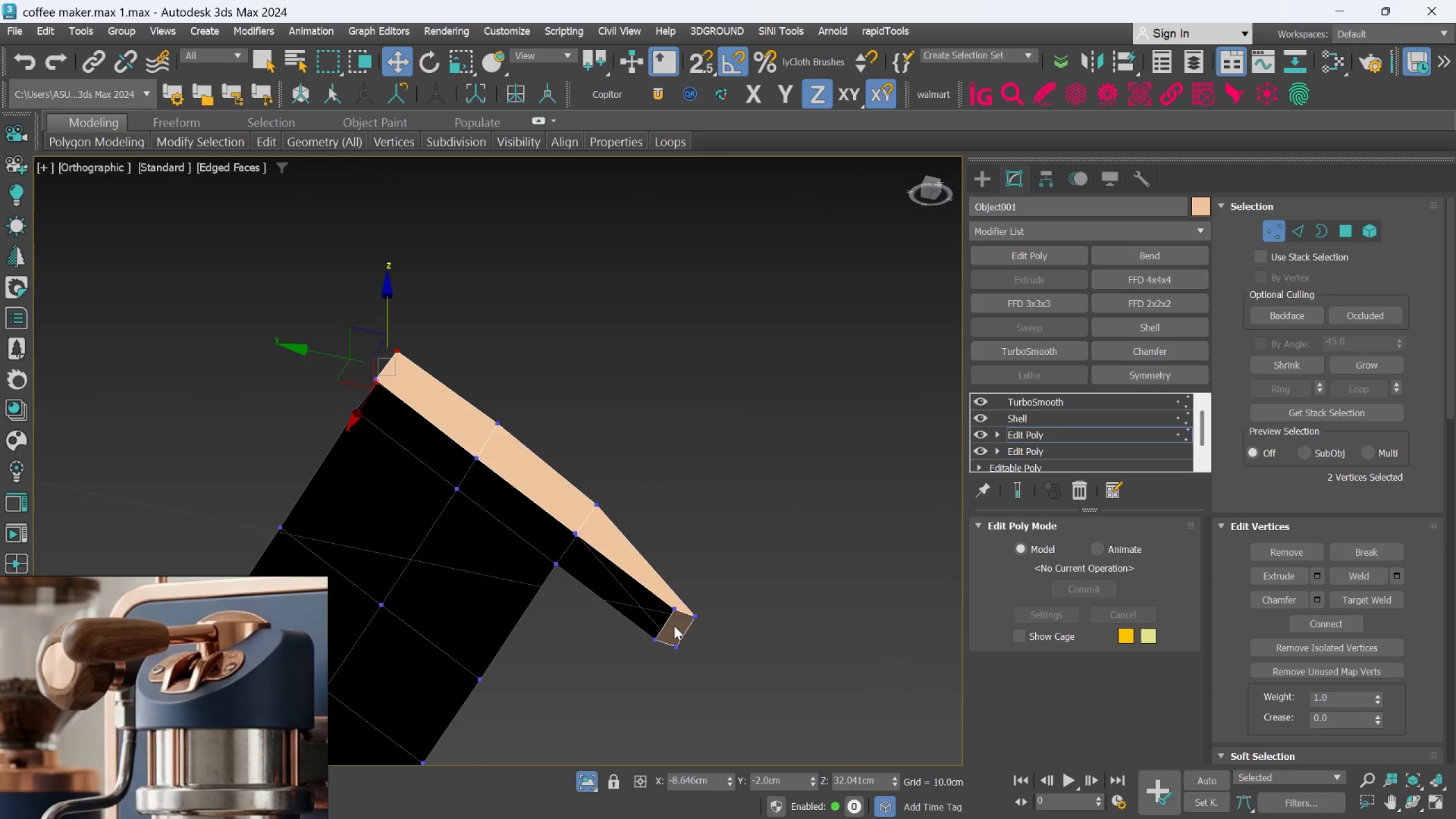 
scroll: coordinate [674, 626], scroll_direction: up, amount: 3.0
 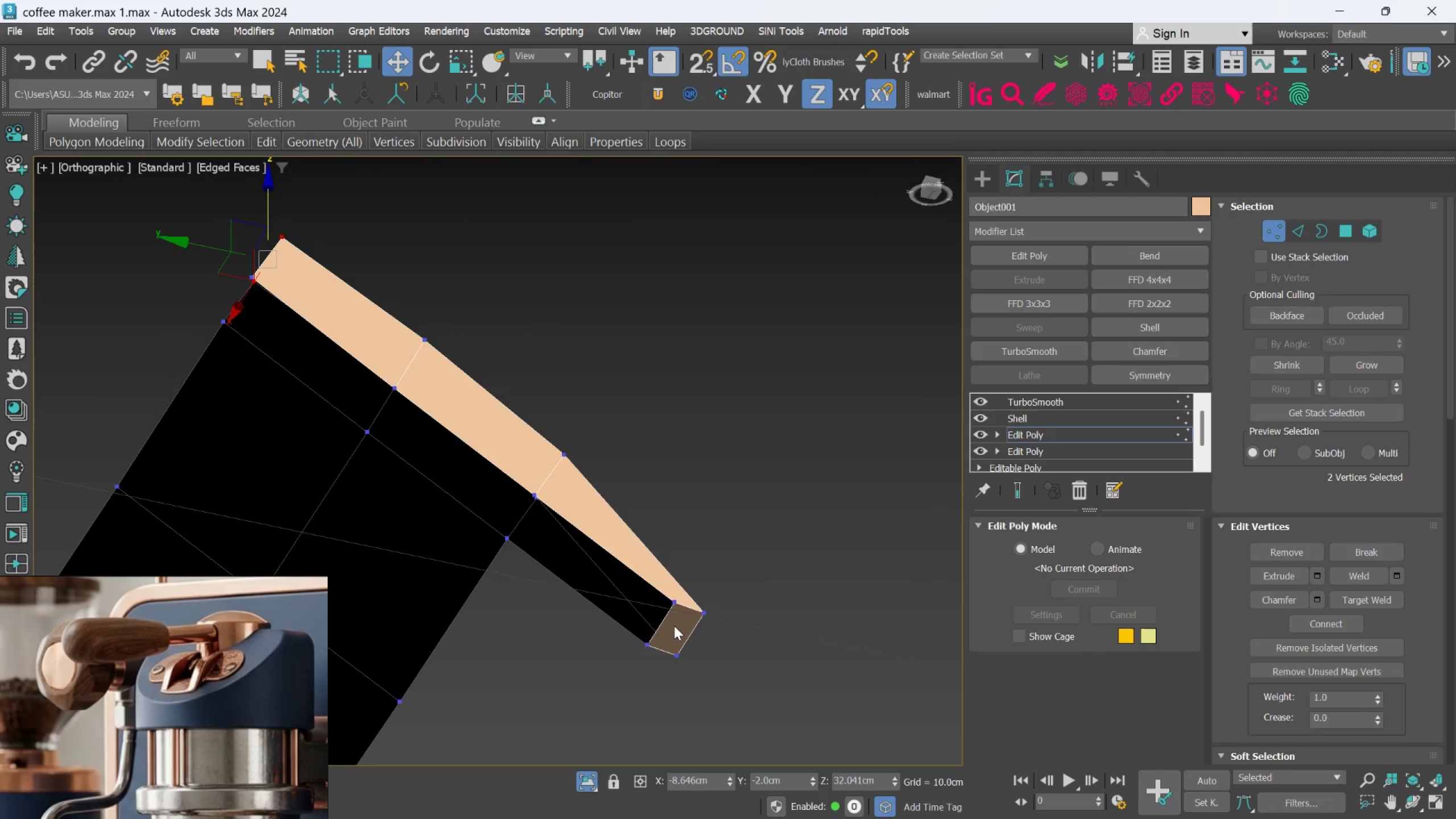 
hold_key(key=AltLeft, duration=0.8)
 